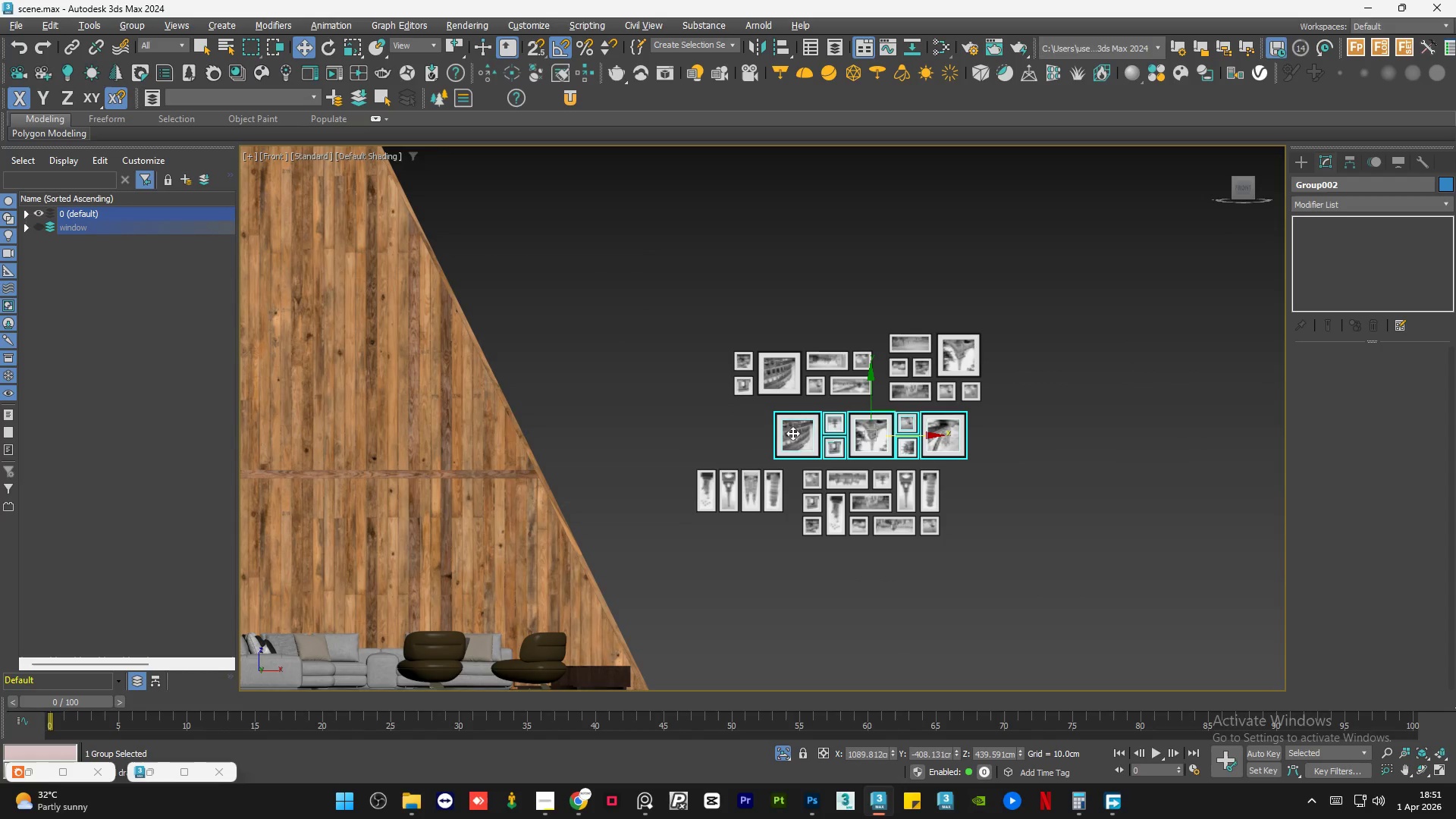 
key(E)
 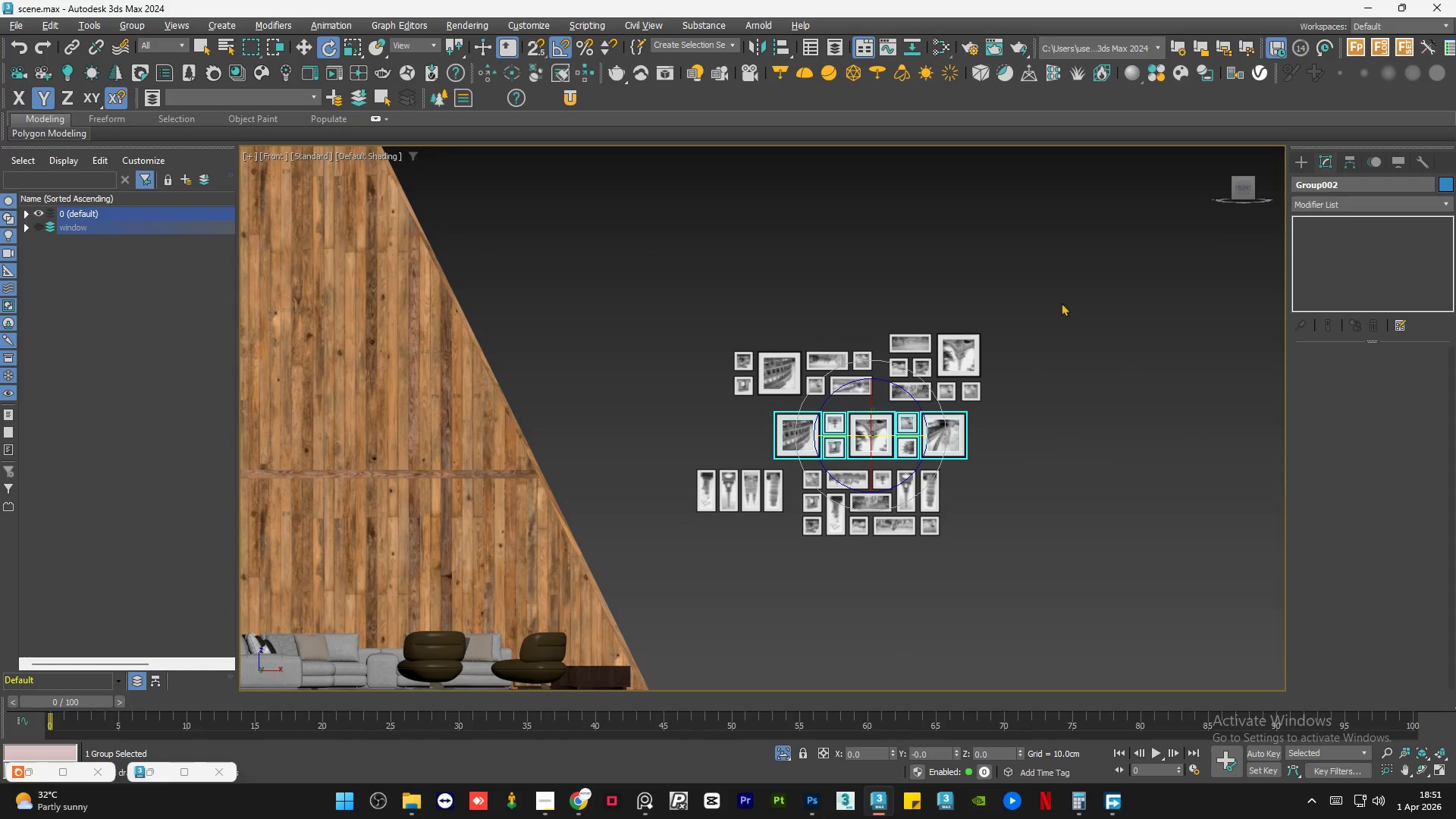 
left_click_drag(start_coordinate=[1066, 282], to_coordinate=[671, 560])
 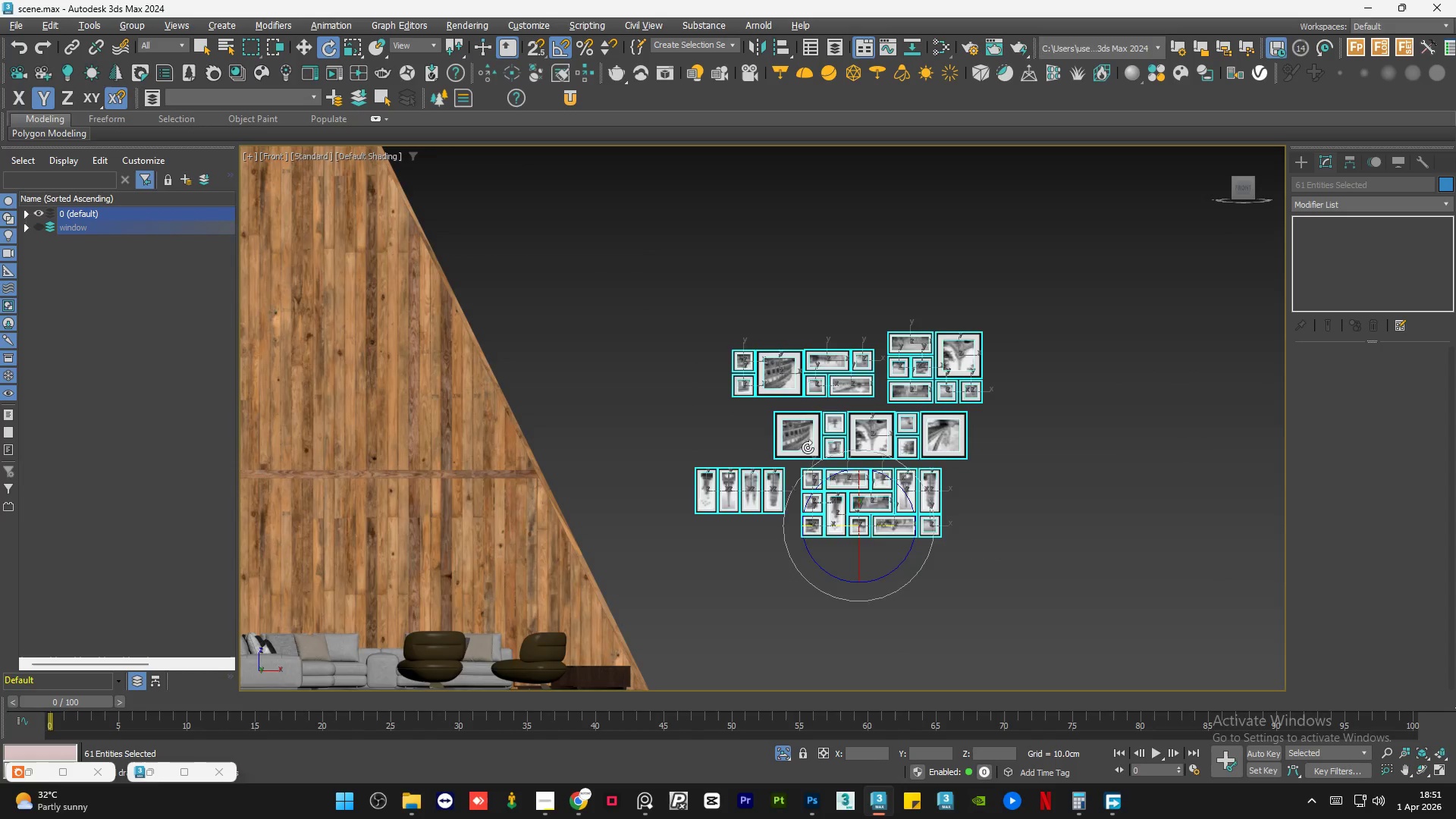 
scroll: coordinate [809, 447], scroll_direction: up, amount: 2.0
 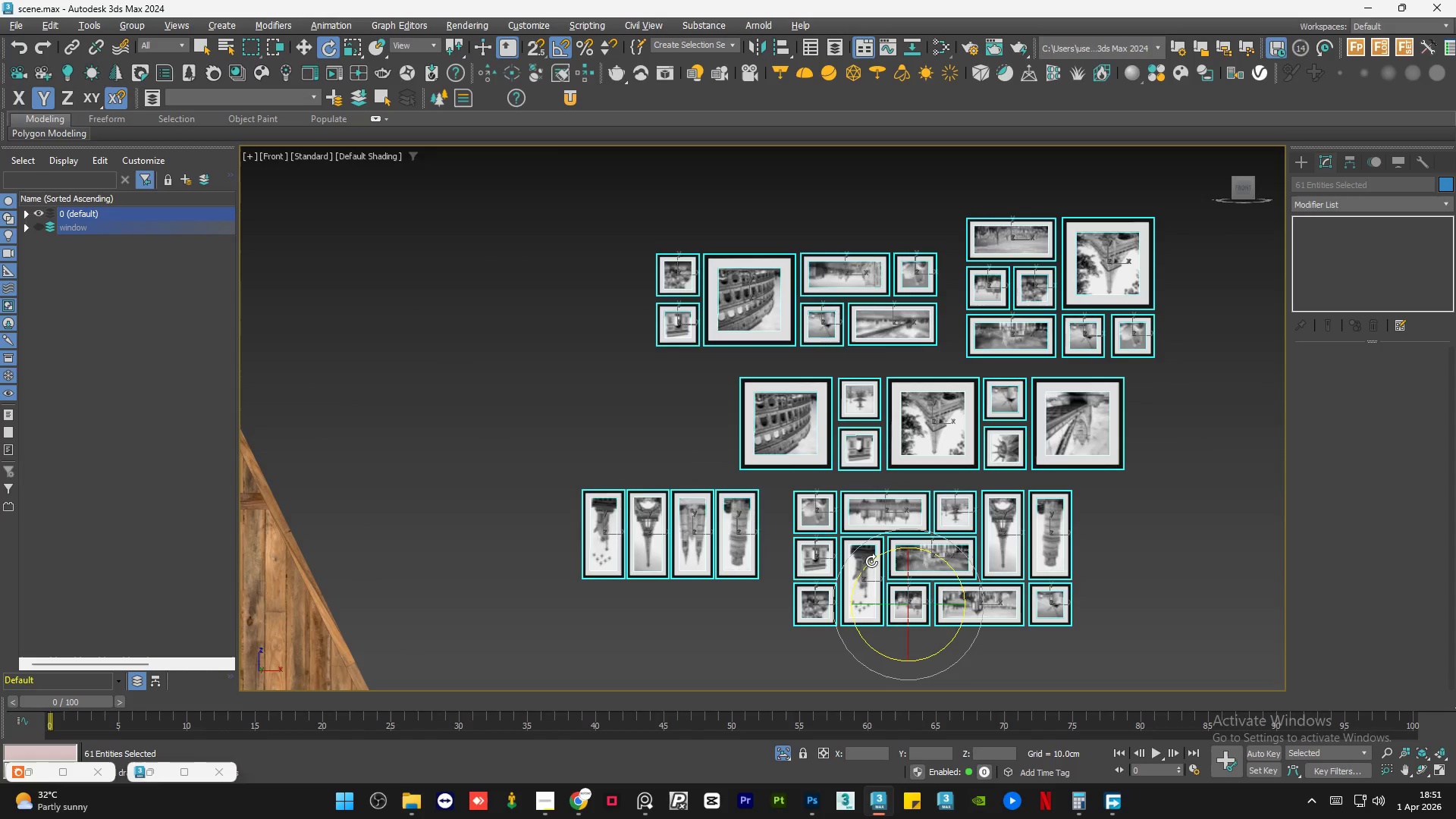 
left_click_drag(start_coordinate=[871, 561], to_coordinate=[888, 544])
 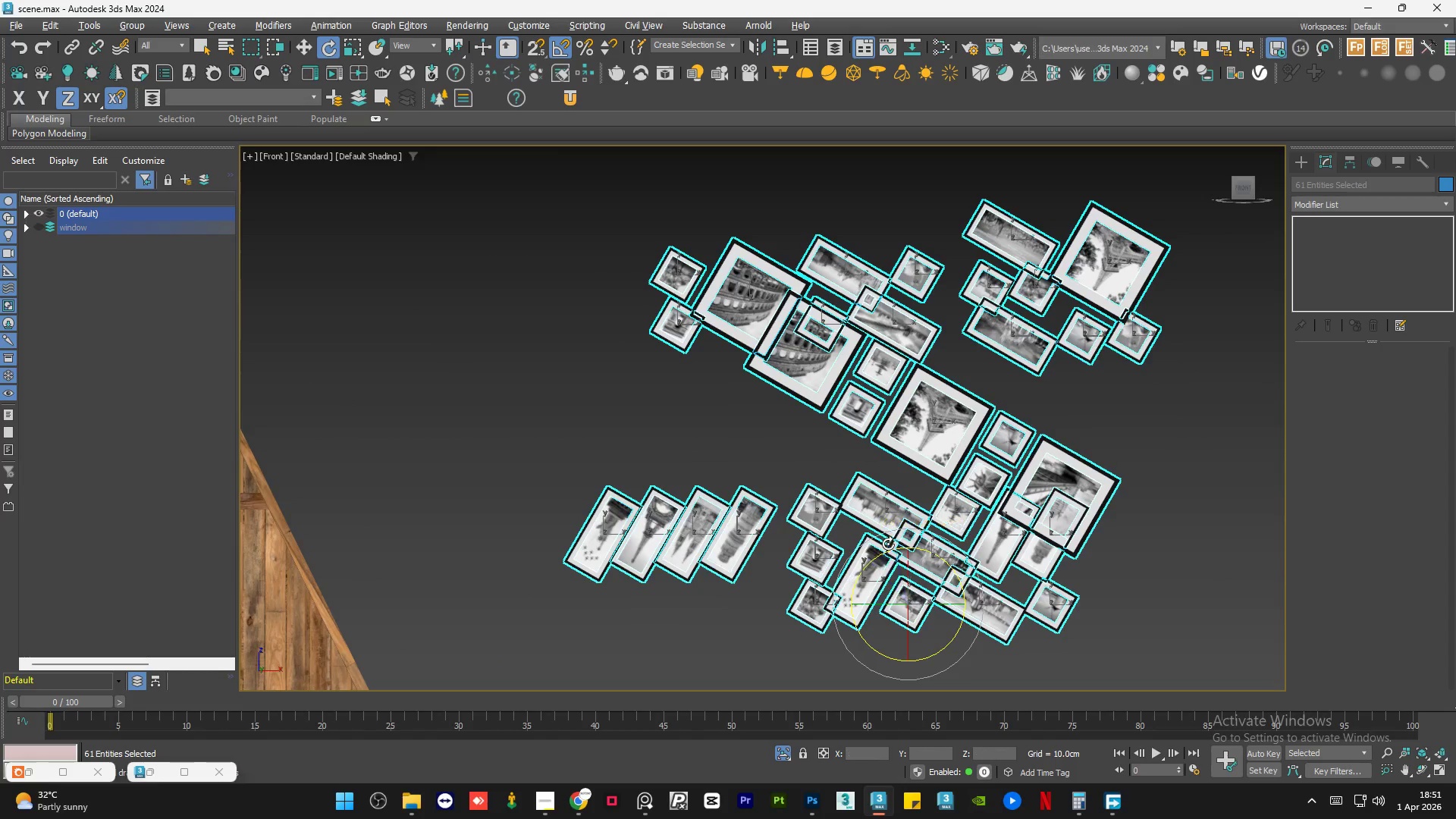 
key(Control+Z)
 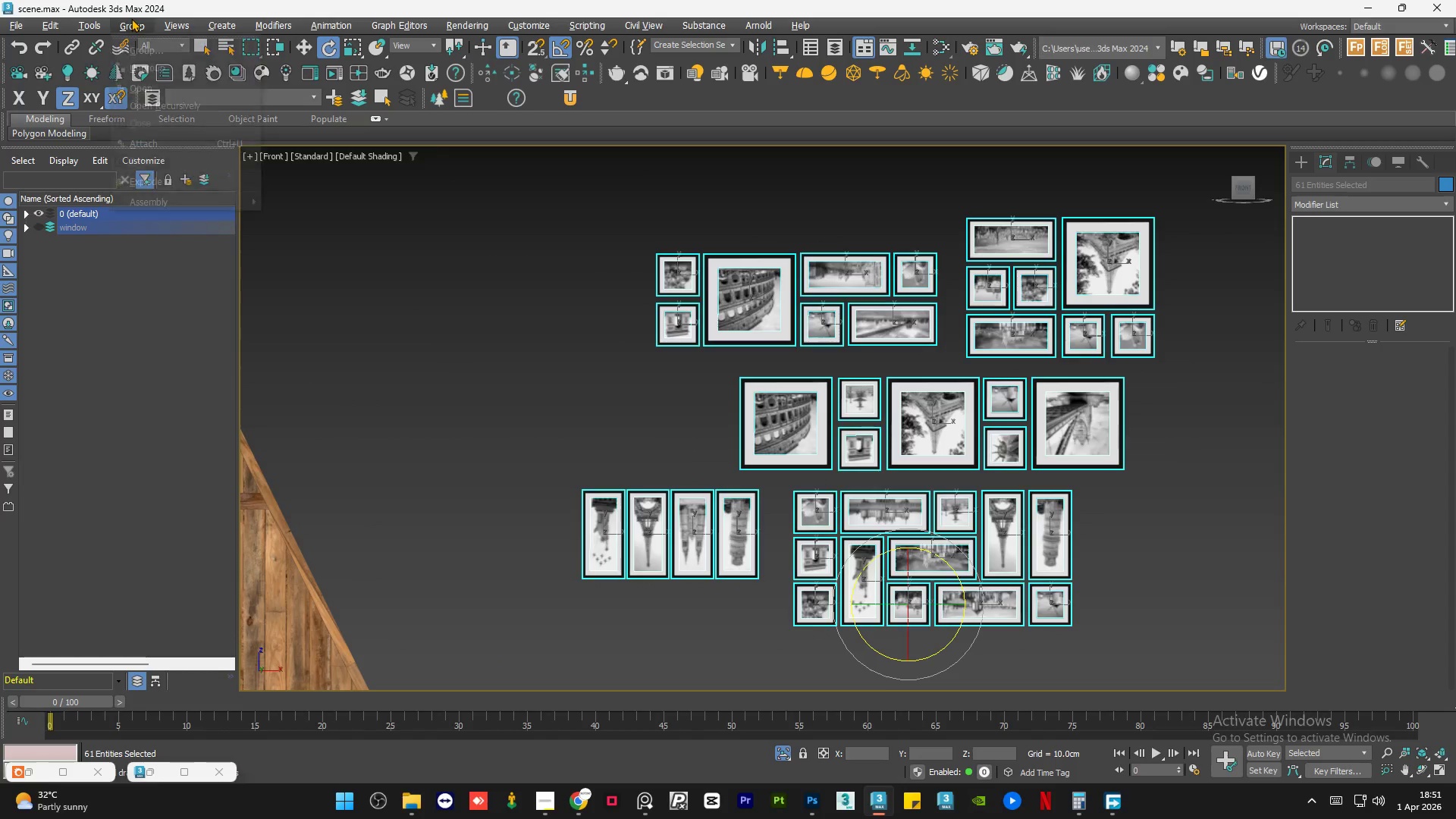 
double_click([146, 47])
 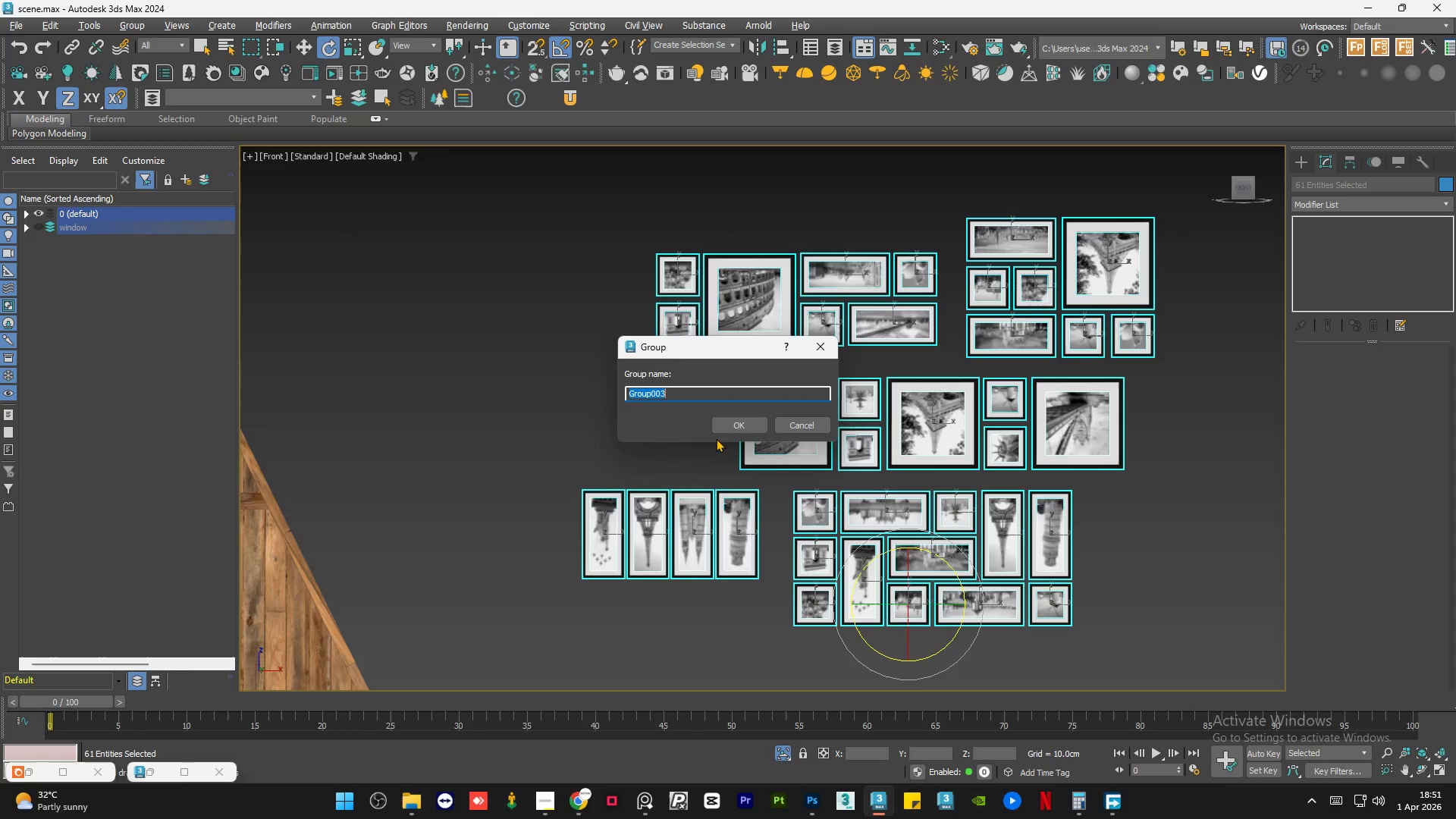 
left_click([727, 423])
 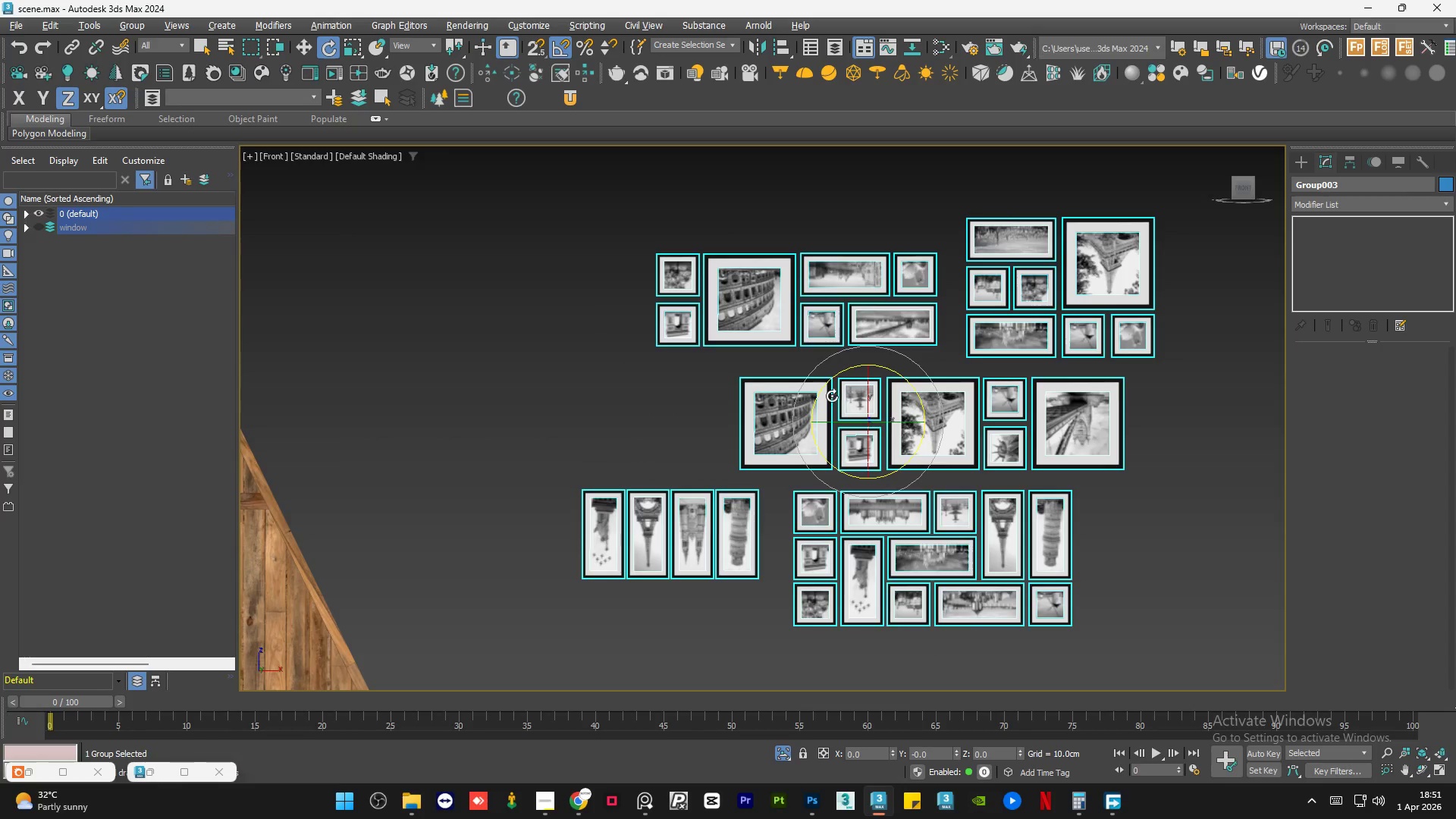 
left_click_drag(start_coordinate=[822, 391], to_coordinate=[992, 333])
 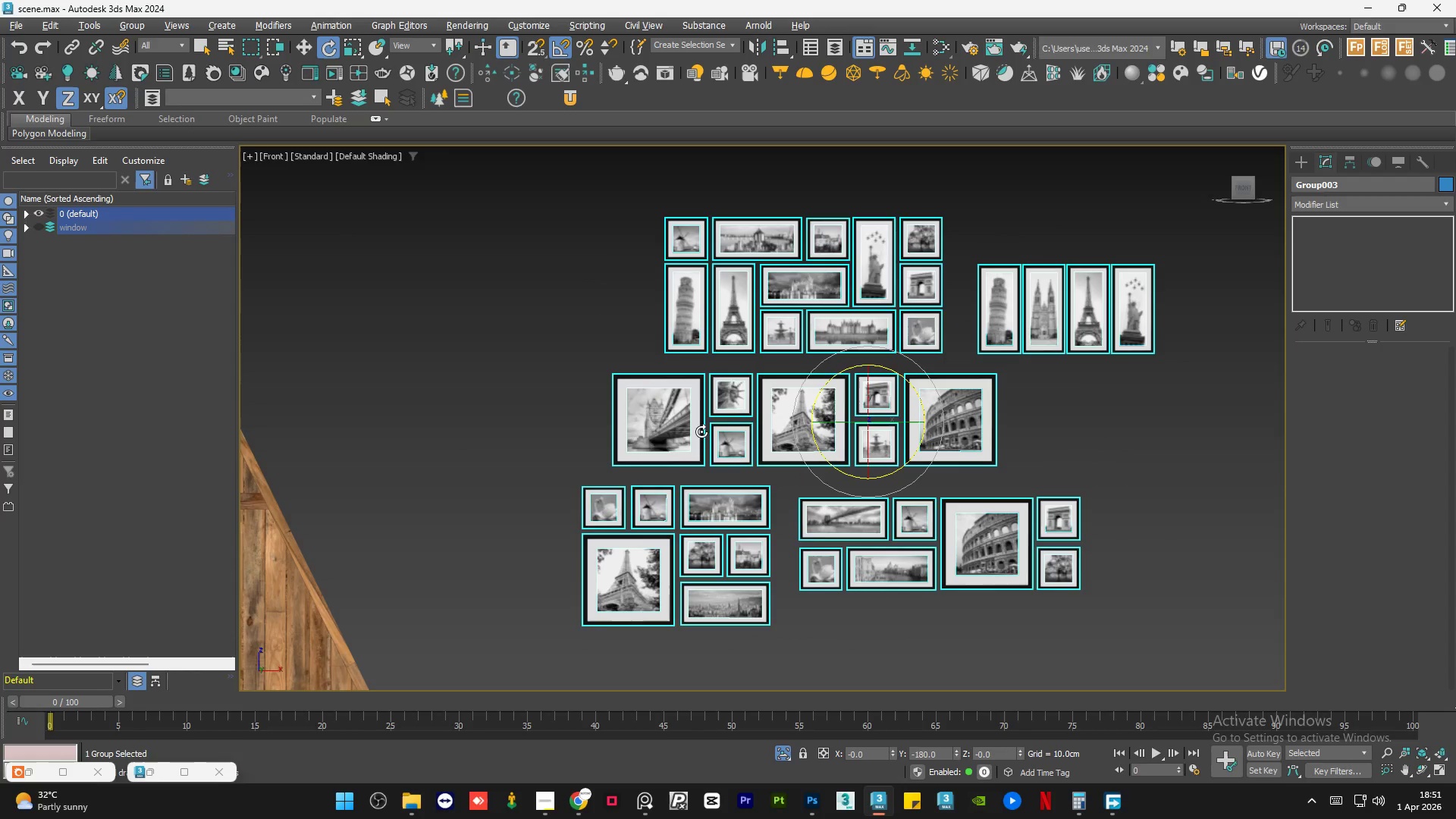 
scroll: coordinate [775, 453], scroll_direction: down, amount: 1.0
 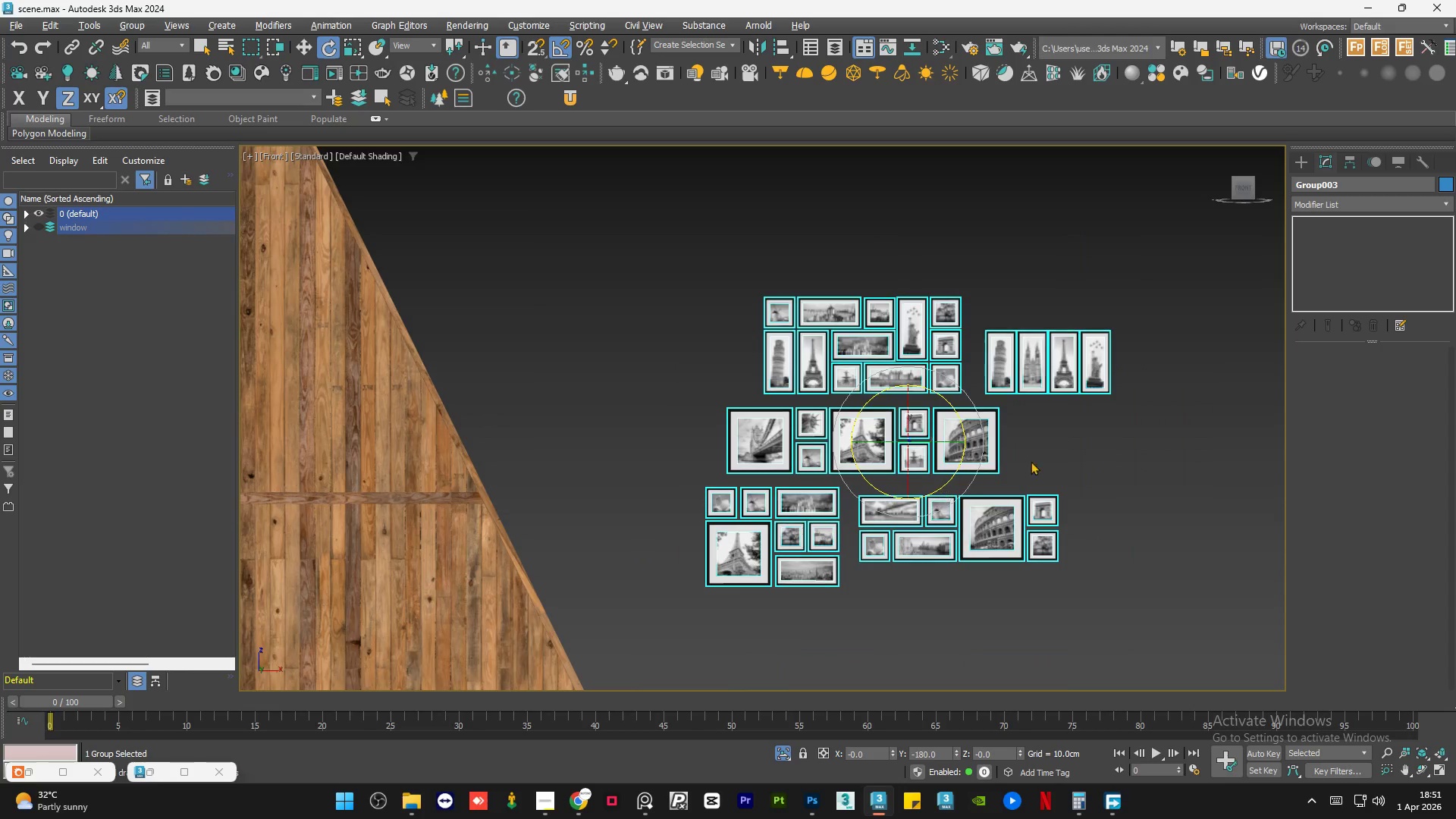 
left_click([1087, 459])
 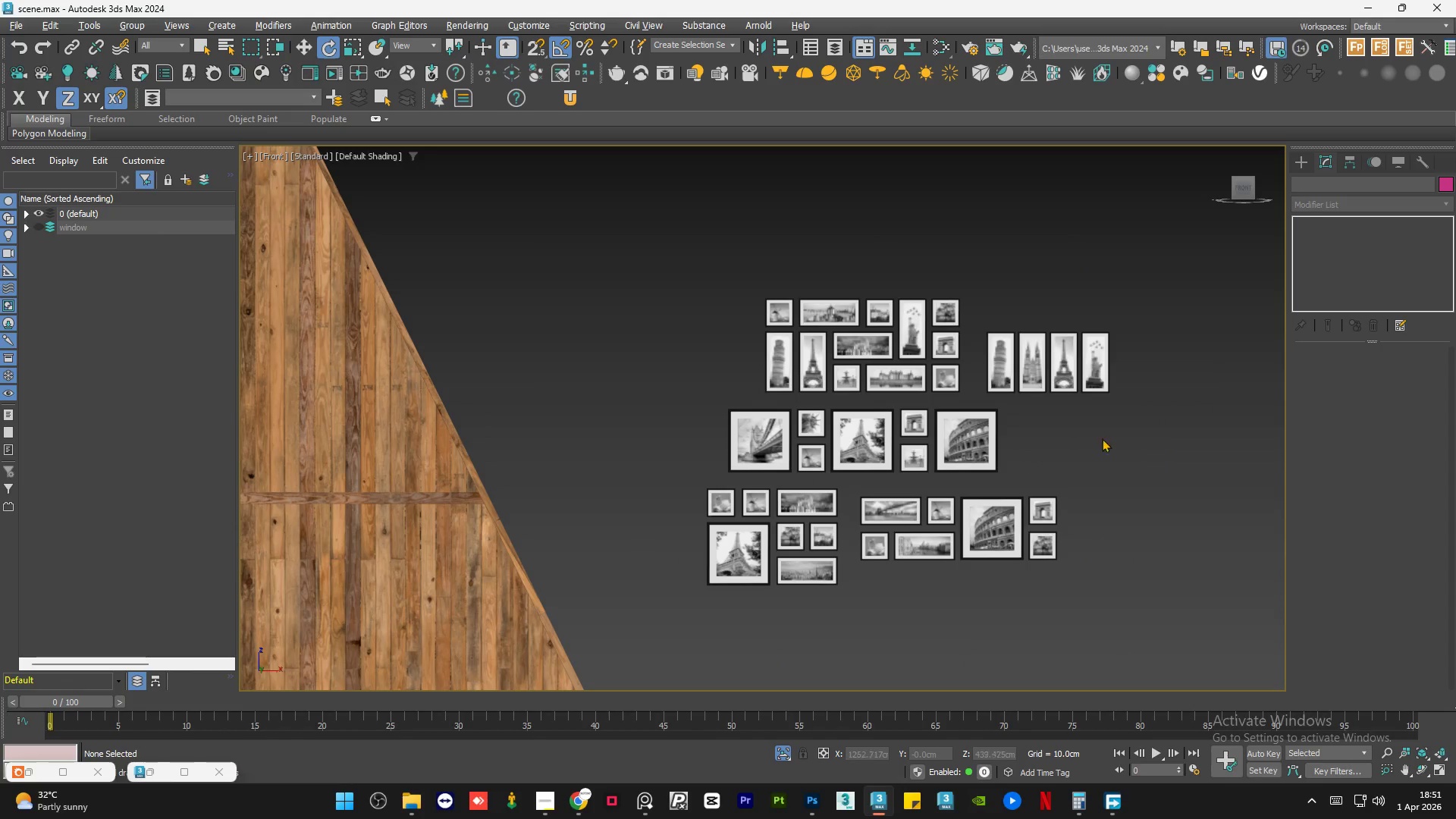 
left_click([871, 350])
 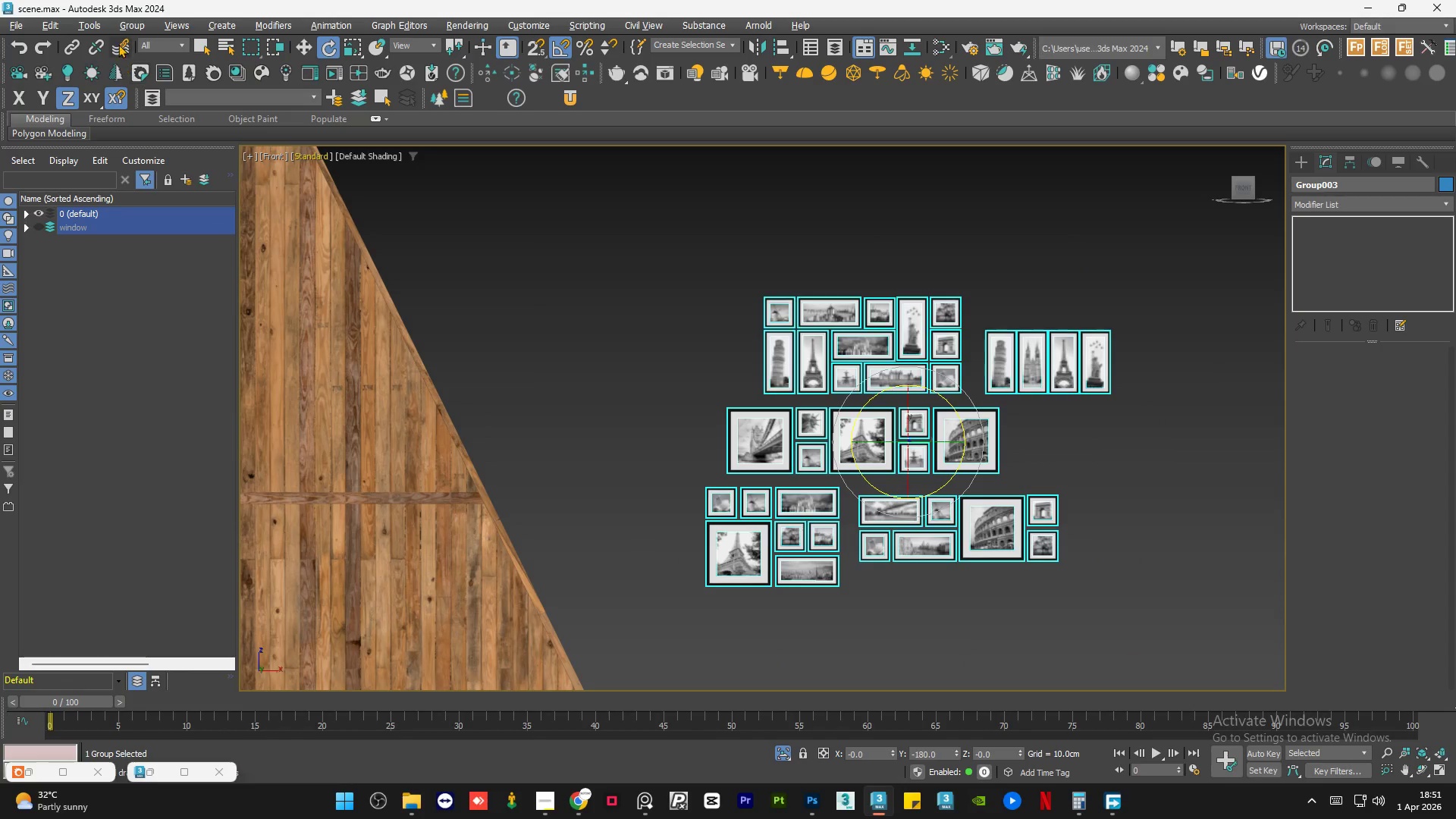 
left_click([136, 23])
 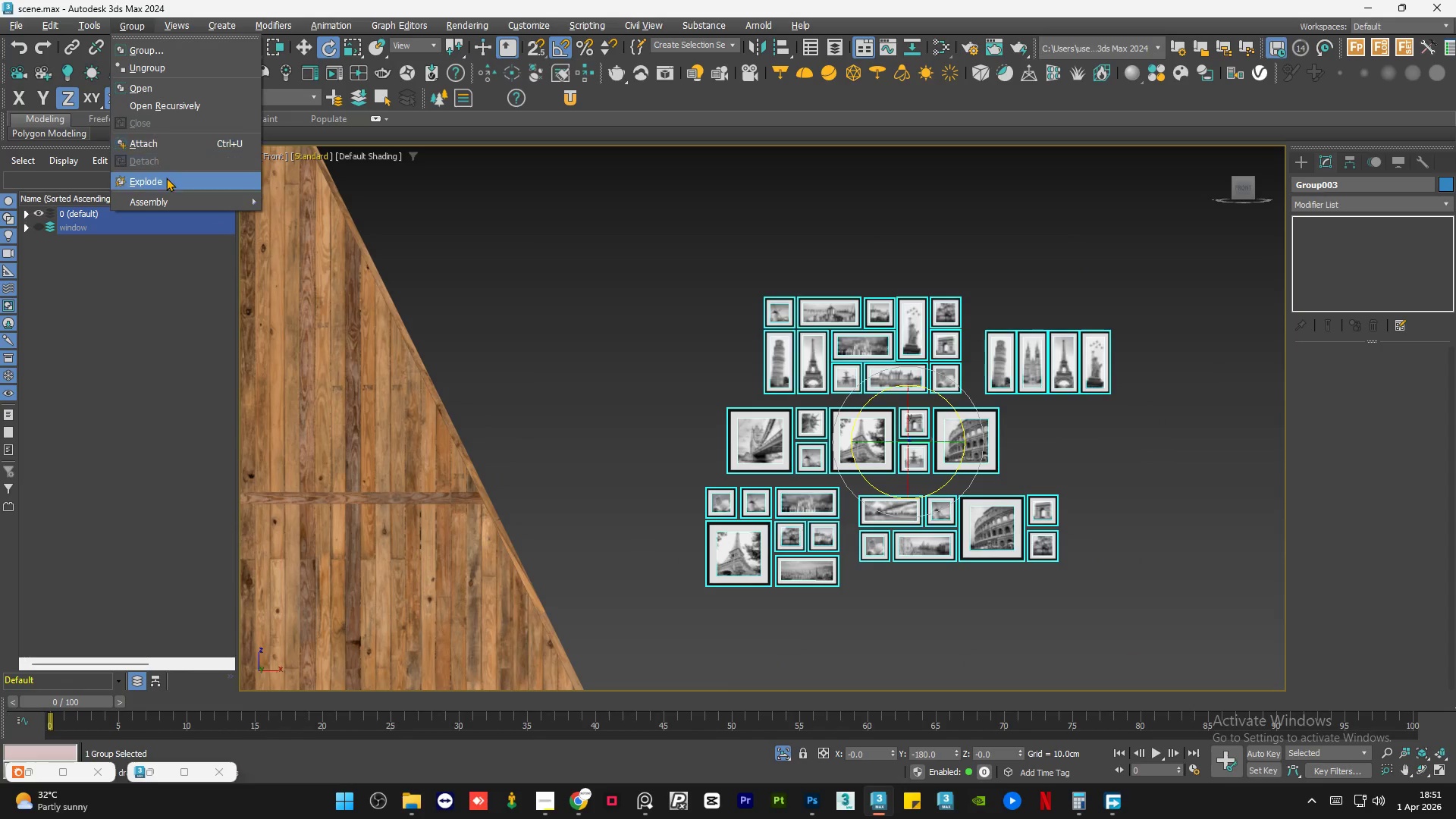 
left_click([166, 180])
 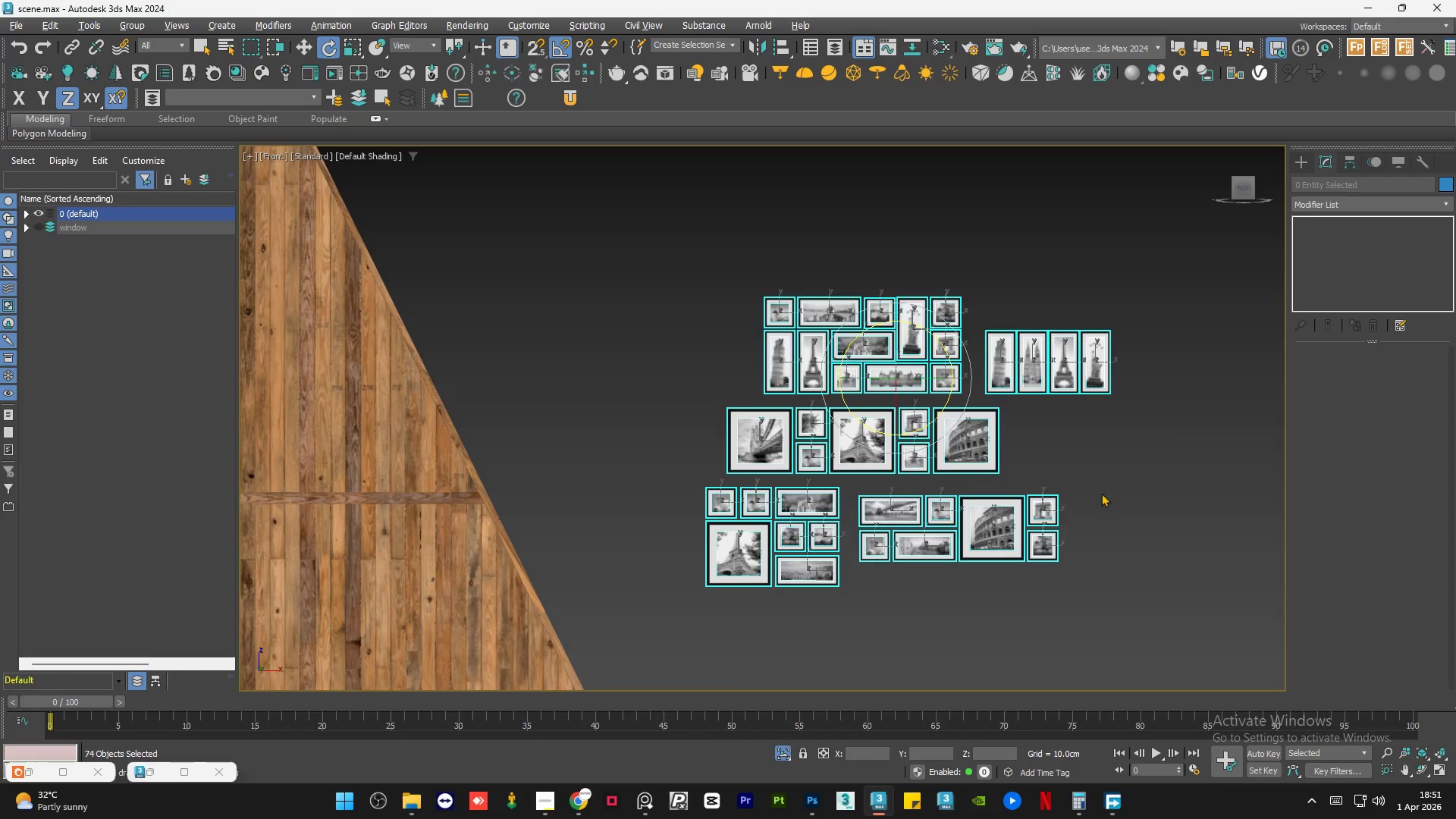 
left_click([1082, 438])
 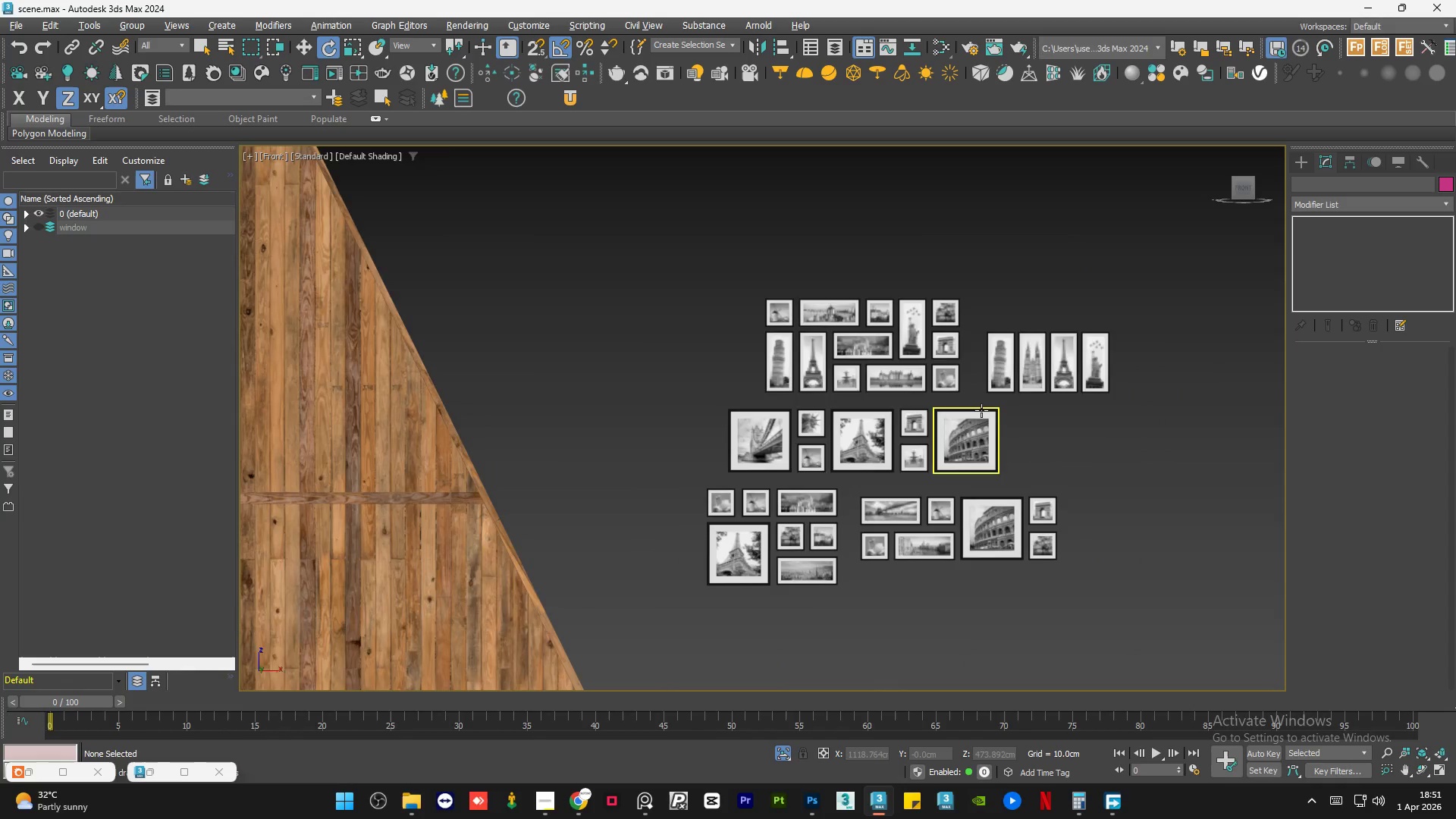 
left_click_drag(start_coordinate=[1042, 405], to_coordinate=[639, 496])
 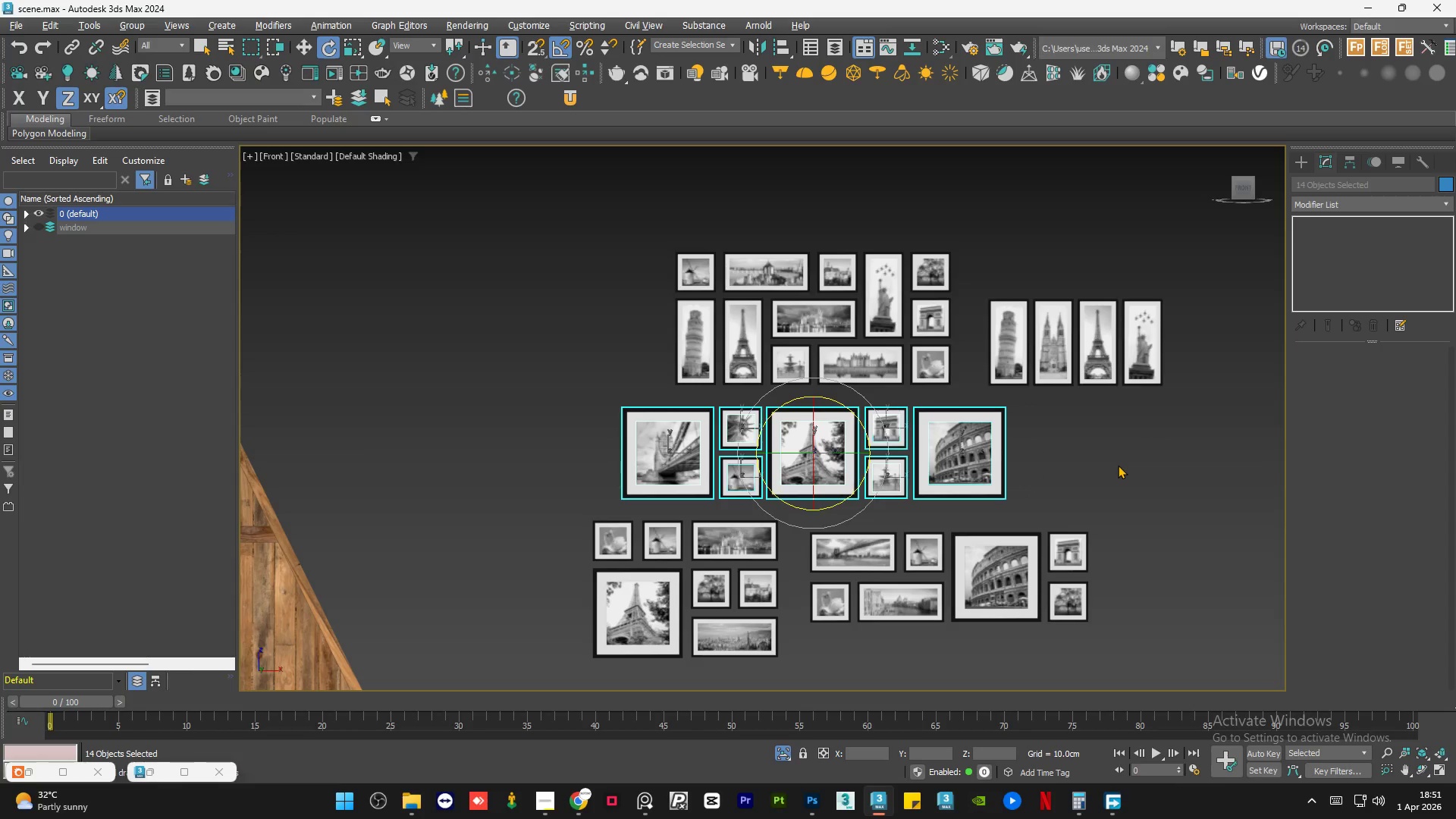 
scroll: coordinate [981, 410], scroll_direction: up, amount: 1.0
 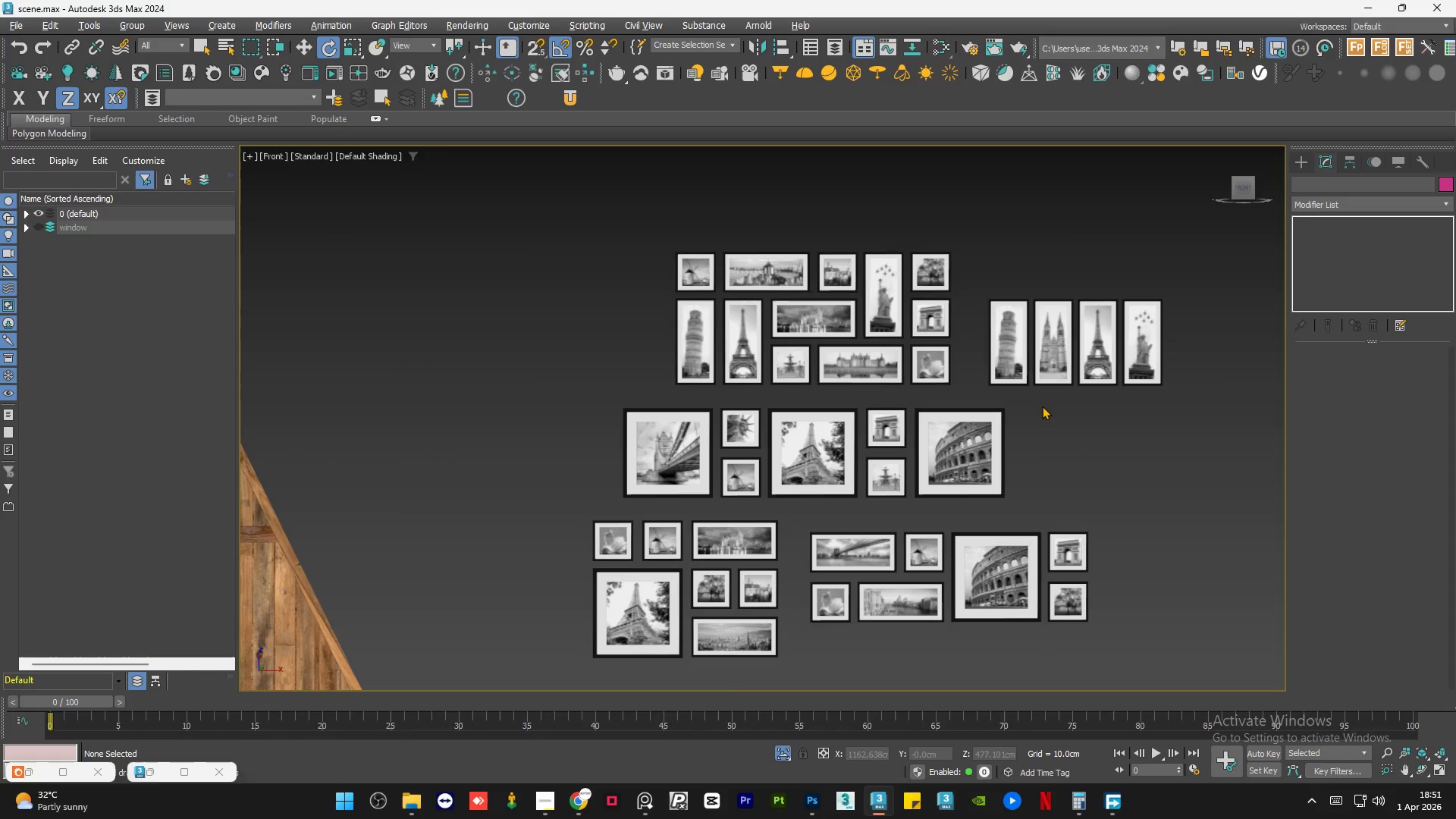 
scroll: coordinate [1118, 465], scroll_direction: down, amount: 3.0
 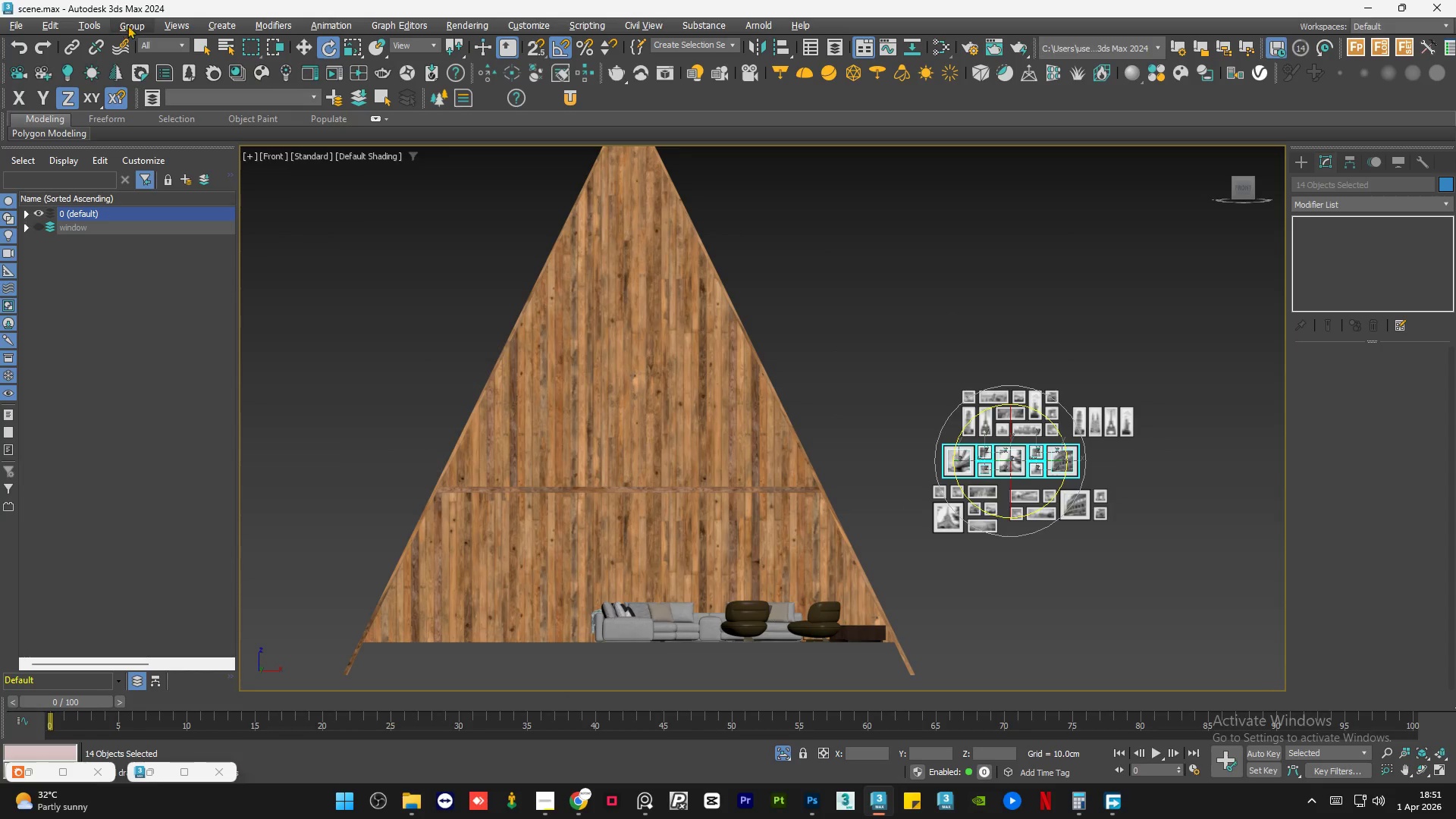 
double_click([145, 48])
 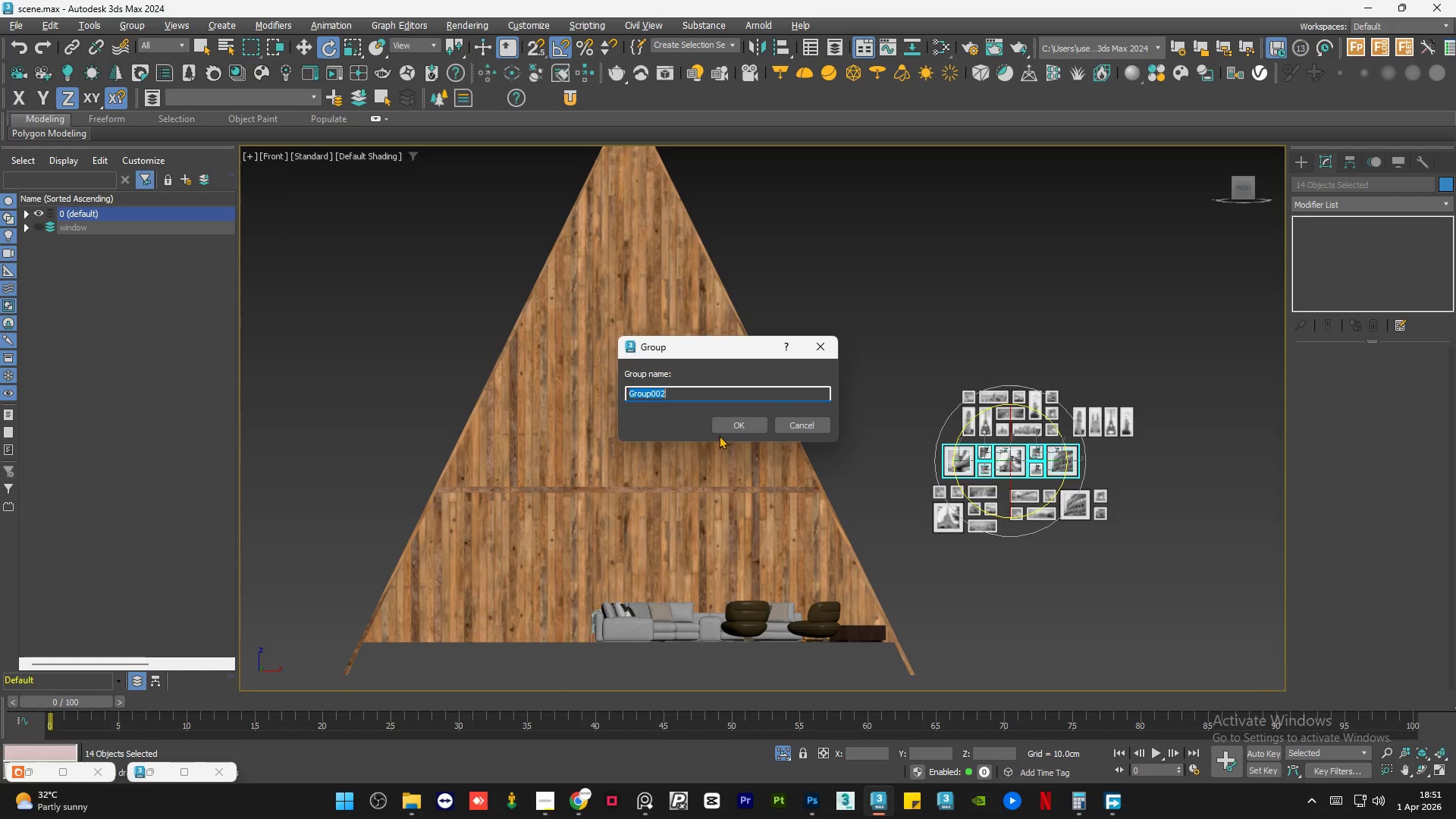 
left_click([725, 428])
 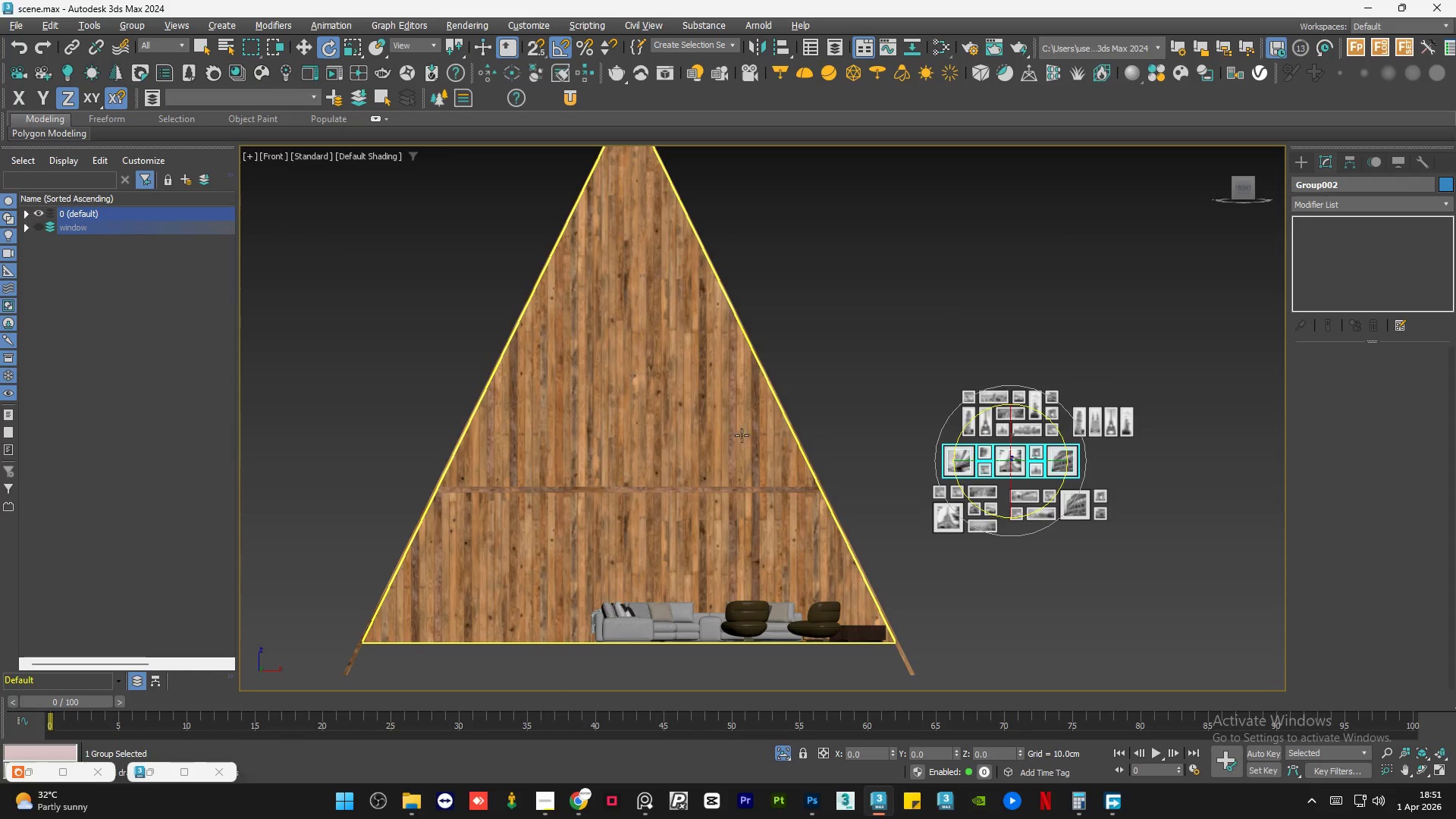 
key(W)
 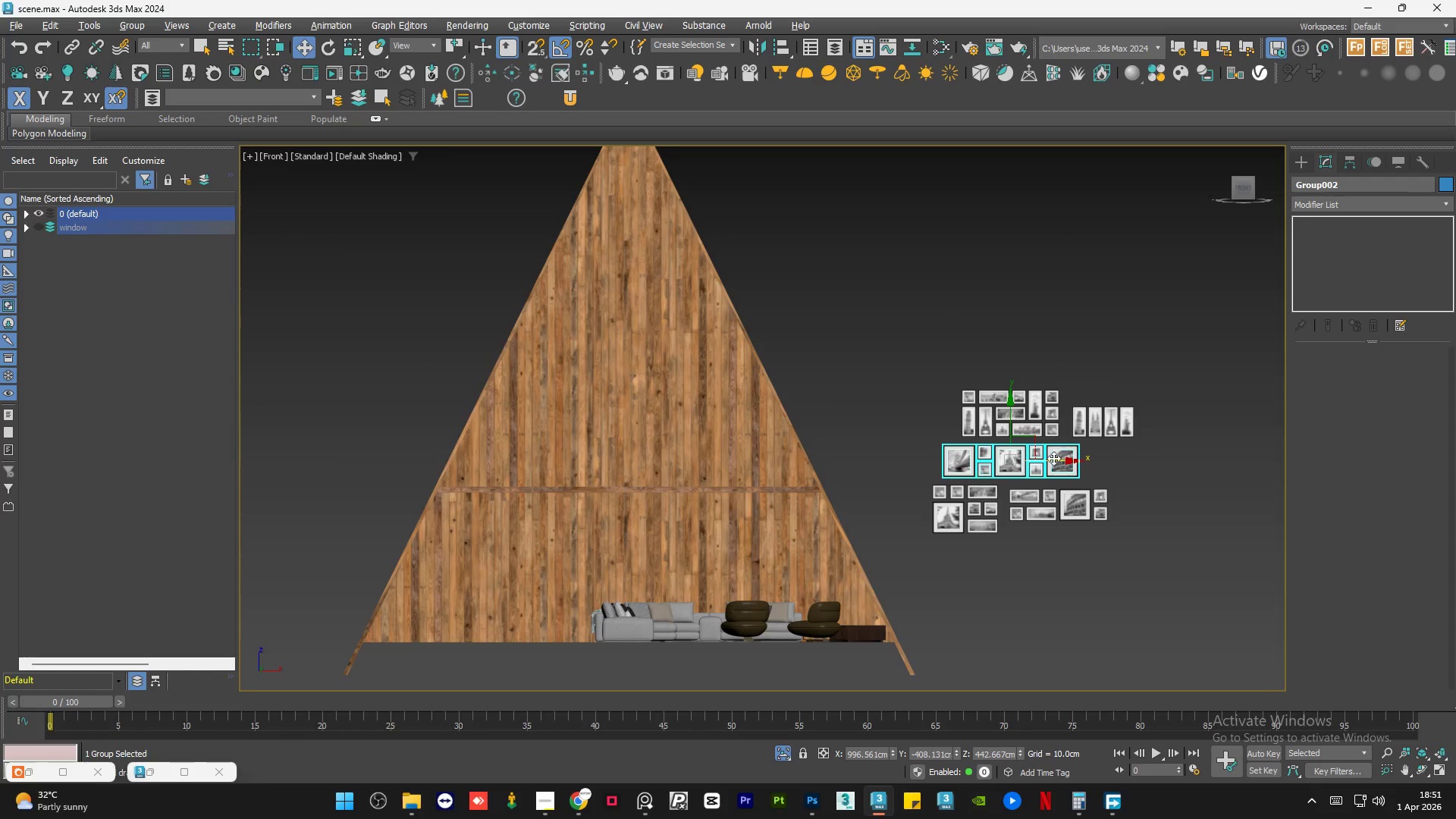 
left_click_drag(start_coordinate=[1054, 457], to_coordinate=[737, 482])
 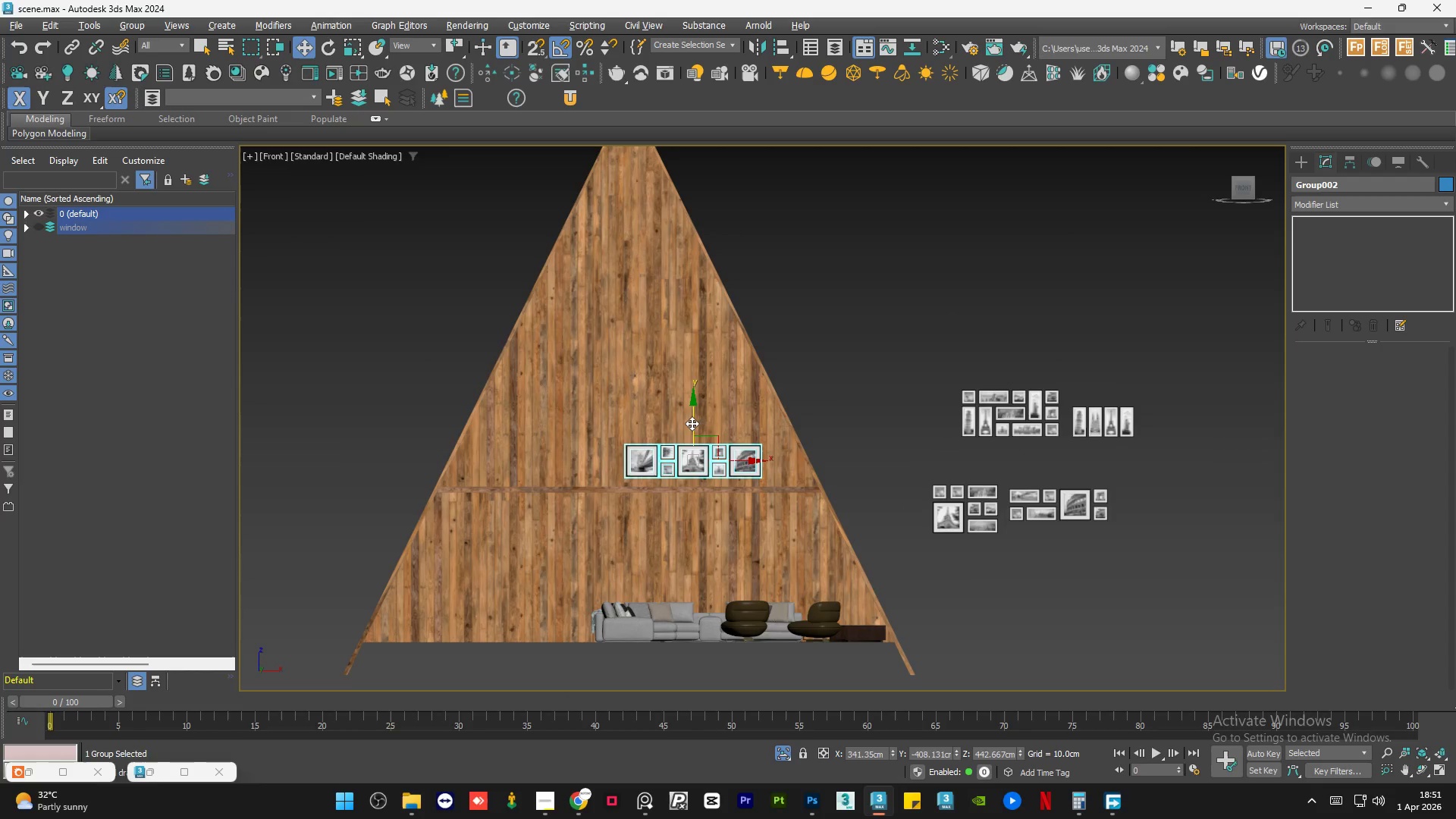 
left_click_drag(start_coordinate=[693, 421], to_coordinate=[716, 515])
 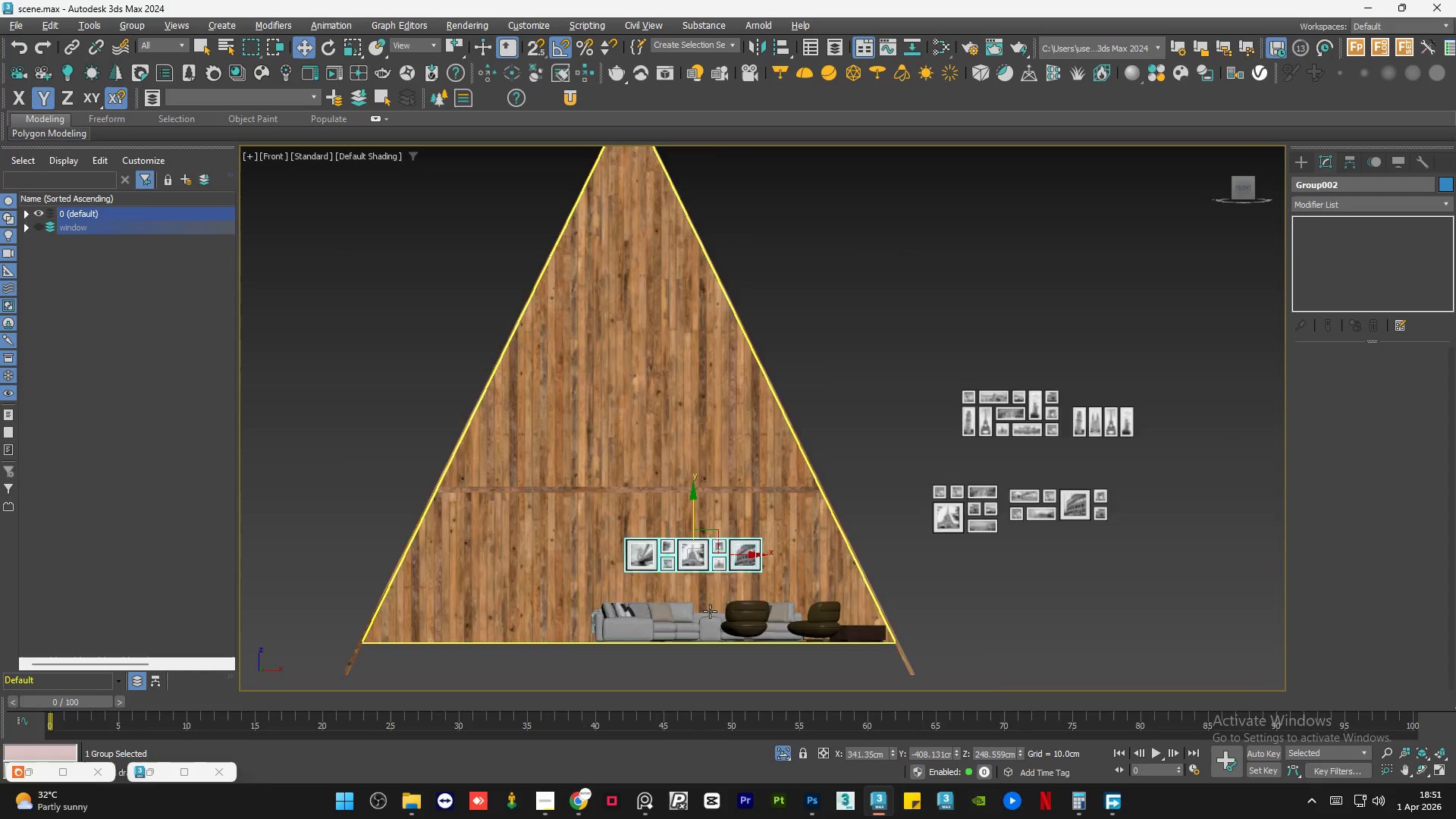 
scroll: coordinate [715, 617], scroll_direction: up, amount: 3.0
 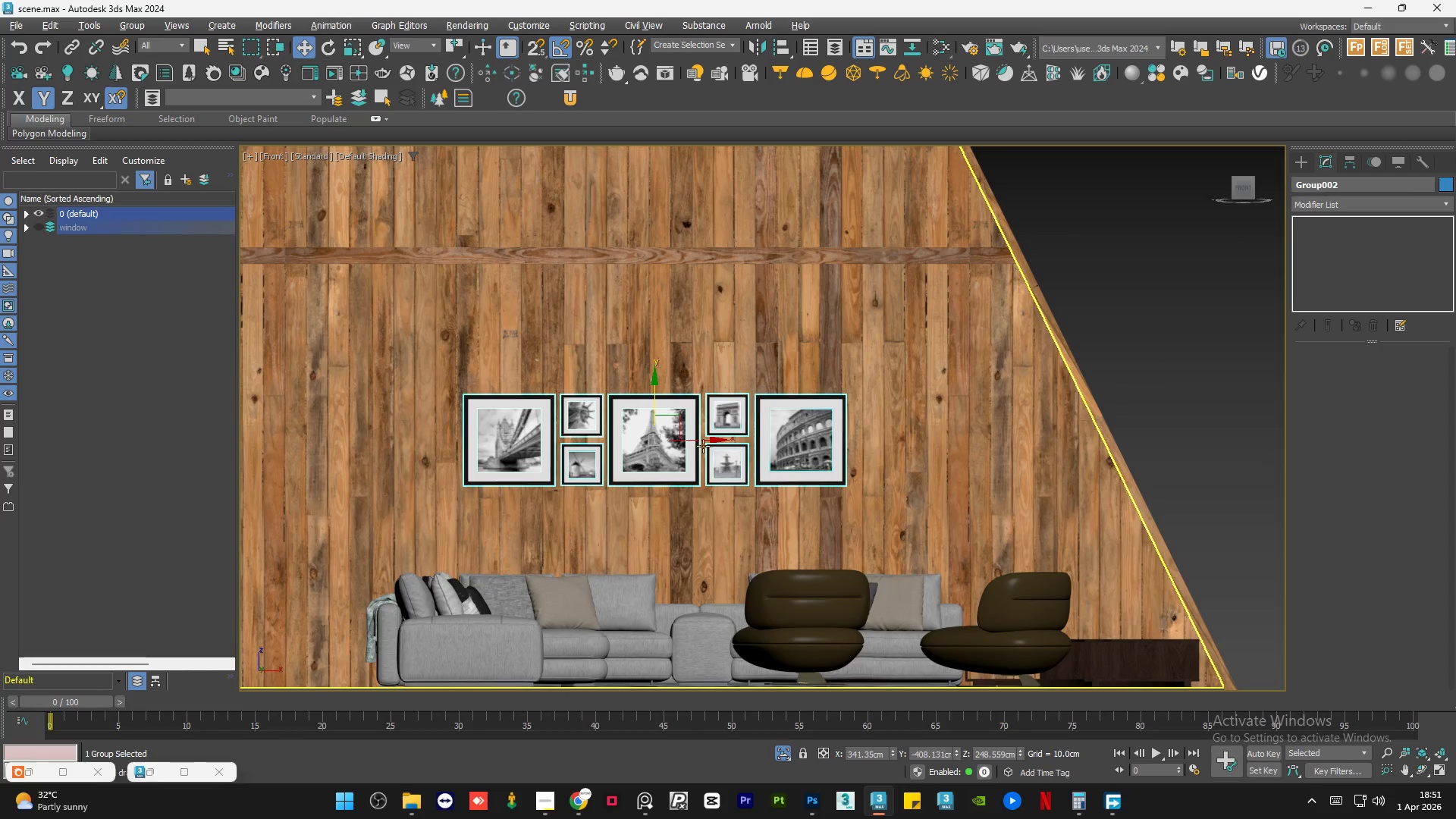 
left_click_drag(start_coordinate=[698, 440], to_coordinate=[712, 441])
 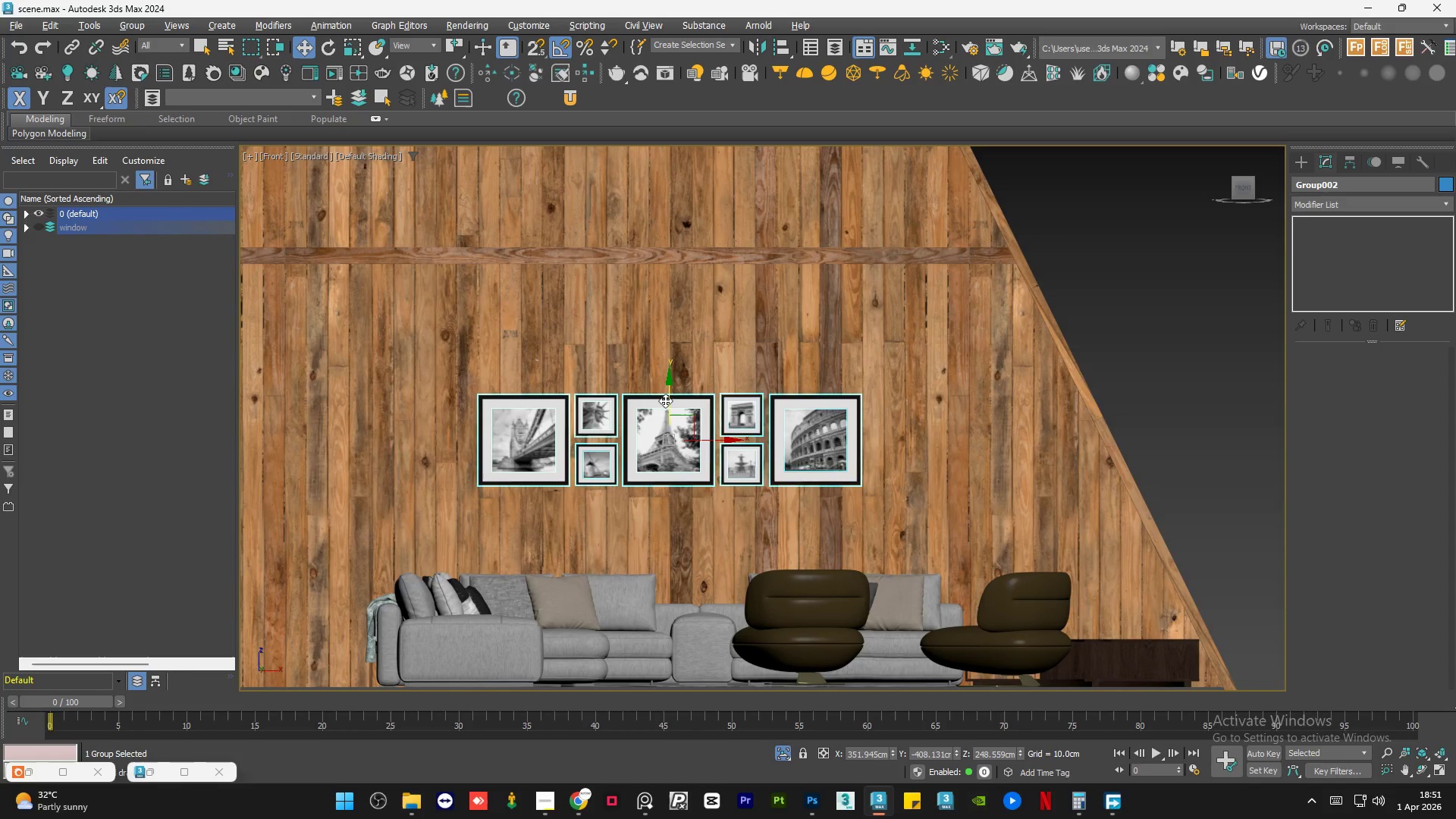 
left_click_drag(start_coordinate=[673, 401], to_coordinate=[684, 382])
 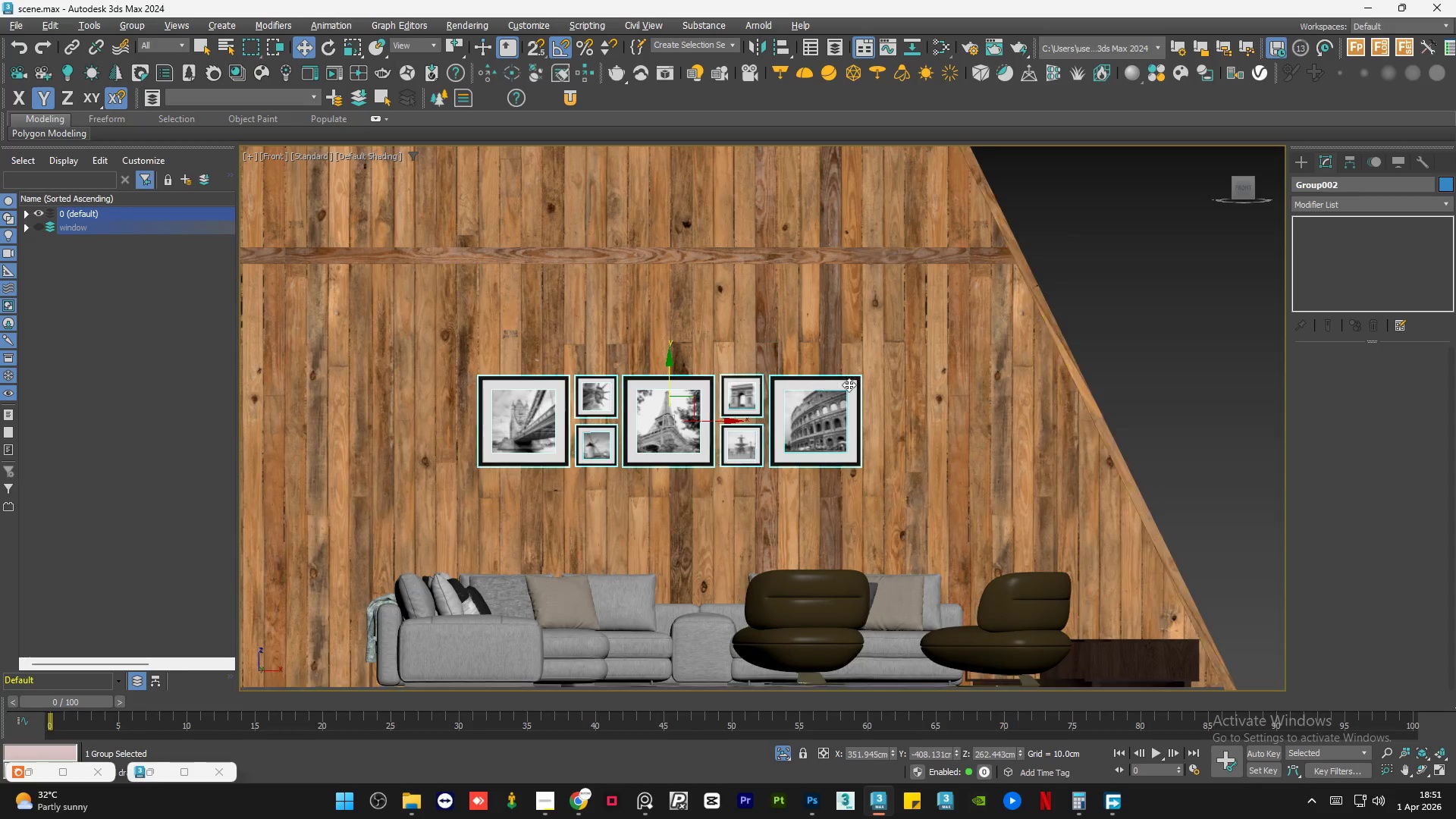 
scroll: coordinate [890, 392], scroll_direction: down, amount: 2.0
 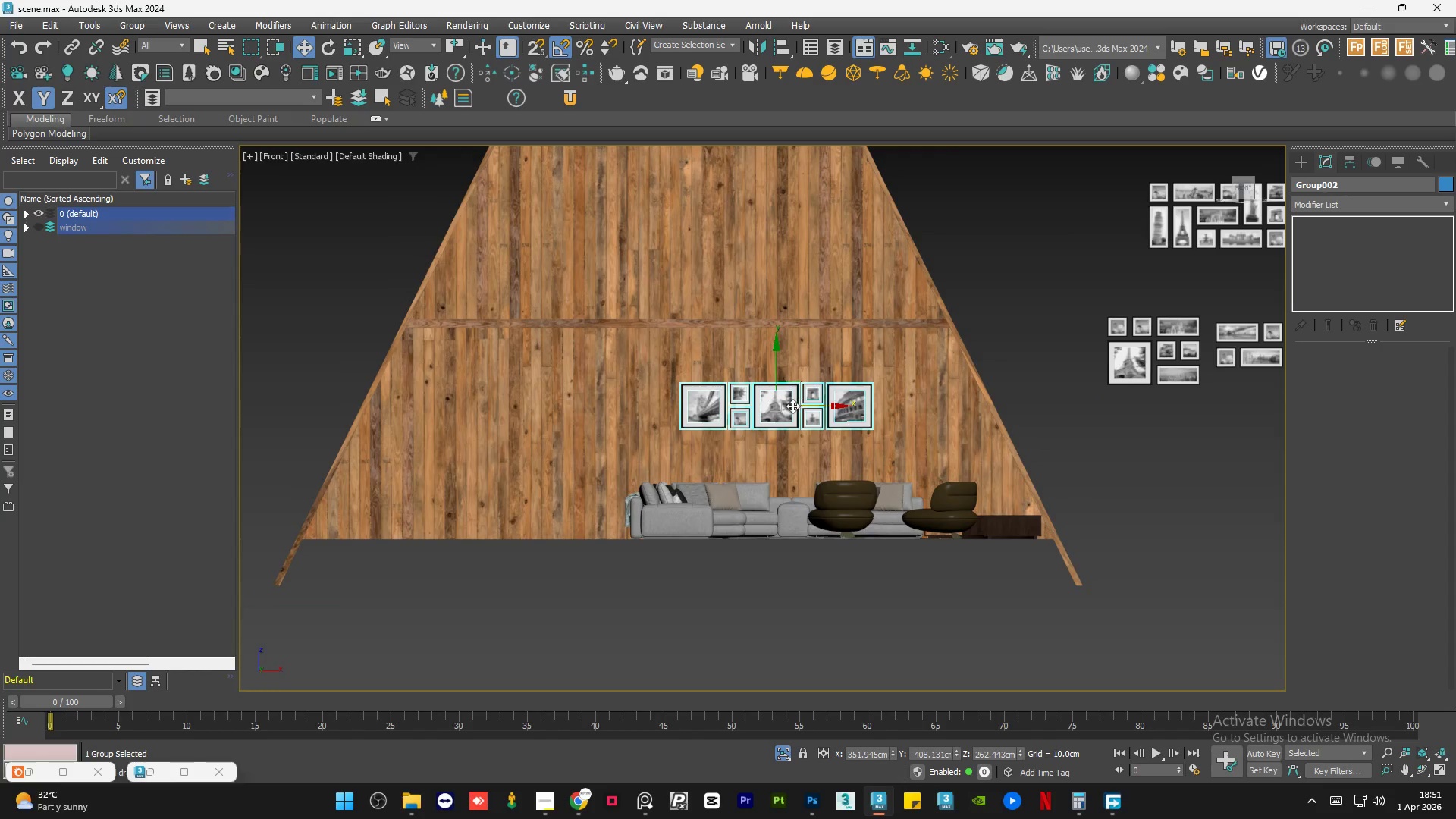 
hold_key(key=AltLeft, duration=1.0)
 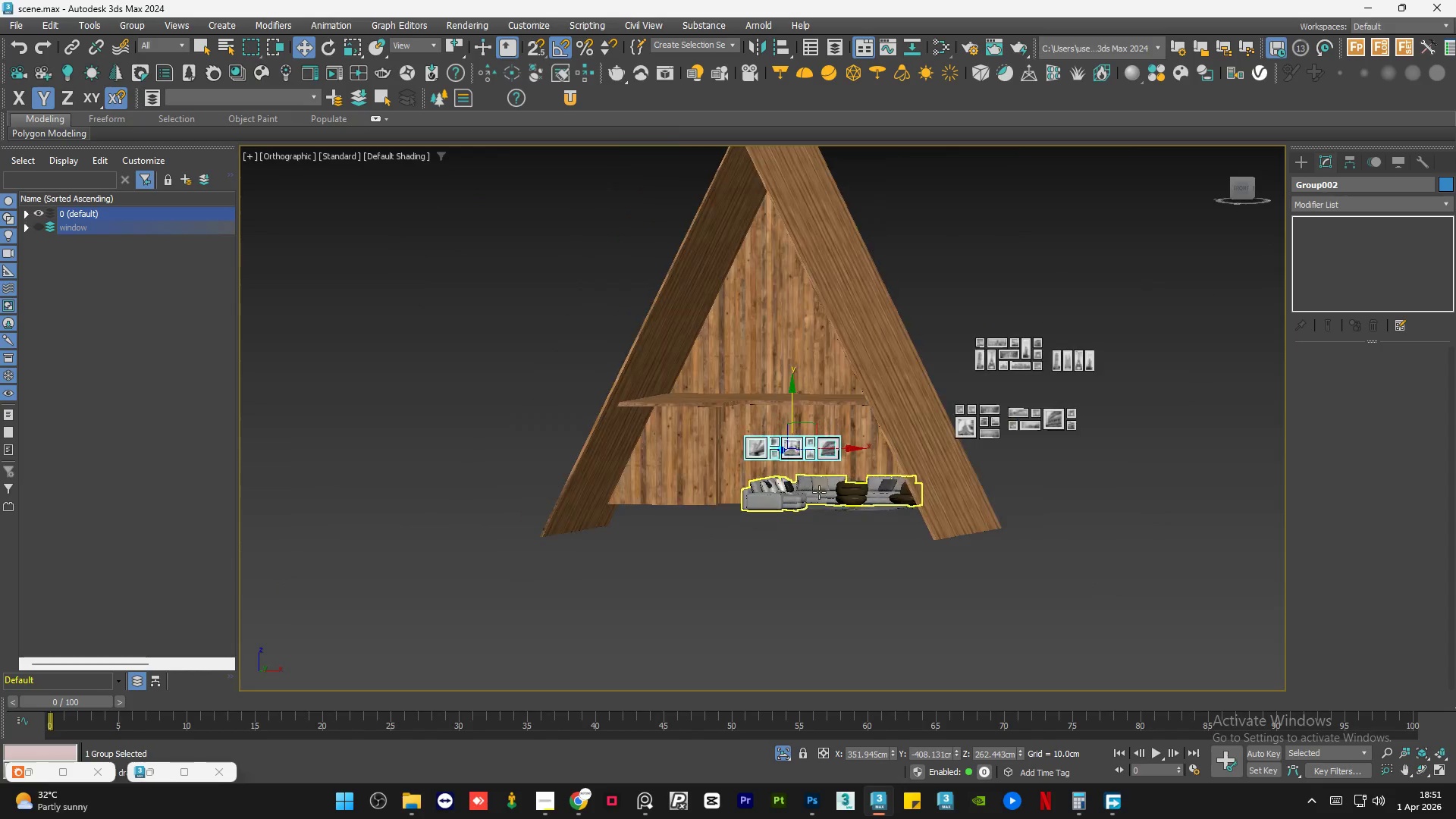 
hold_key(key=AltLeft, duration=1.2)
scroll: coordinate [808, 490], scroll_direction: down, amount: 2.0
 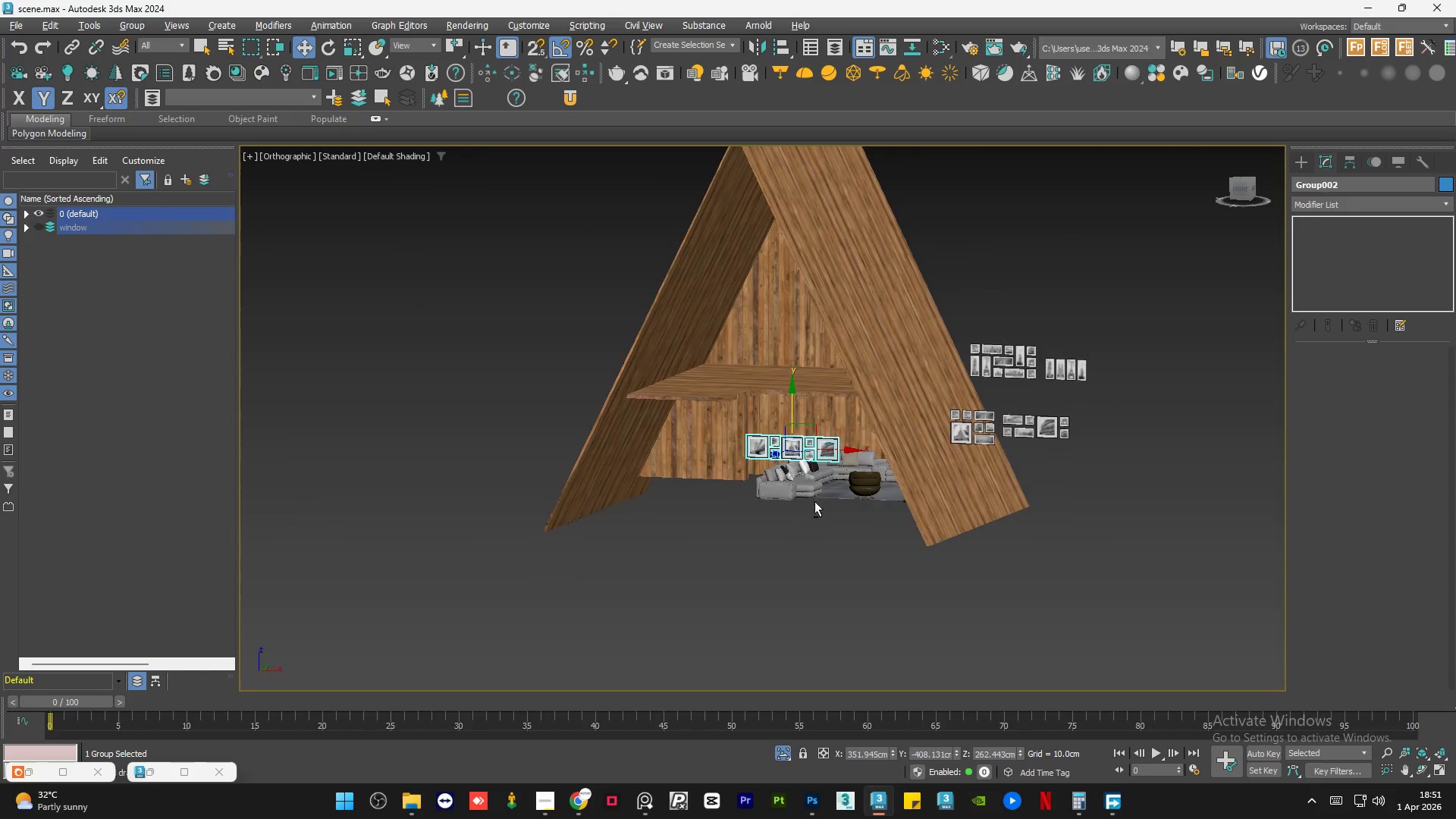 
hold_key(key=ControlLeft, duration=0.56)
 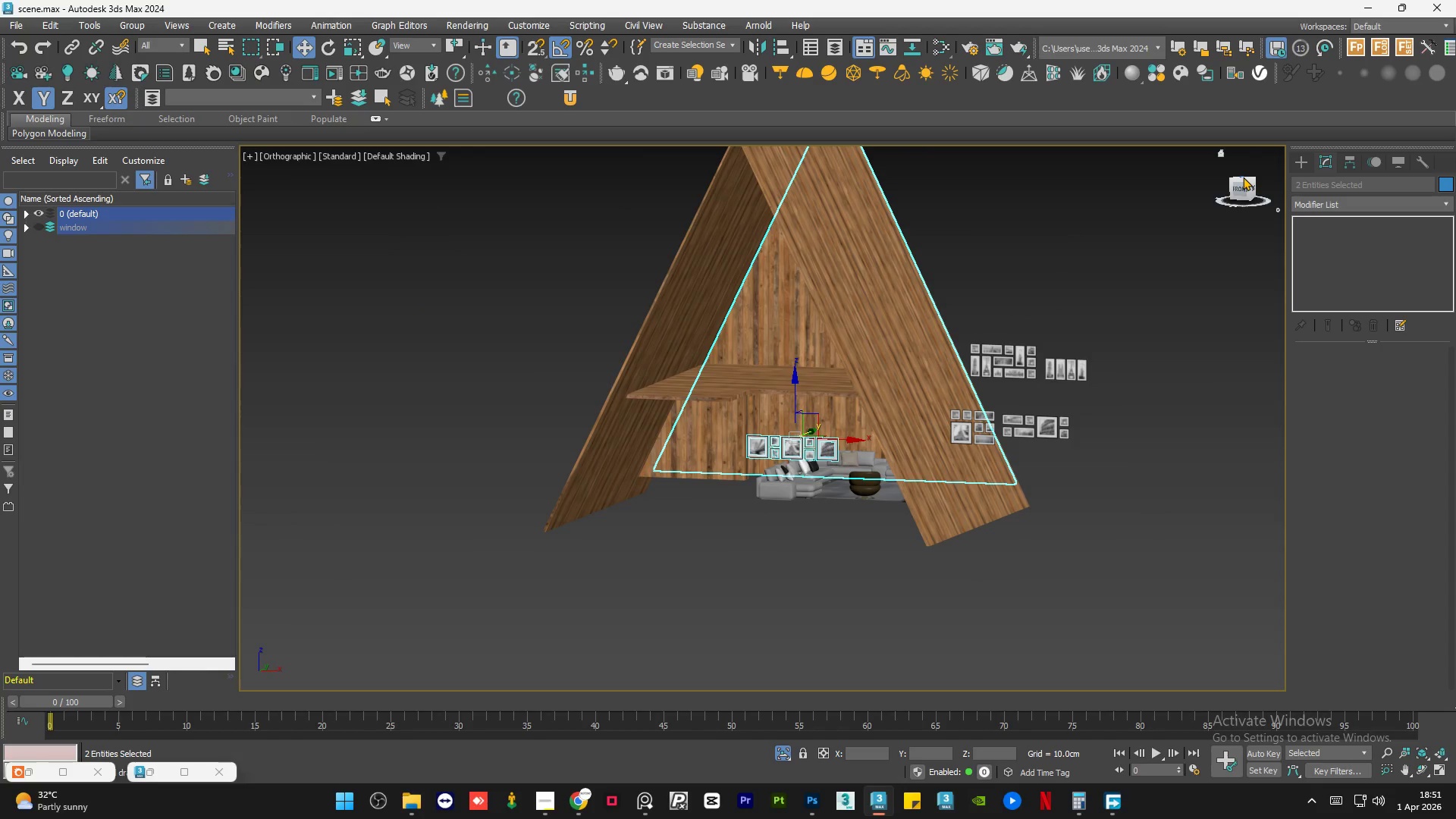 
left_click([801, 583])
 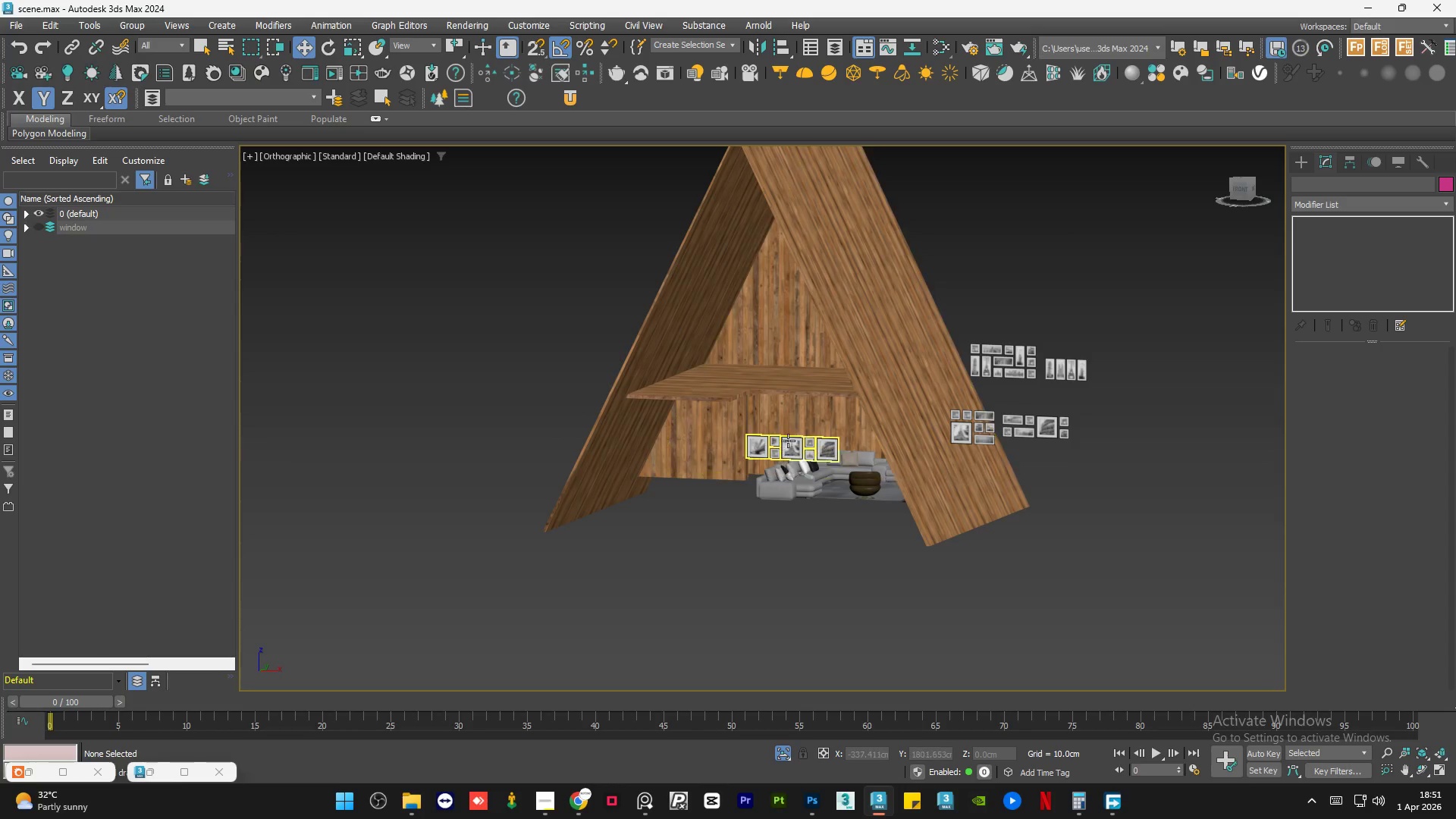 
left_click([788, 441])
 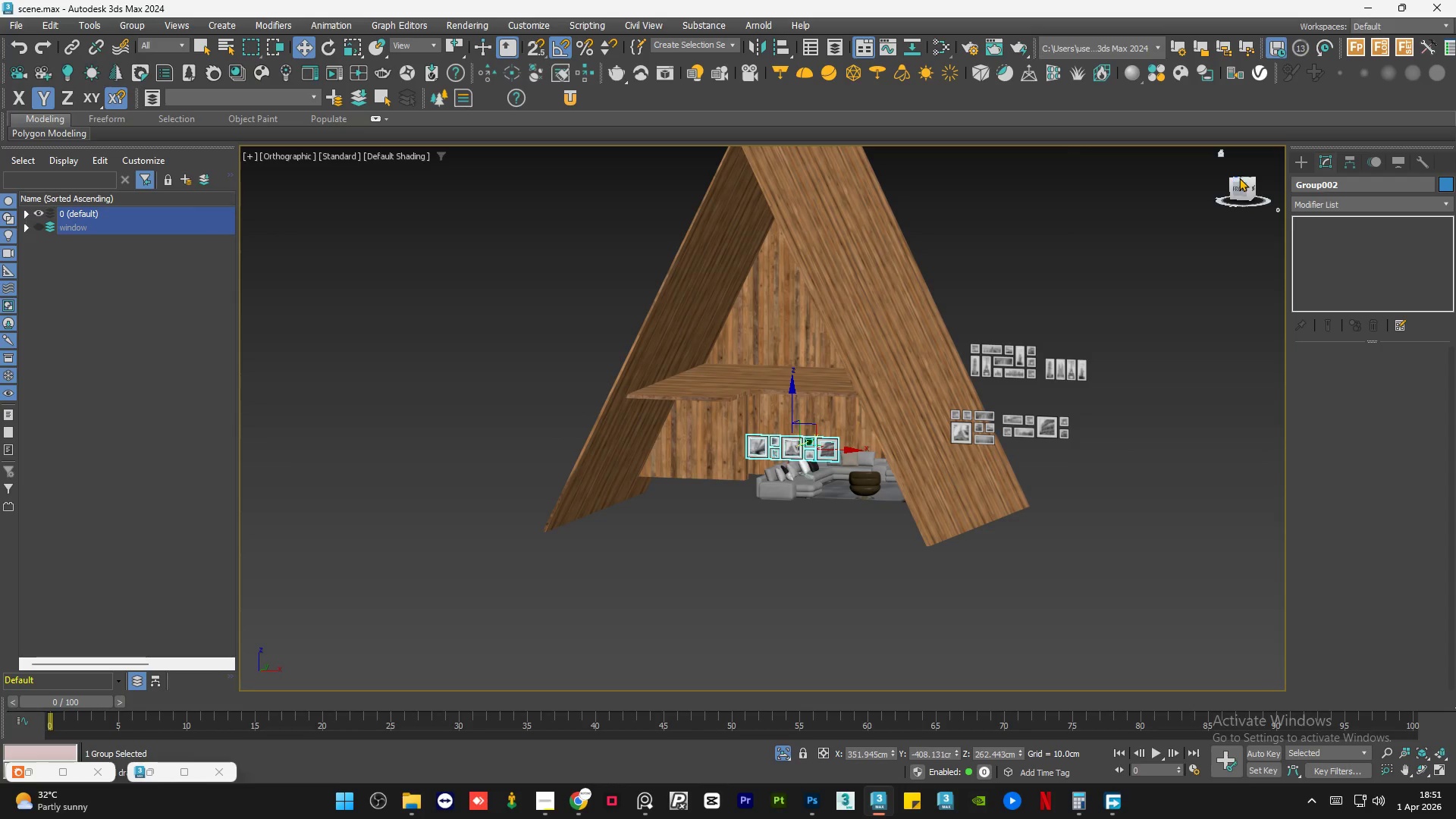 
left_click([1239, 177])
 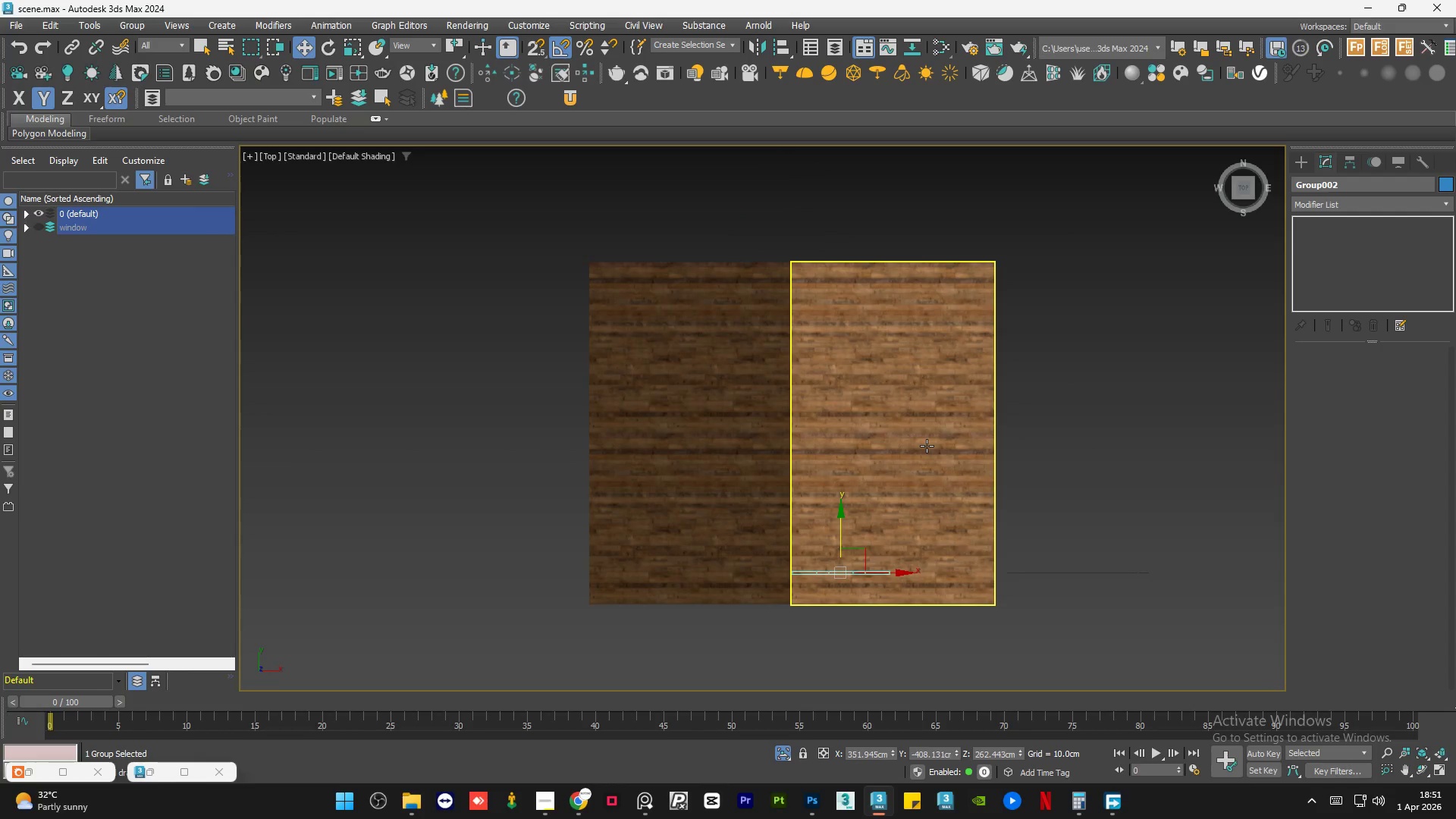 
key(F3)
 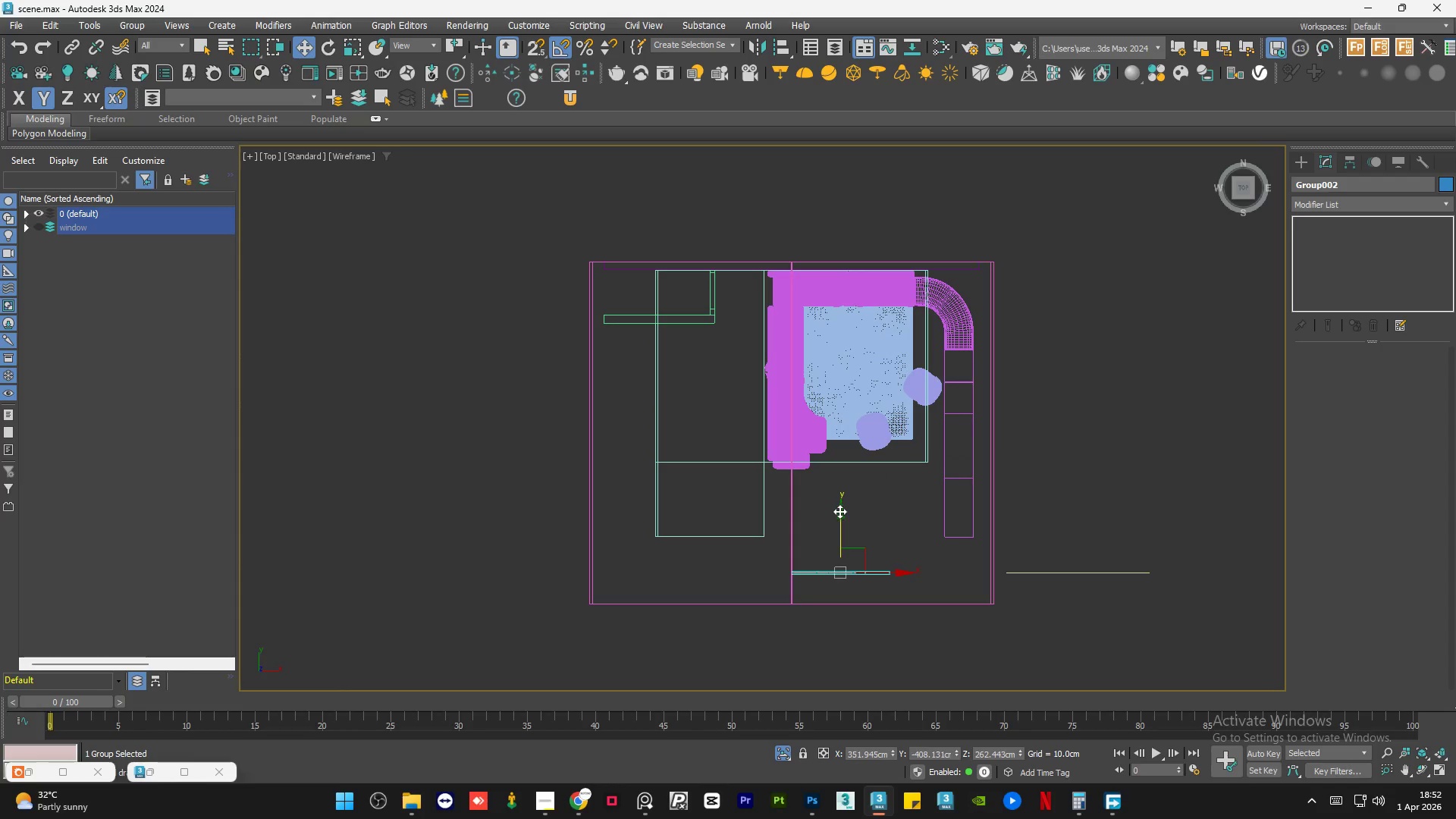 
left_click_drag(start_coordinate=[839, 511], to_coordinate=[838, 215])
 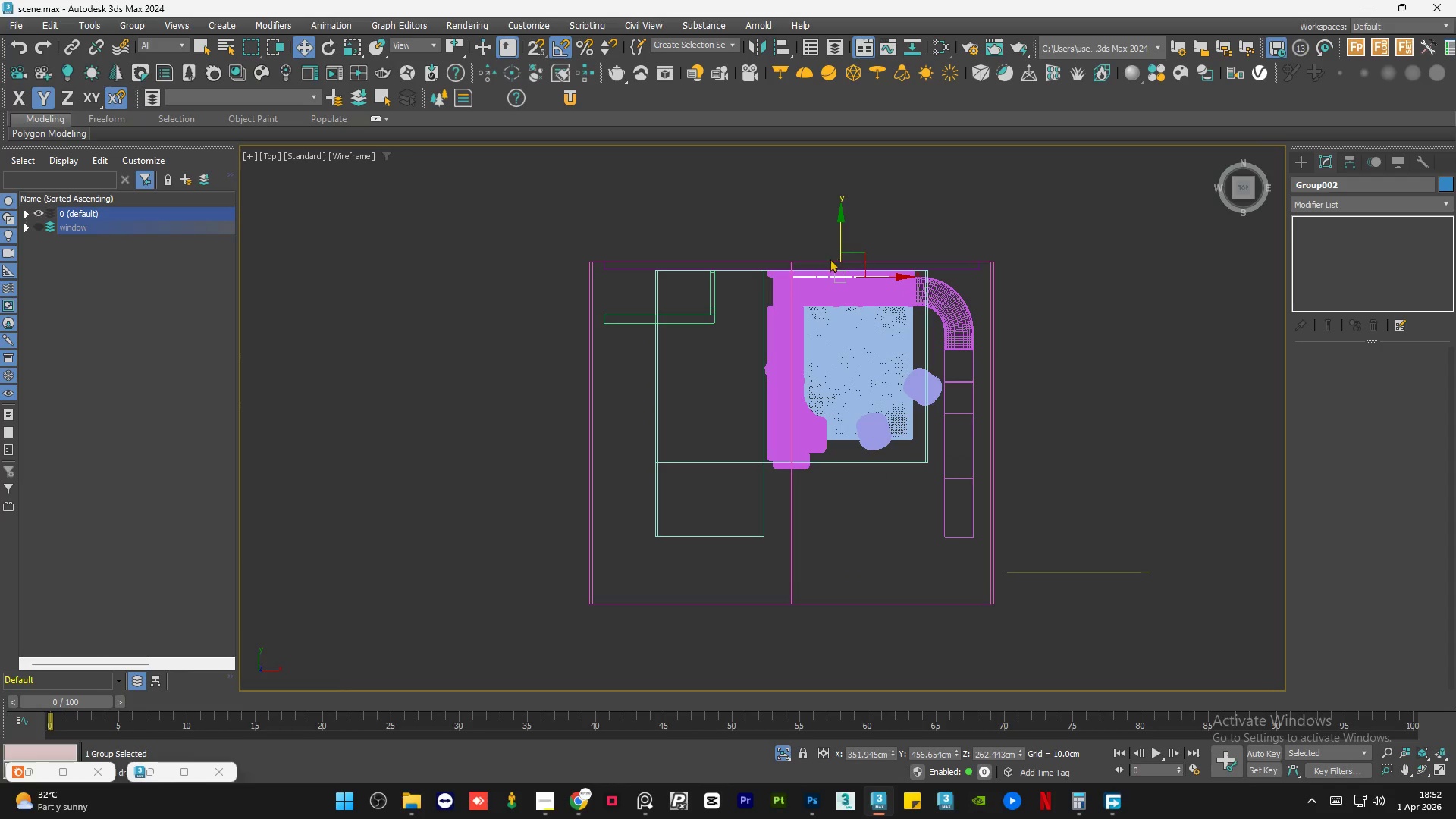 
scroll: coordinate [846, 265], scroll_direction: up, amount: 5.0
 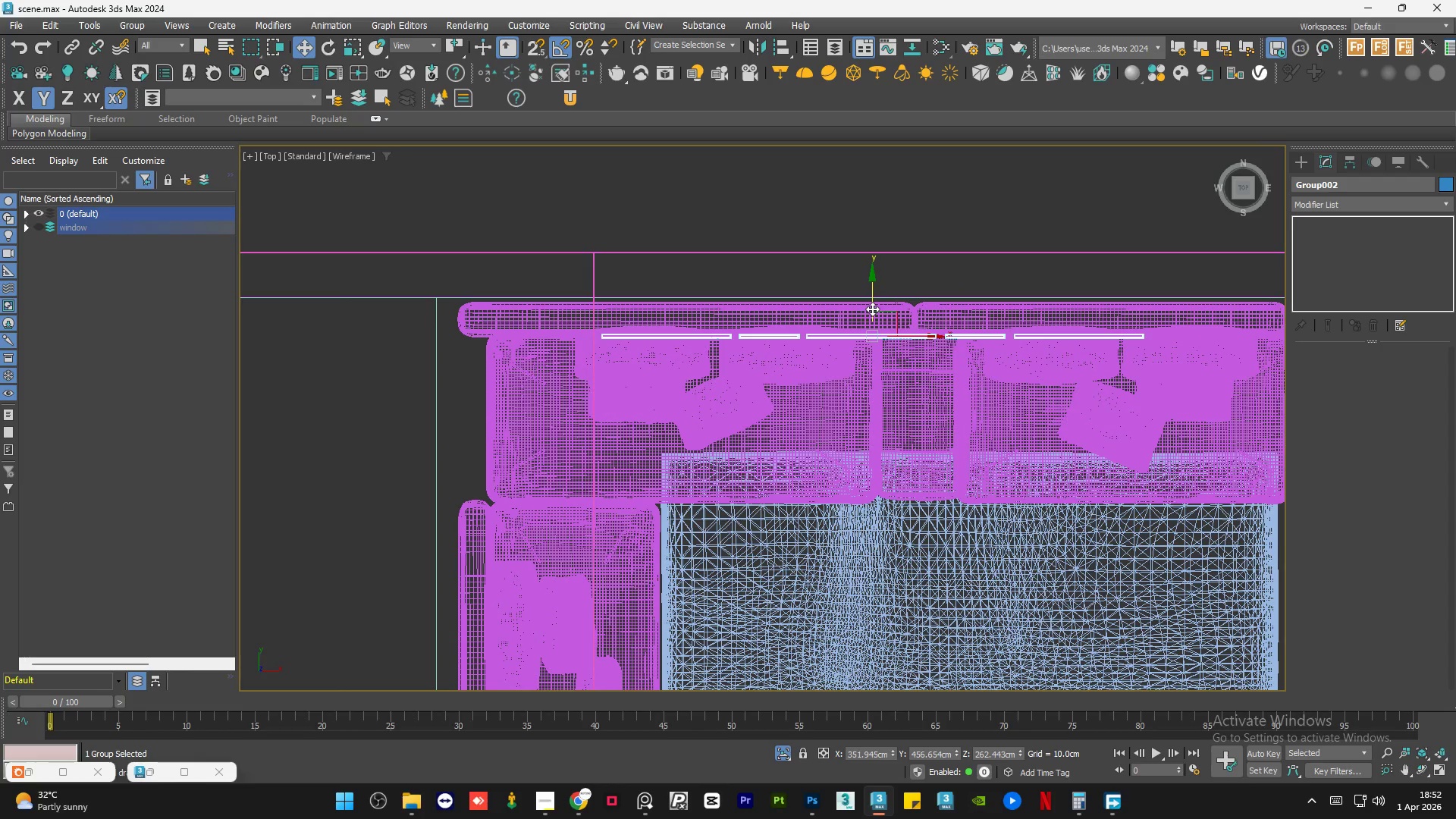 
left_click_drag(start_coordinate=[872, 309], to_coordinate=[872, 275])
 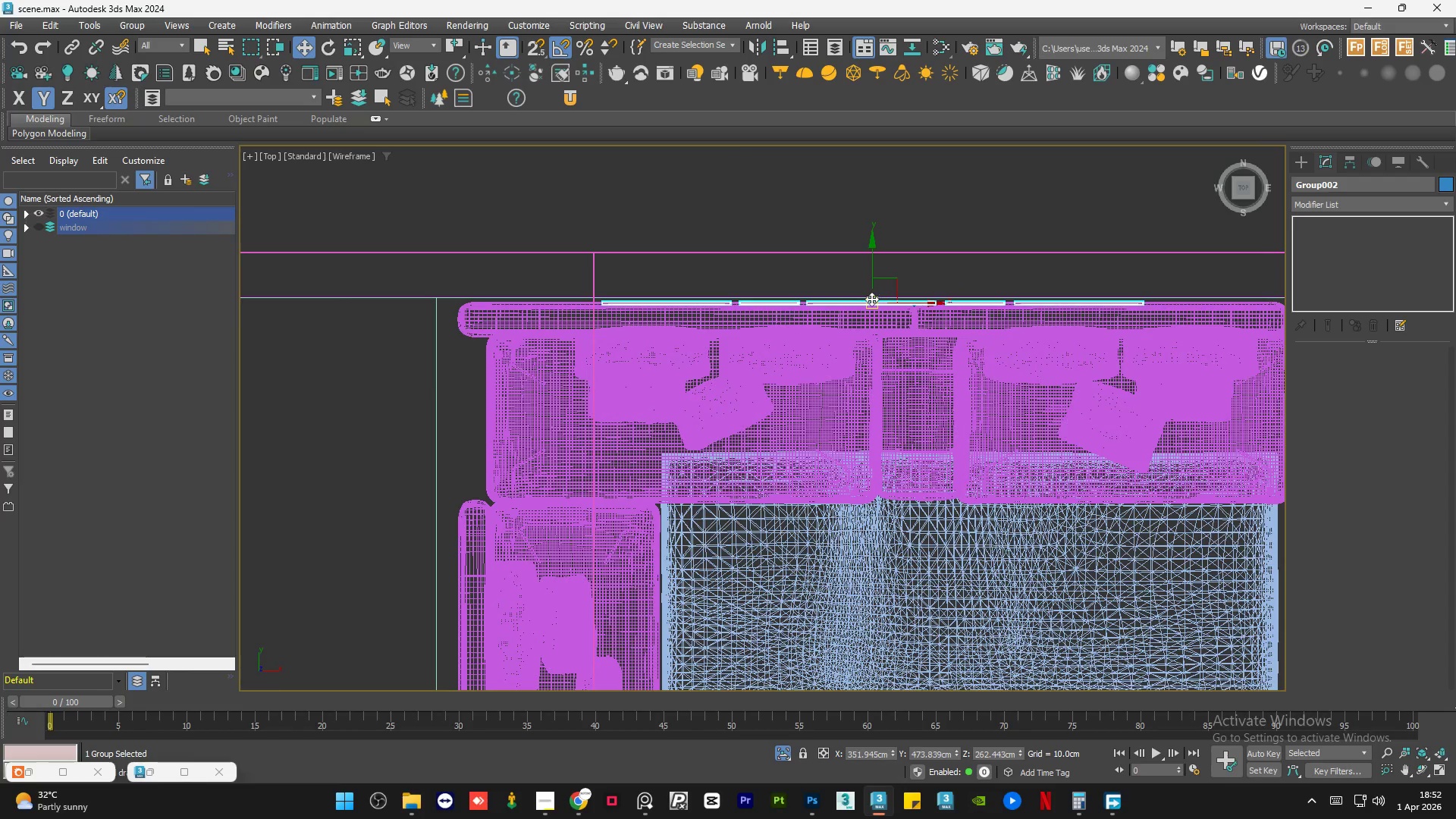 
left_click_drag(start_coordinate=[875, 292], to_coordinate=[889, 274])
 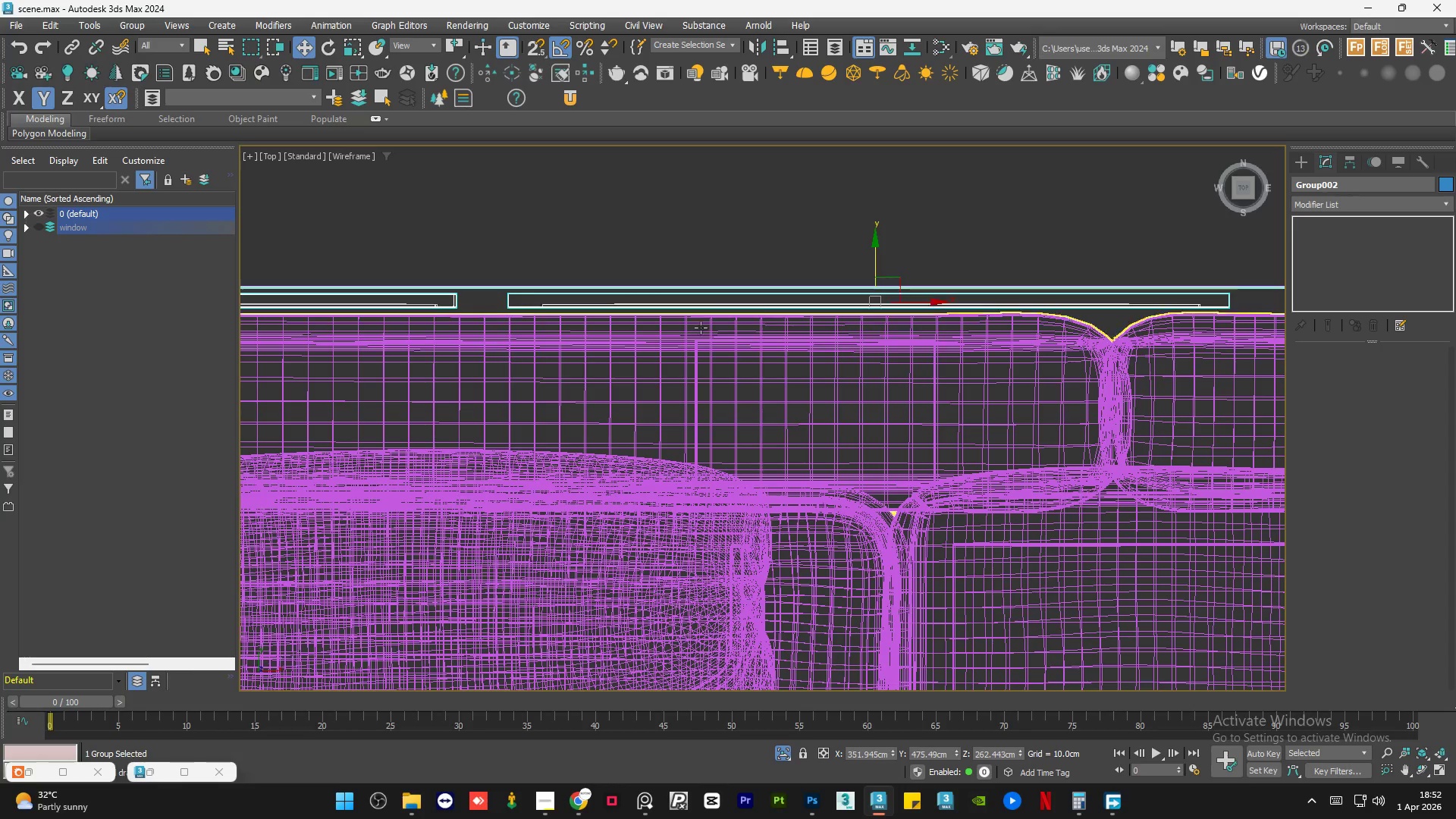 
scroll: coordinate [871, 300], scroll_direction: up, amount: 5.0
 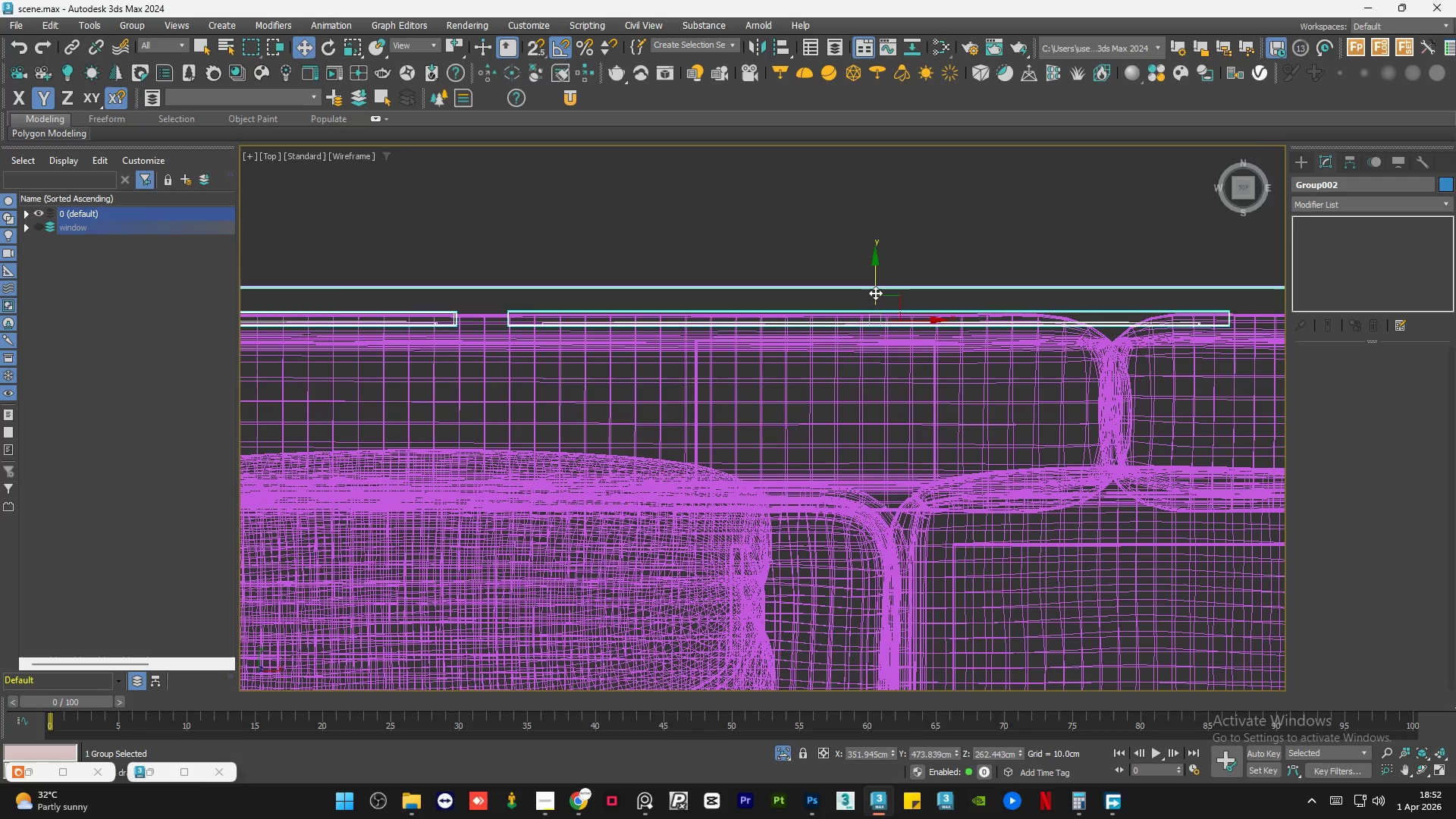 
key(F3)
 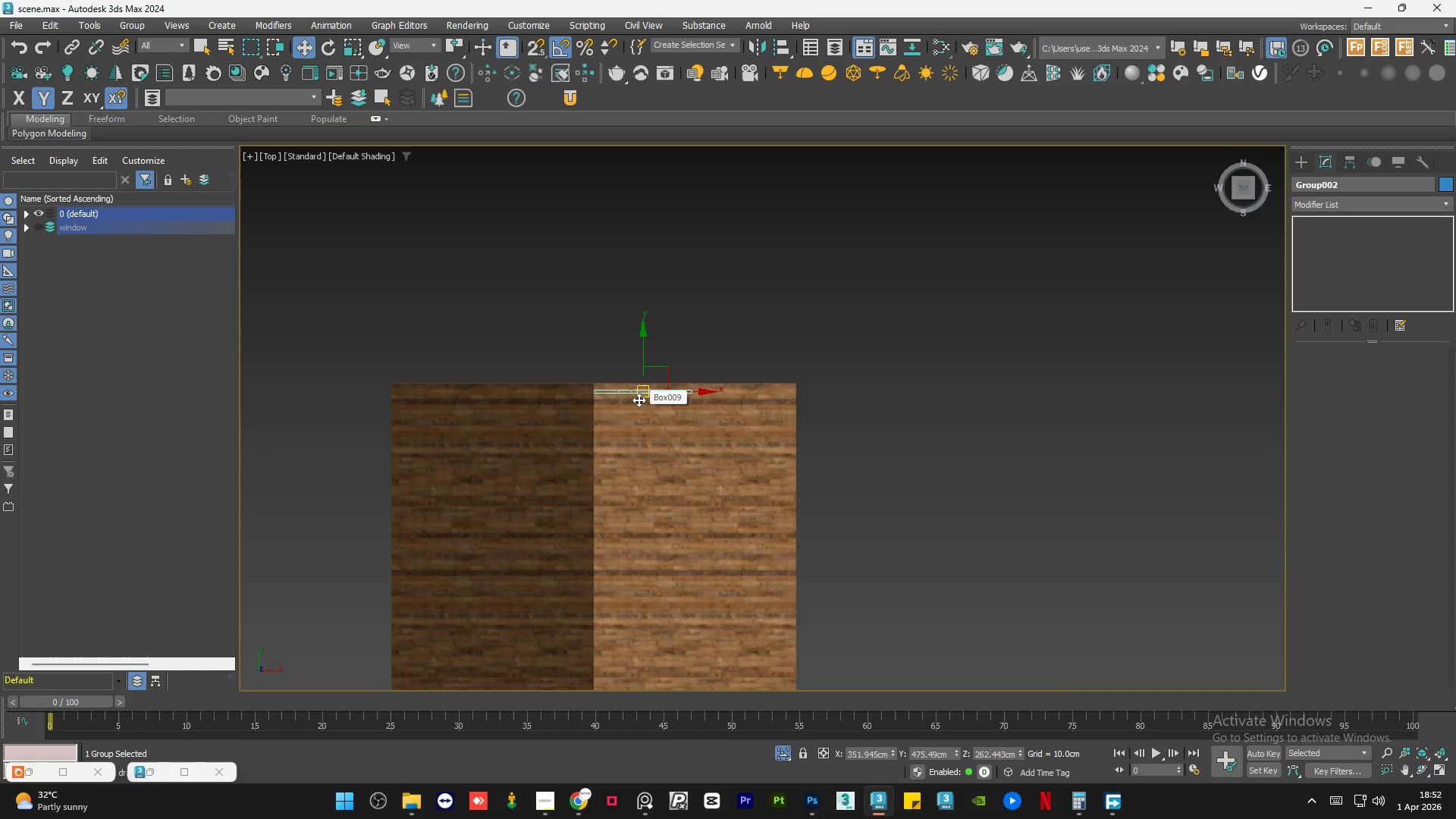 
scroll: coordinate [637, 398], scroll_direction: down, amount: 10.0
 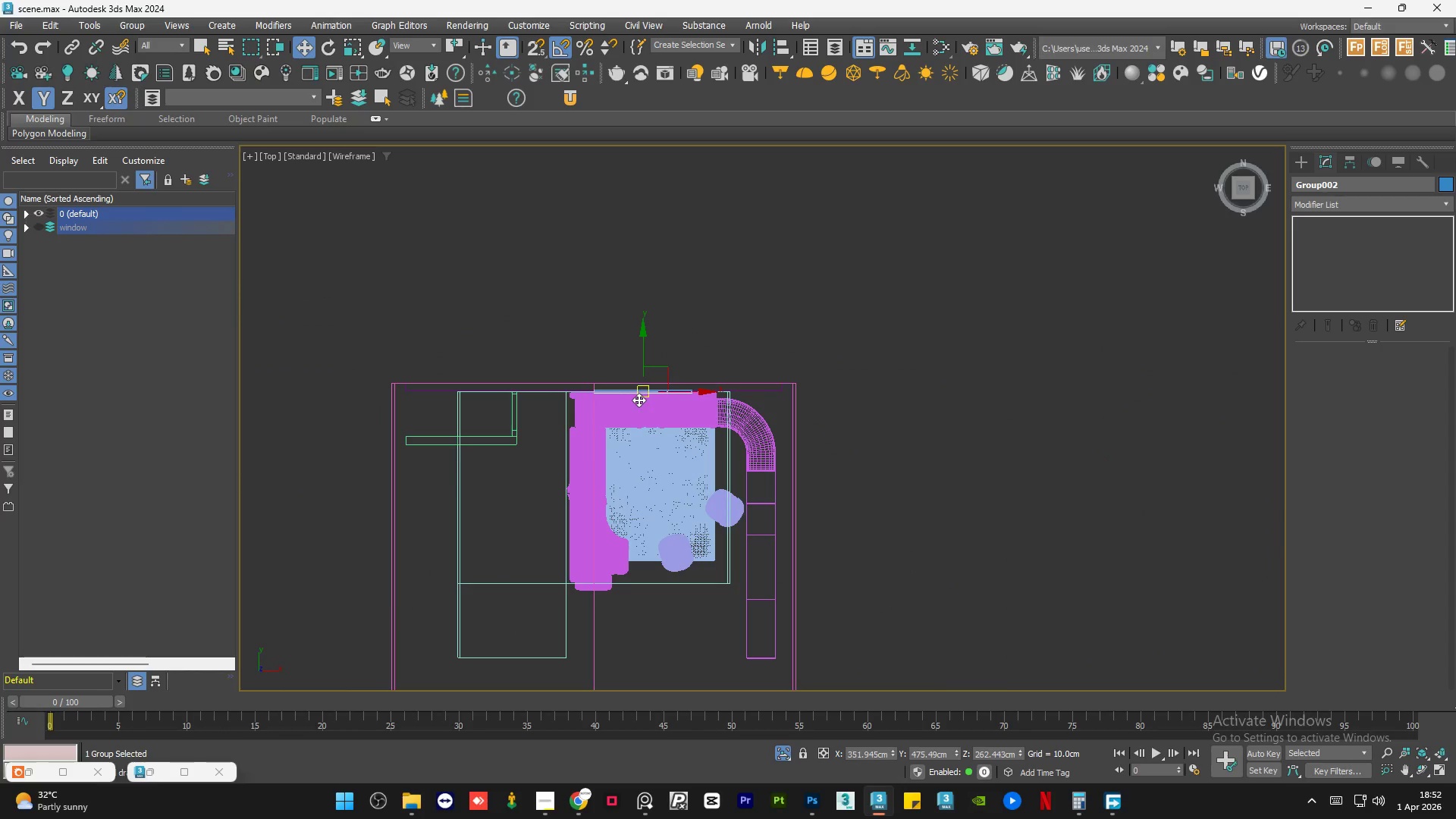 
hold_key(key=AltLeft, duration=1.5)
 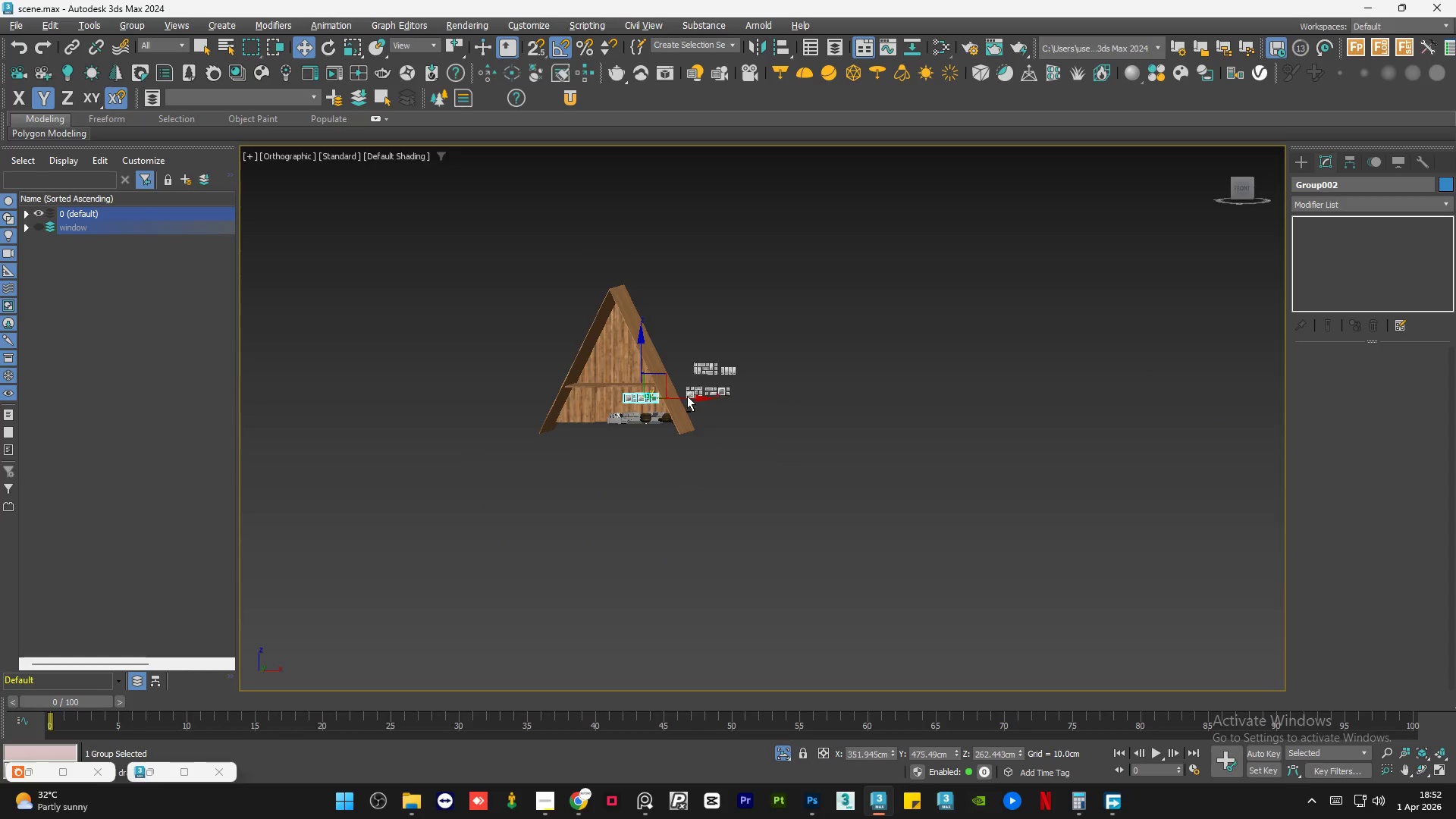 
scroll: coordinate [641, 403], scroll_direction: down, amount: 3.0
 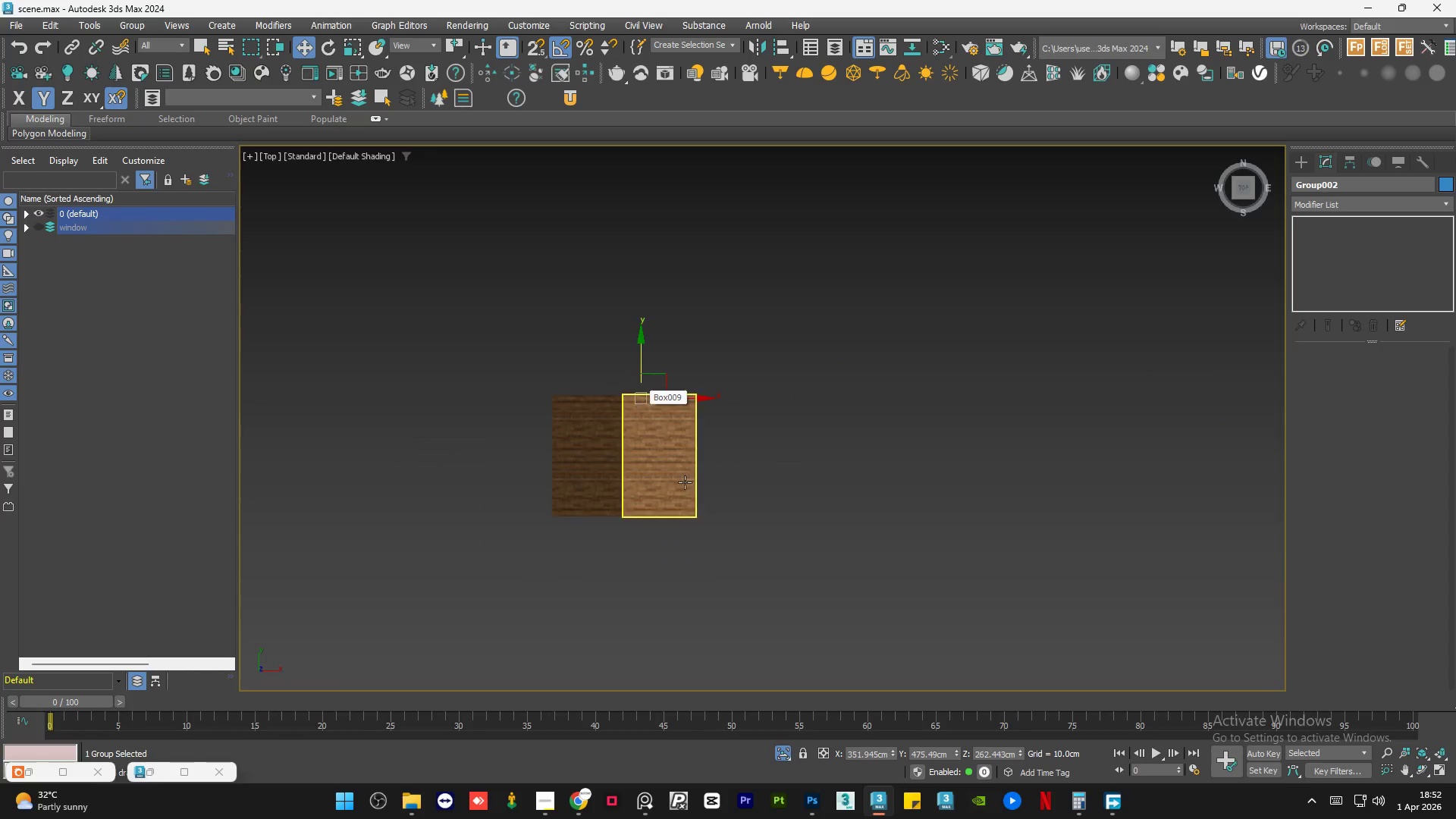 
key(Alt+AltLeft)
 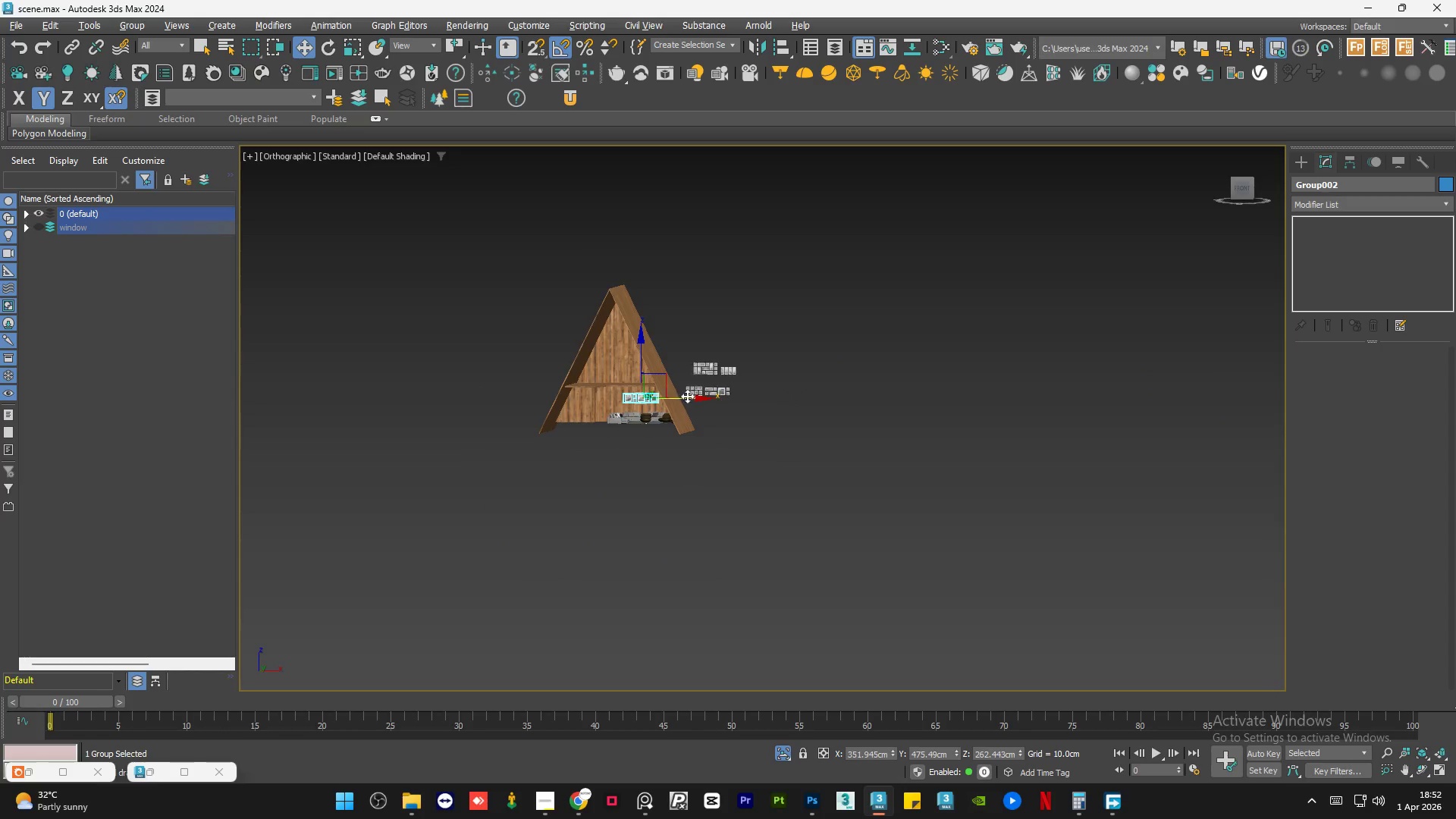 
hold_key(key=AltLeft, duration=2.66)
scroll: coordinate [632, 388], scroll_direction: up, amount: 5.0
 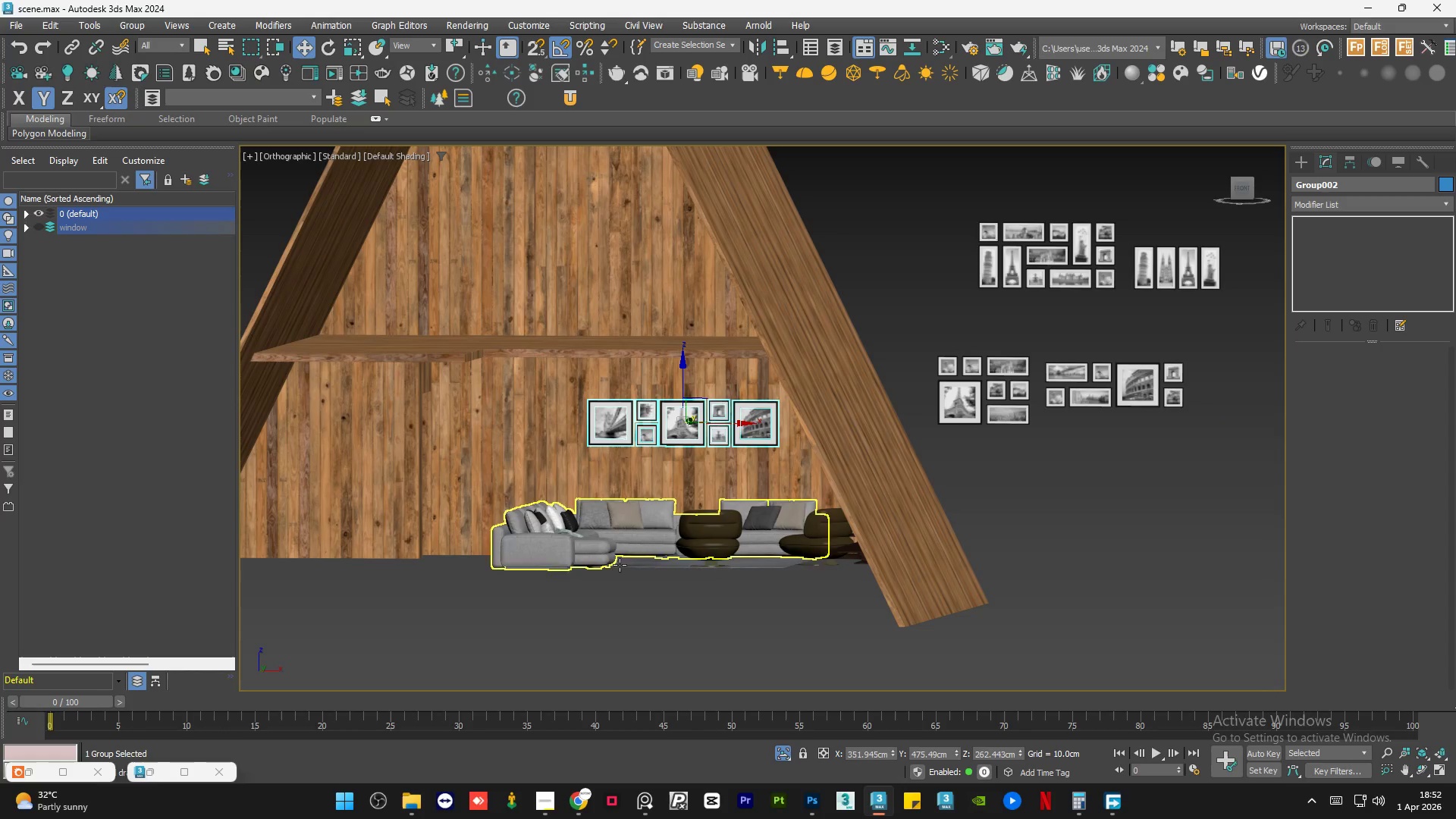 
left_click([629, 646])
 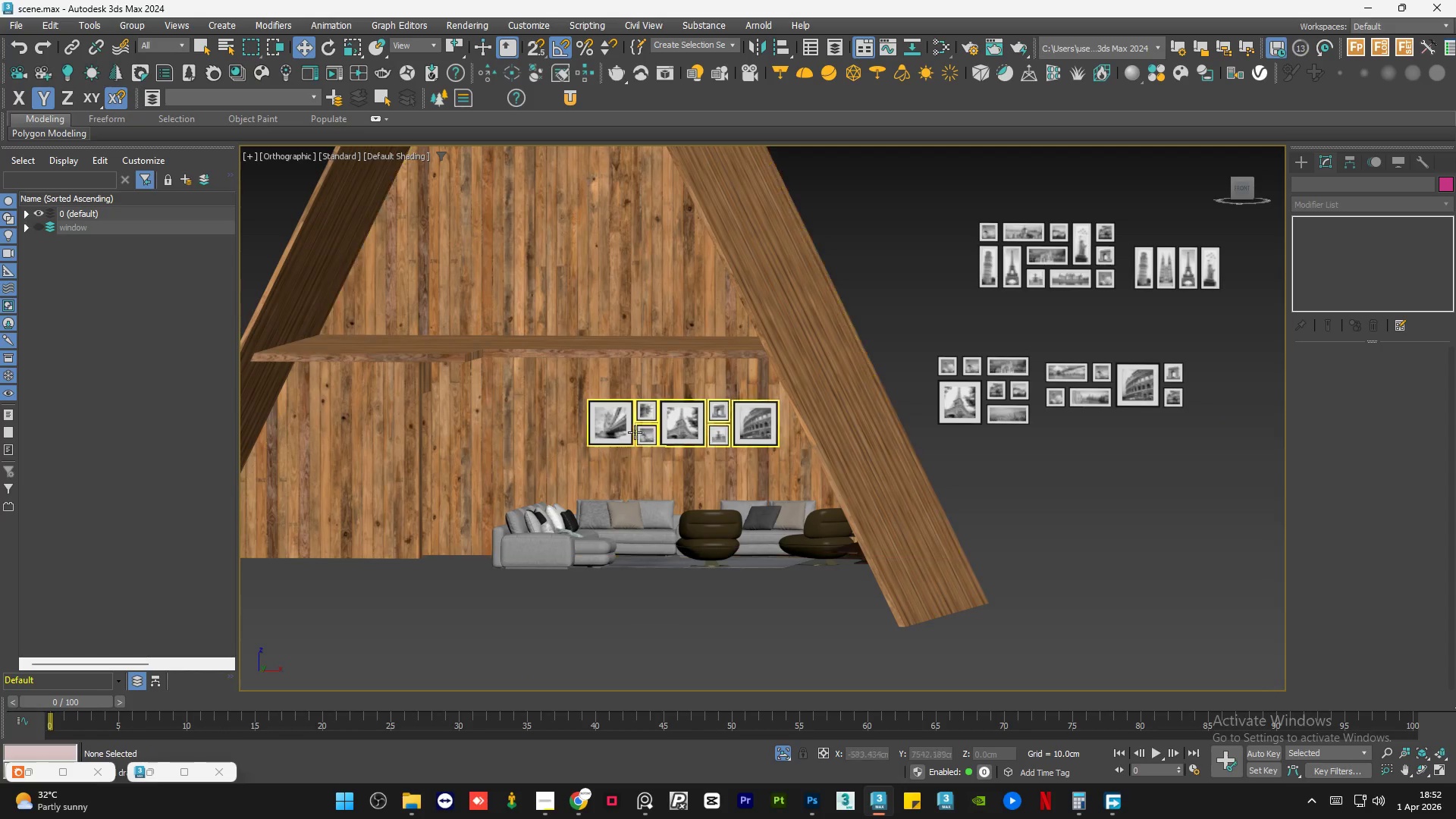 
left_click([623, 430])
 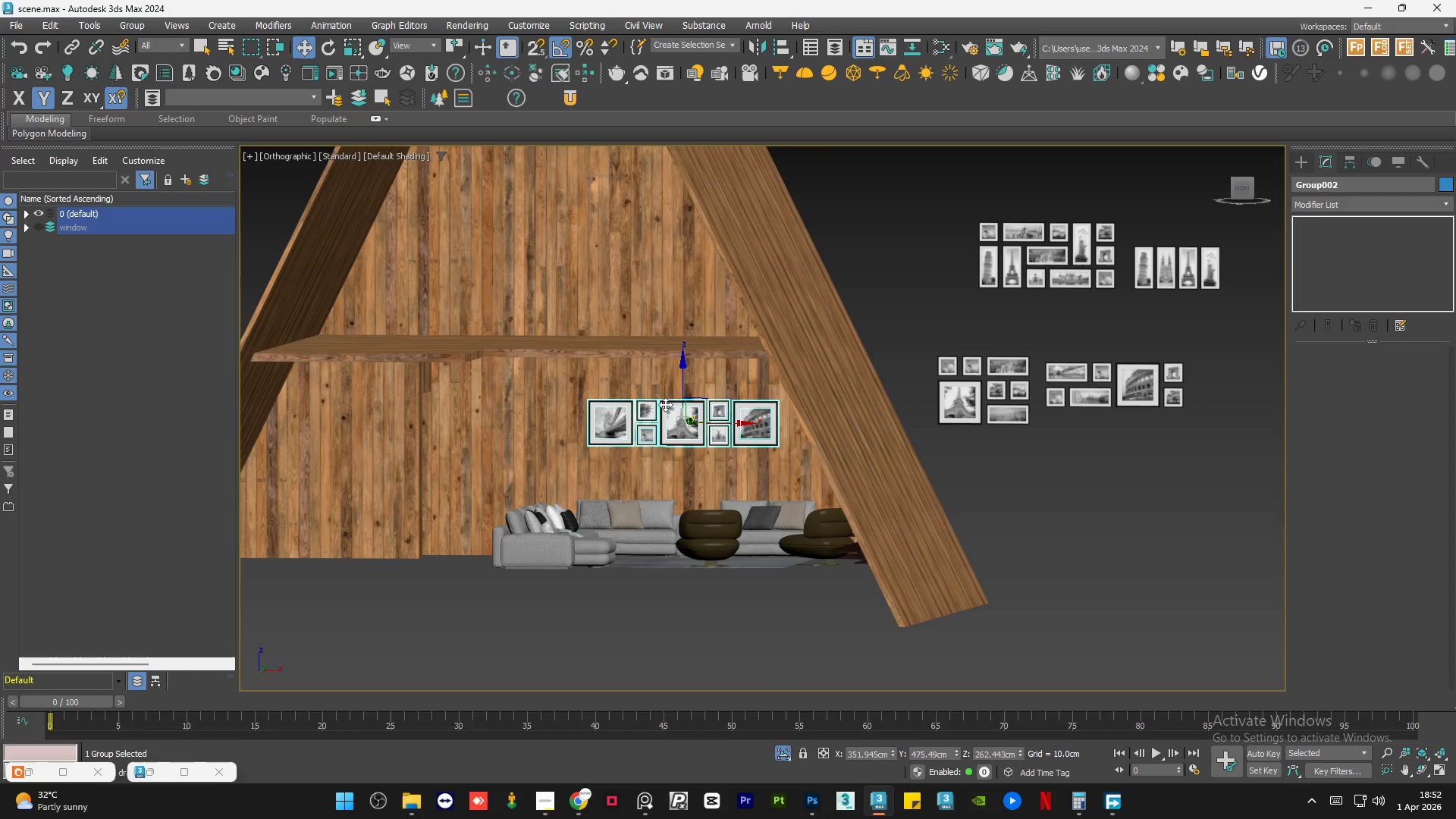 
hold_key(key=AltLeft, duration=1.19)
 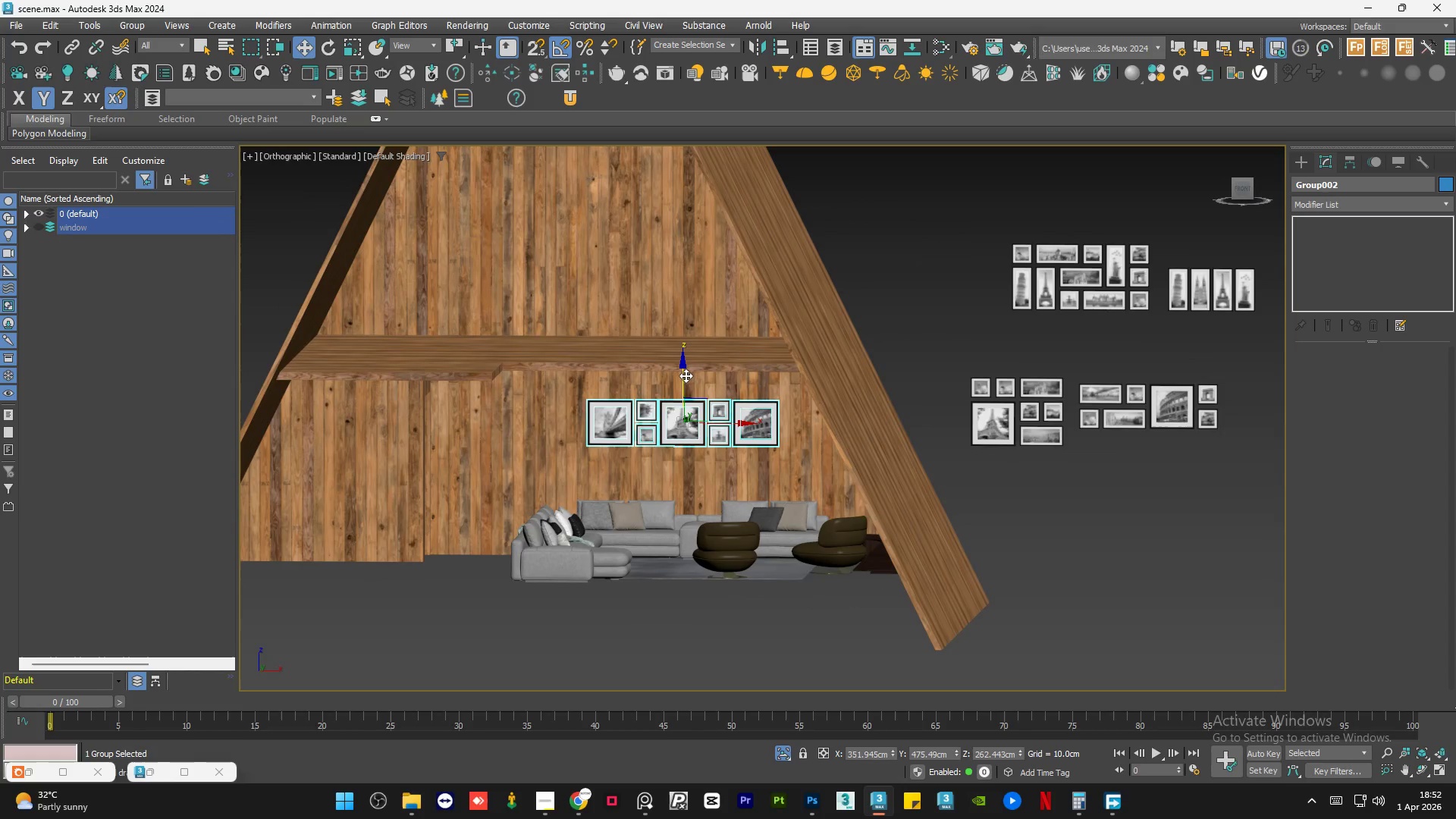 
left_click_drag(start_coordinate=[684, 375], to_coordinate=[684, 381])
 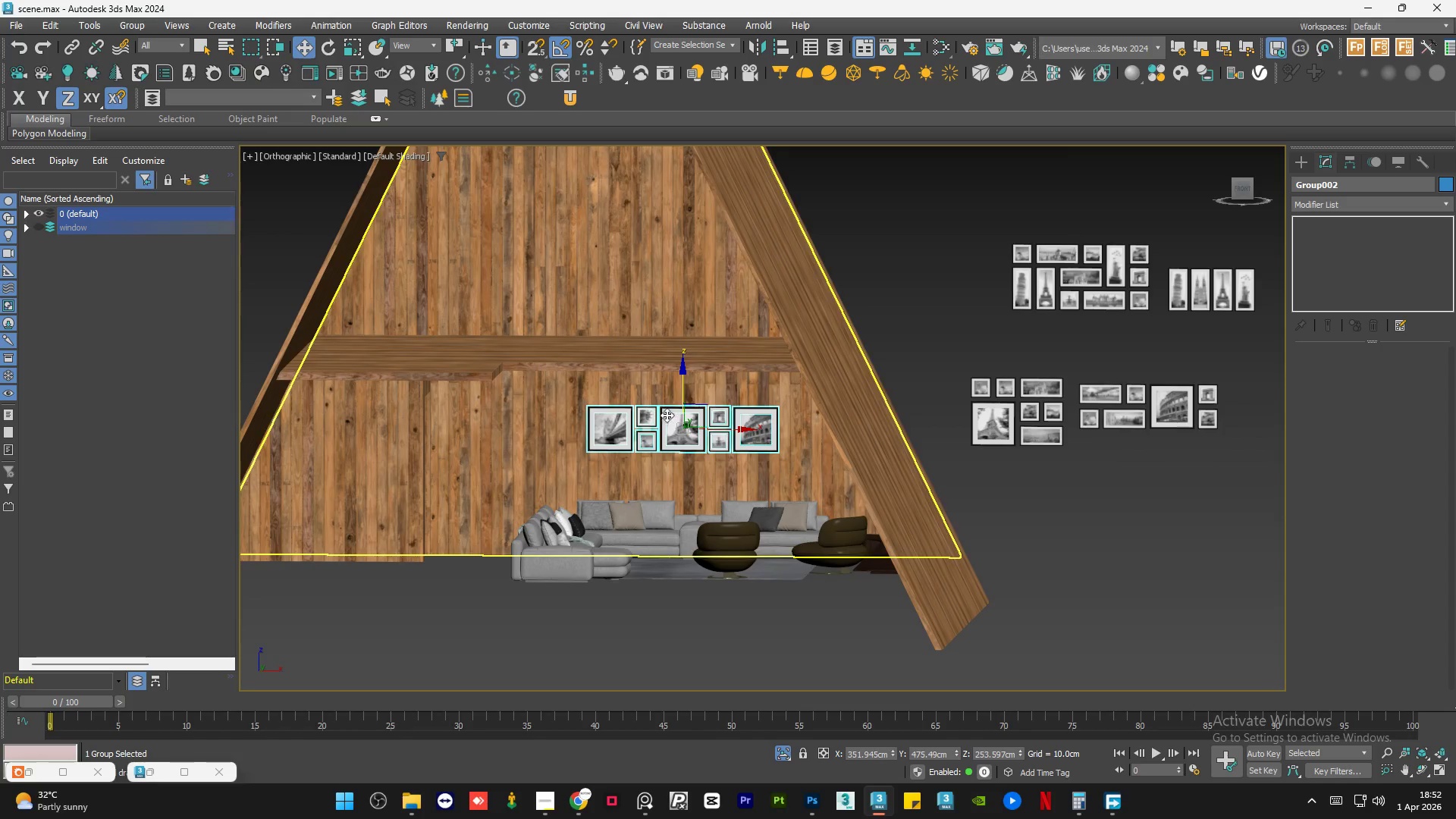 
hold_key(key=AltLeft, duration=0.55)
 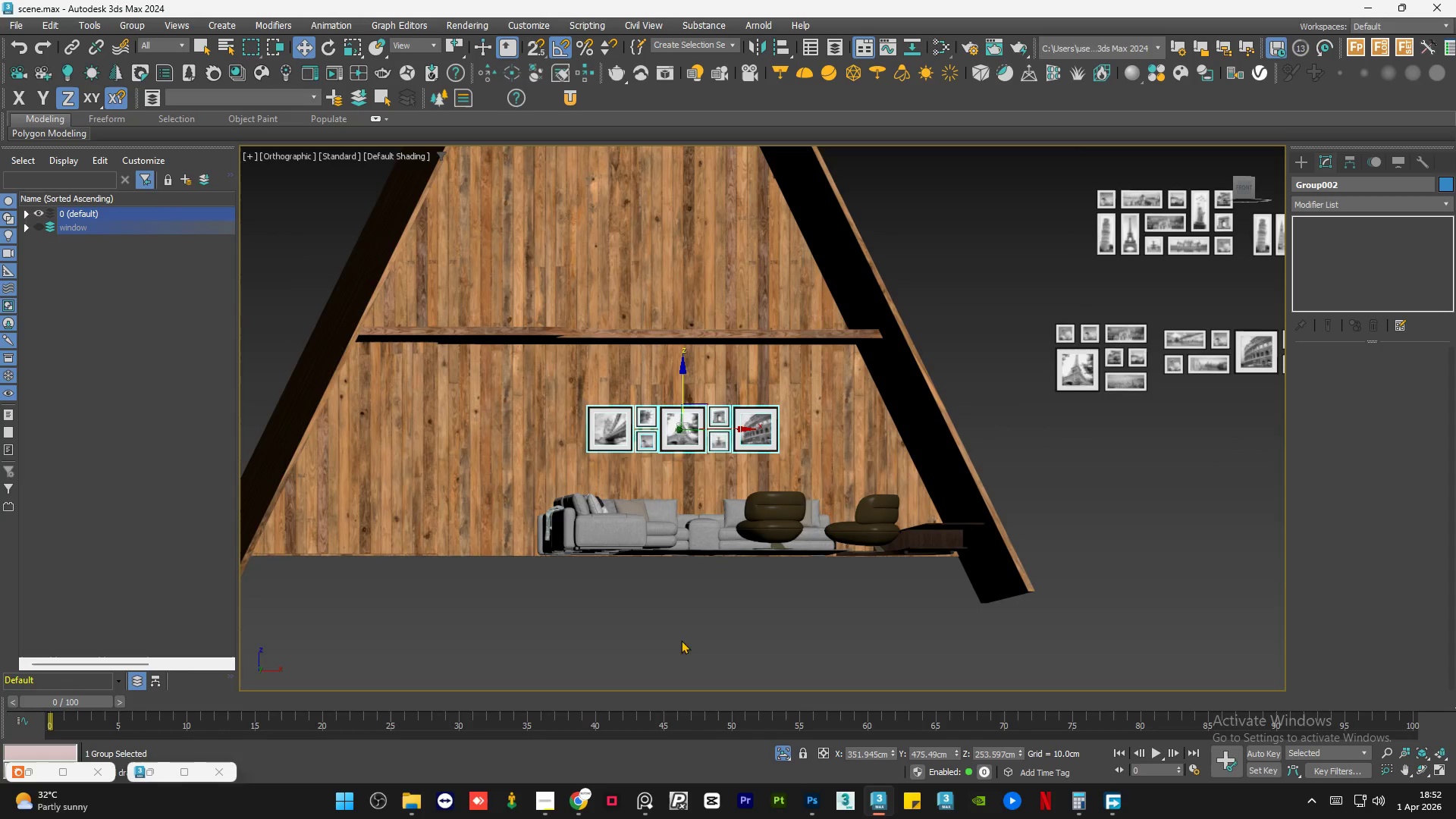 
left_click([686, 629])
 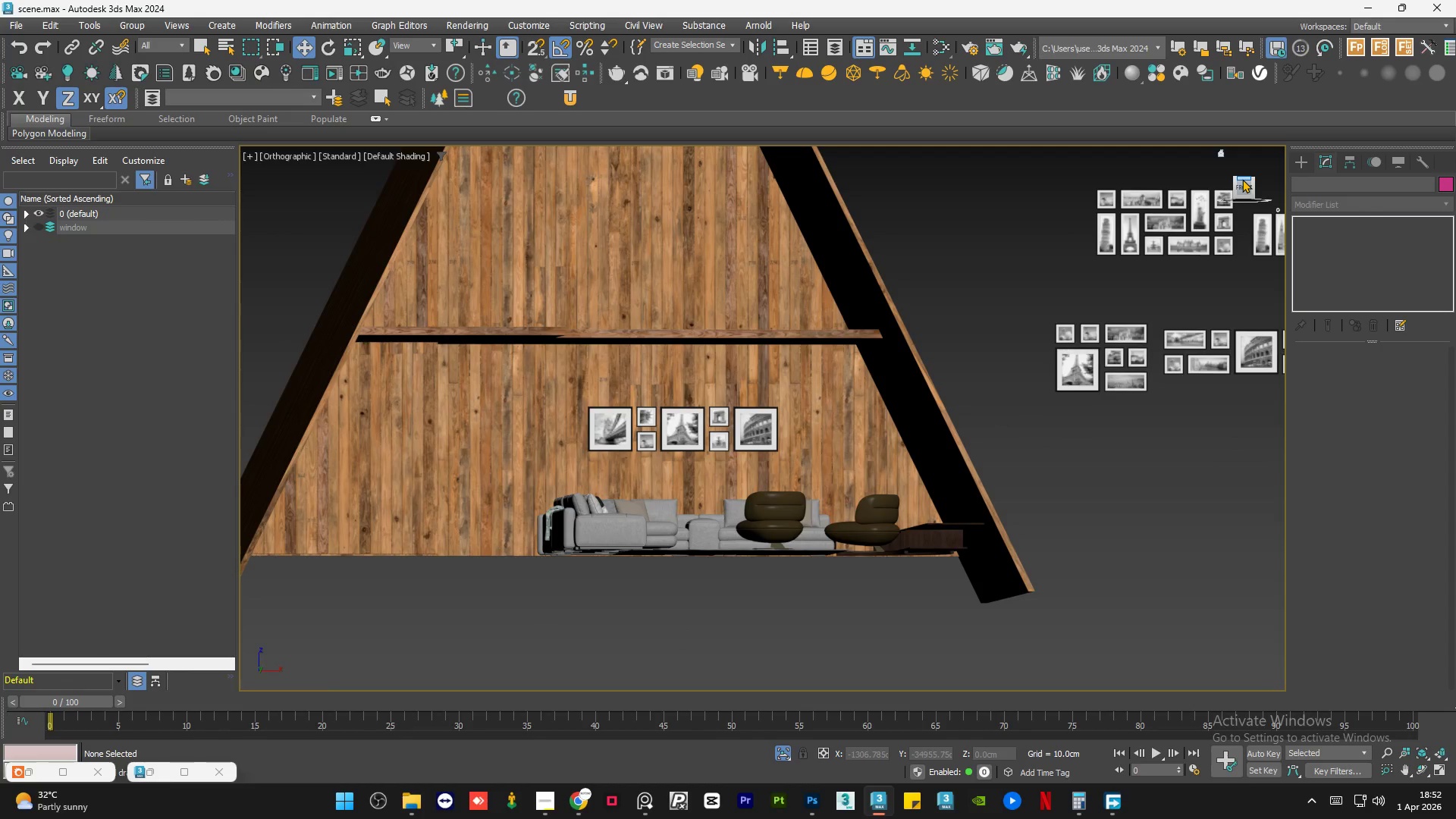 
left_click([1243, 184])
 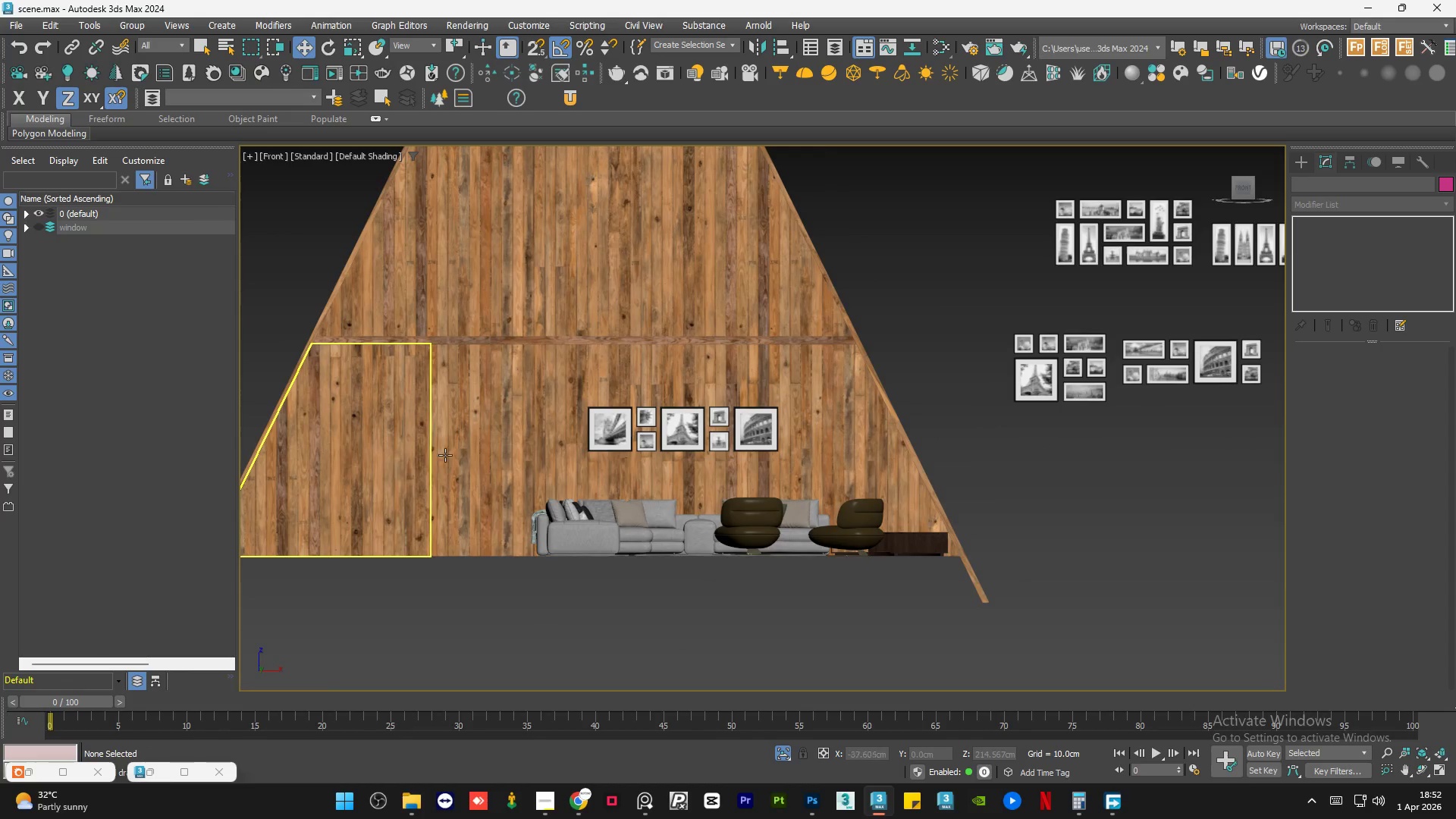 
scroll: coordinate [730, 436], scroll_direction: down, amount: 1.0
 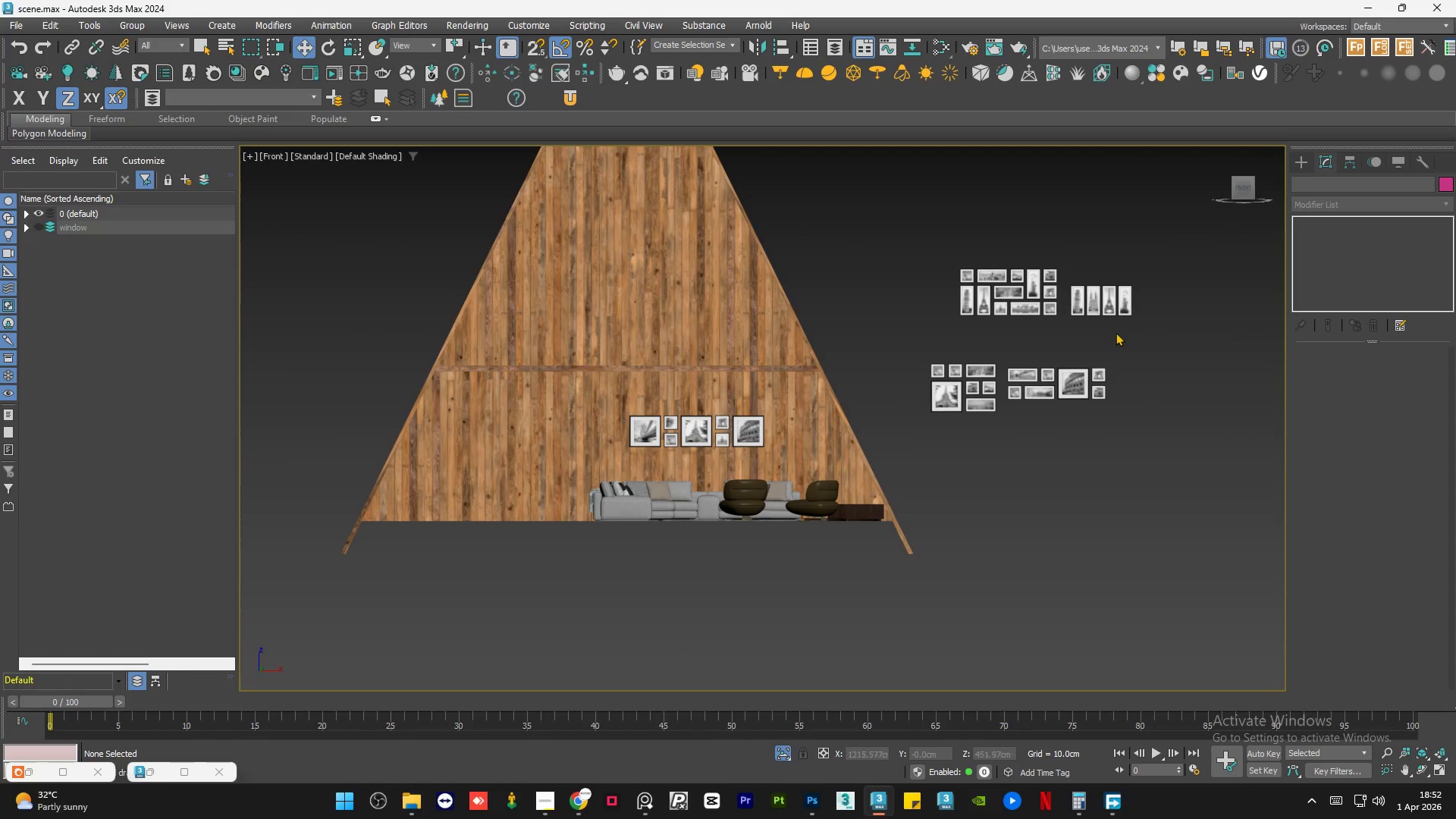 
scroll: coordinate [1103, 294], scroll_direction: up, amount: 3.0
 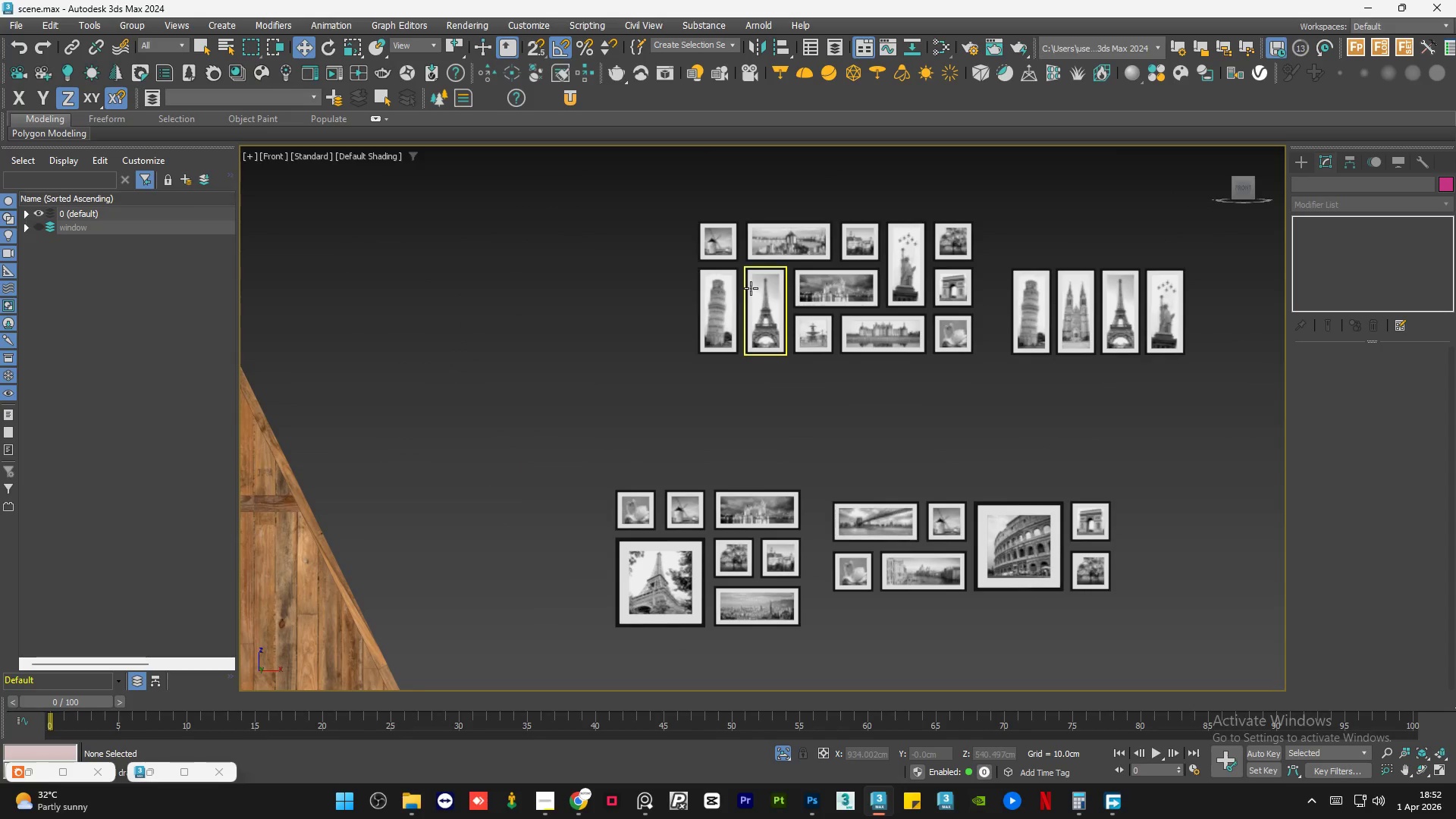 
left_click([883, 428])
 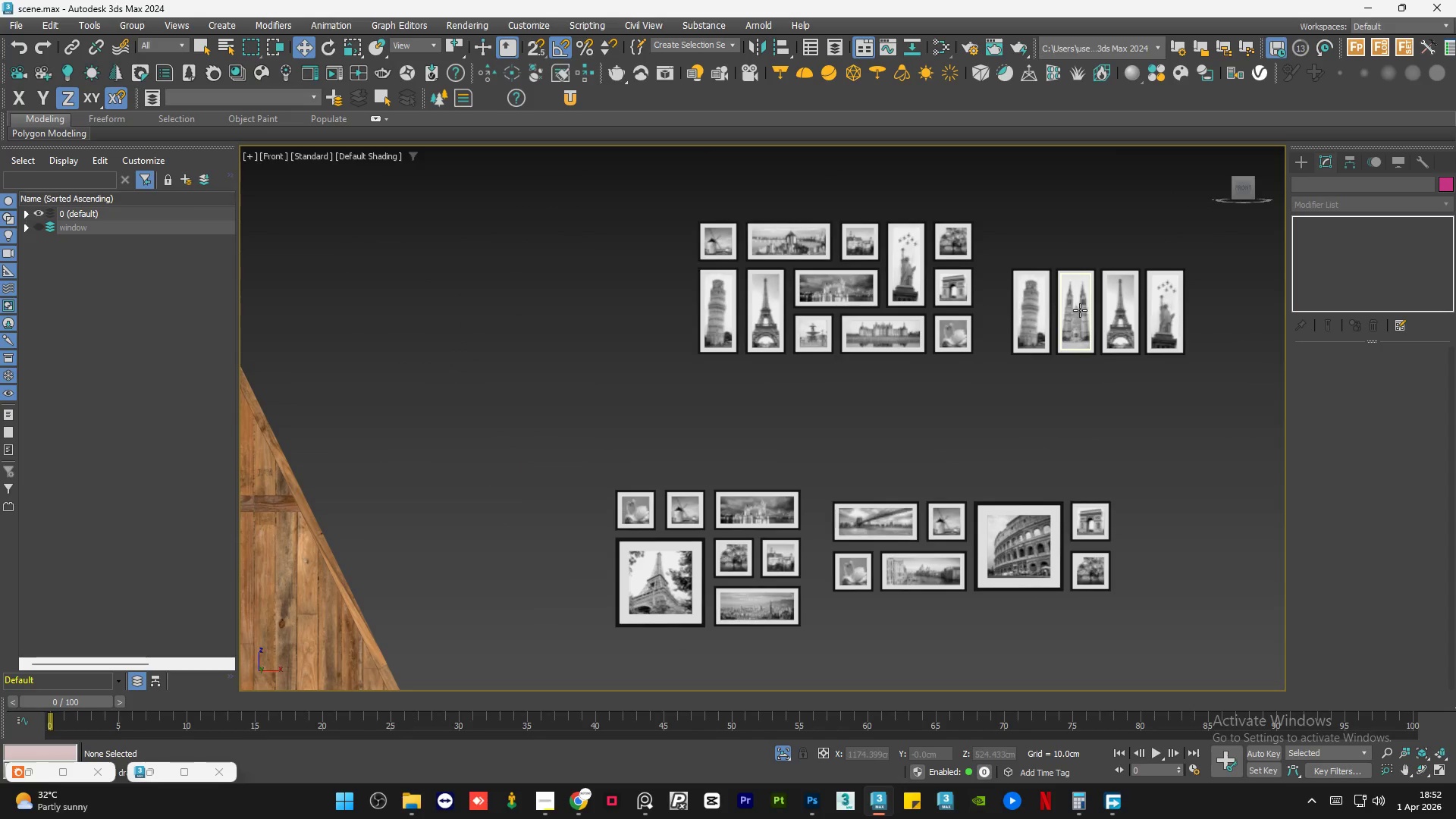 
scroll: coordinate [1072, 270], scroll_direction: up, amount: 3.0
 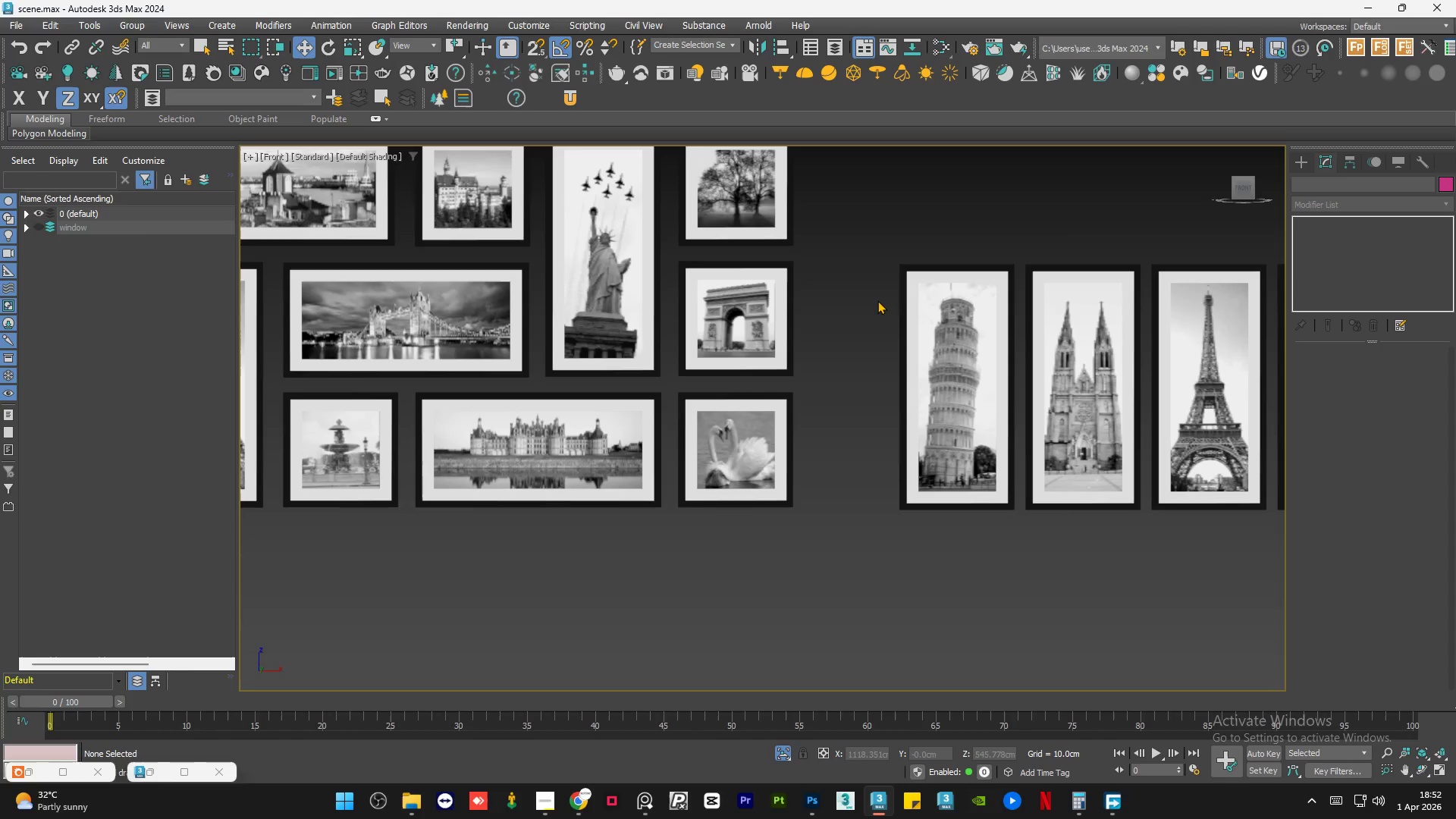 
scroll: coordinate [1046, 331], scroll_direction: down, amount: 3.0
 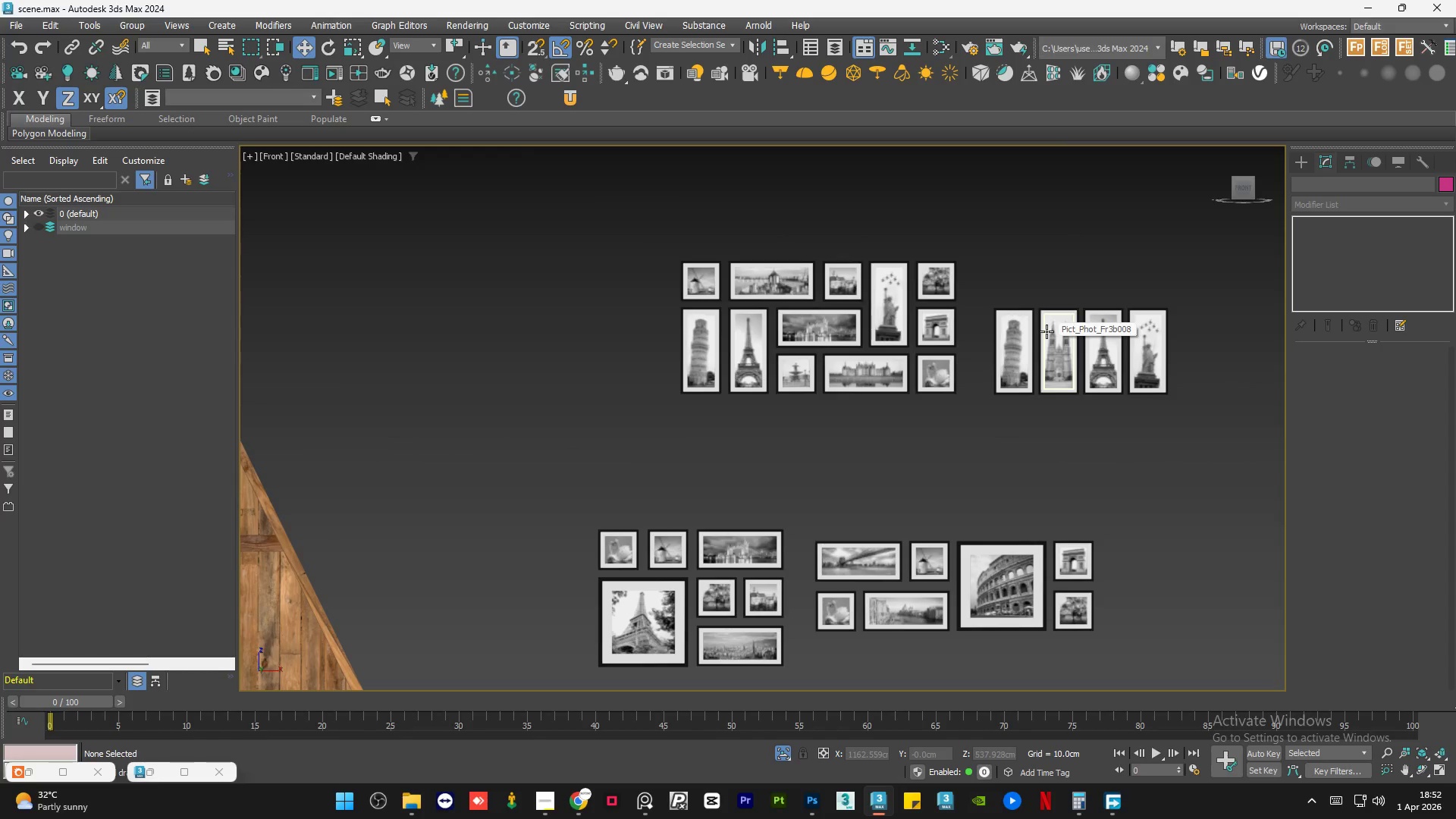 
wait(7.11)
 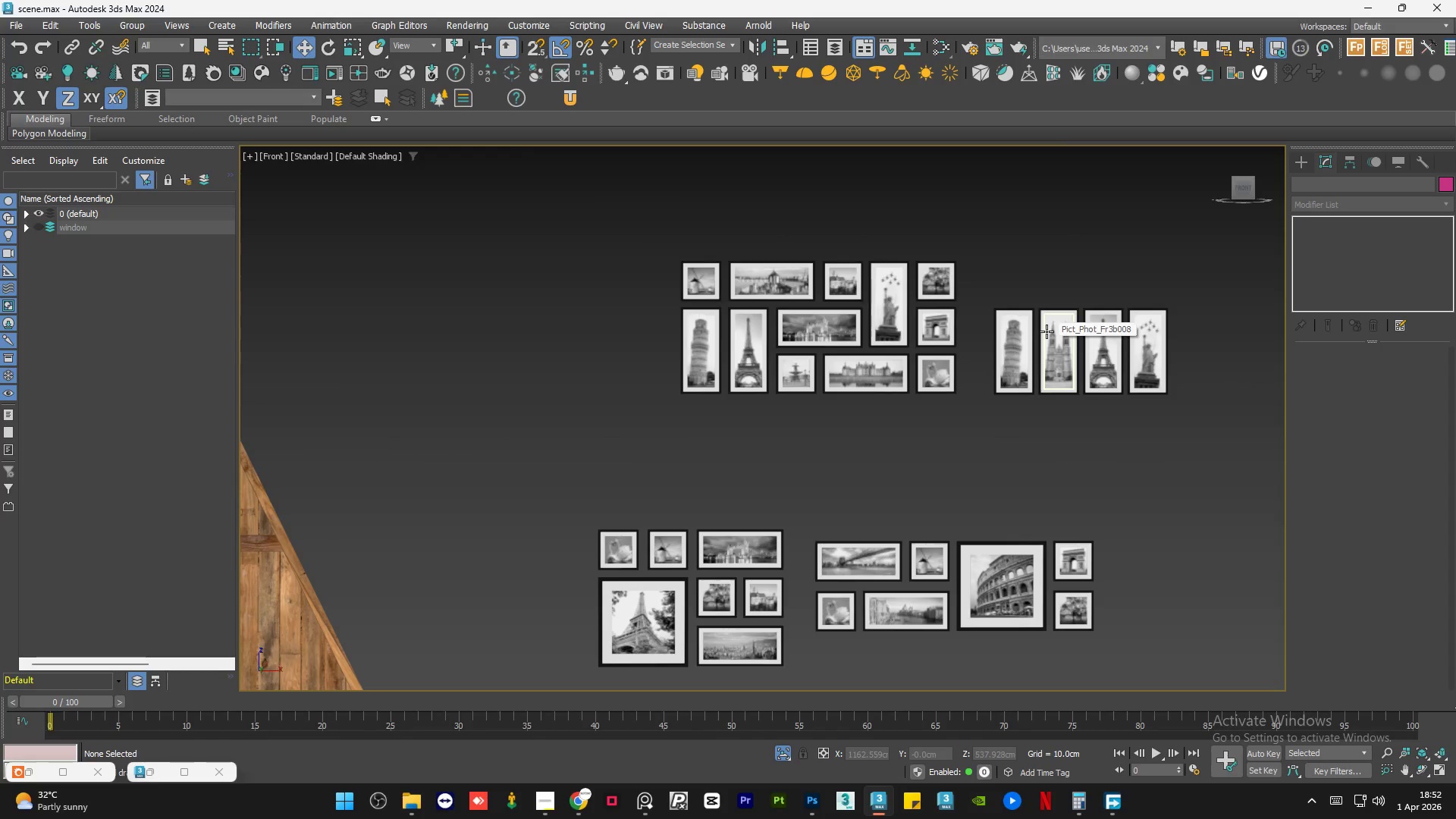 
scroll: coordinate [821, 391], scroll_direction: down, amount: 4.0
 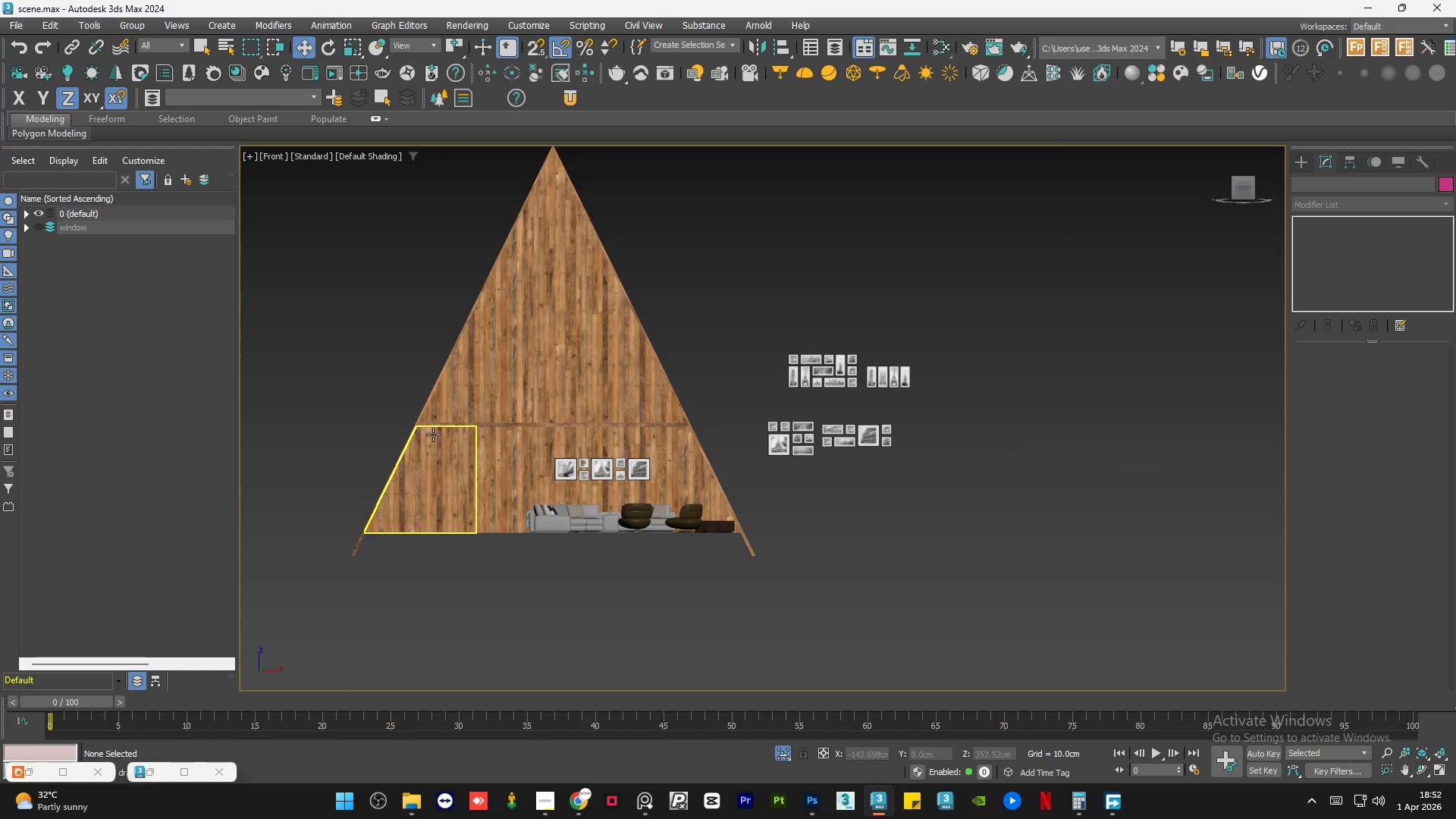 
scroll: coordinate [454, 468], scroll_direction: up, amount: 4.0
 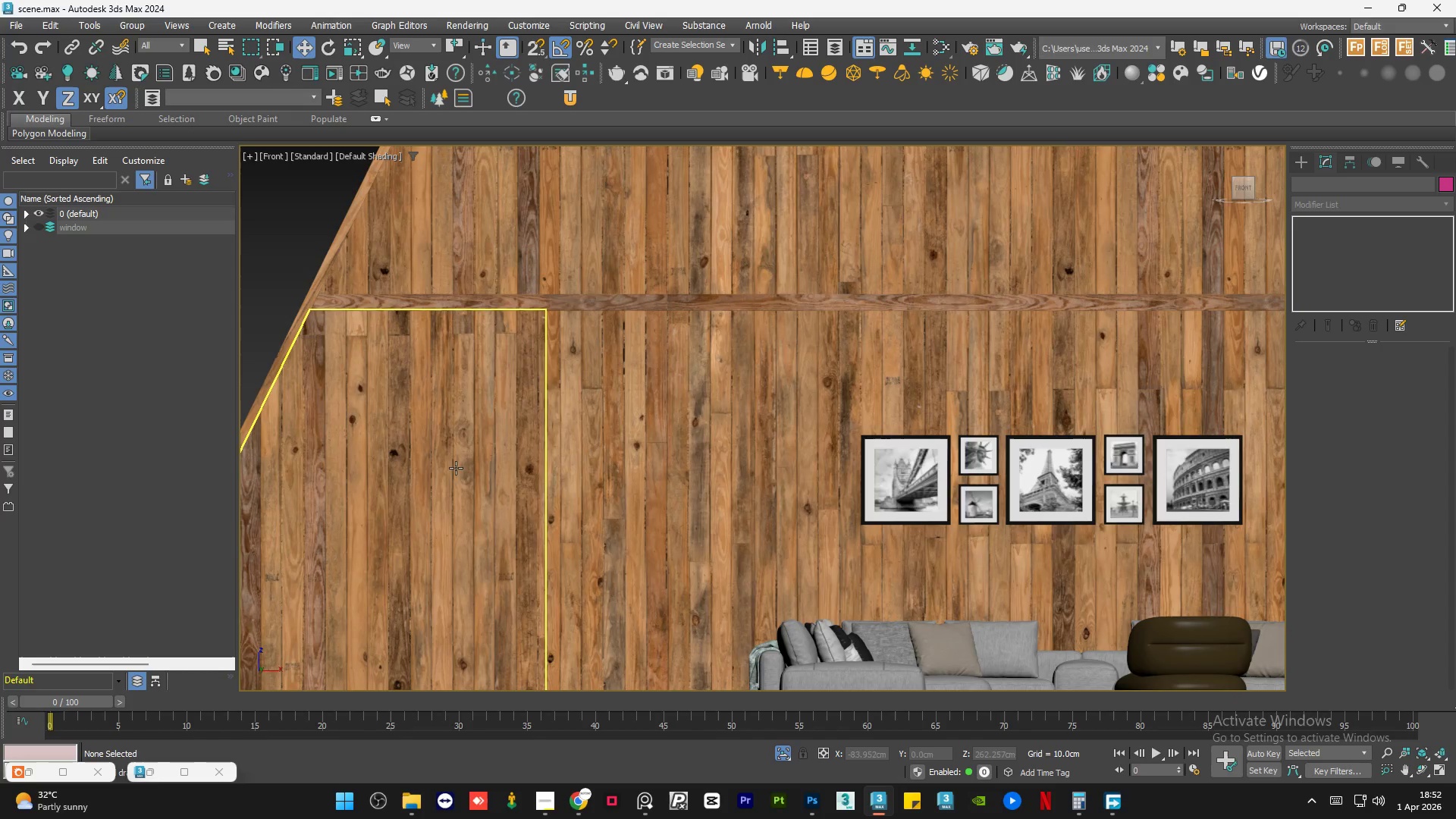 
scroll: coordinate [612, 451], scroll_direction: down, amount: 3.0
 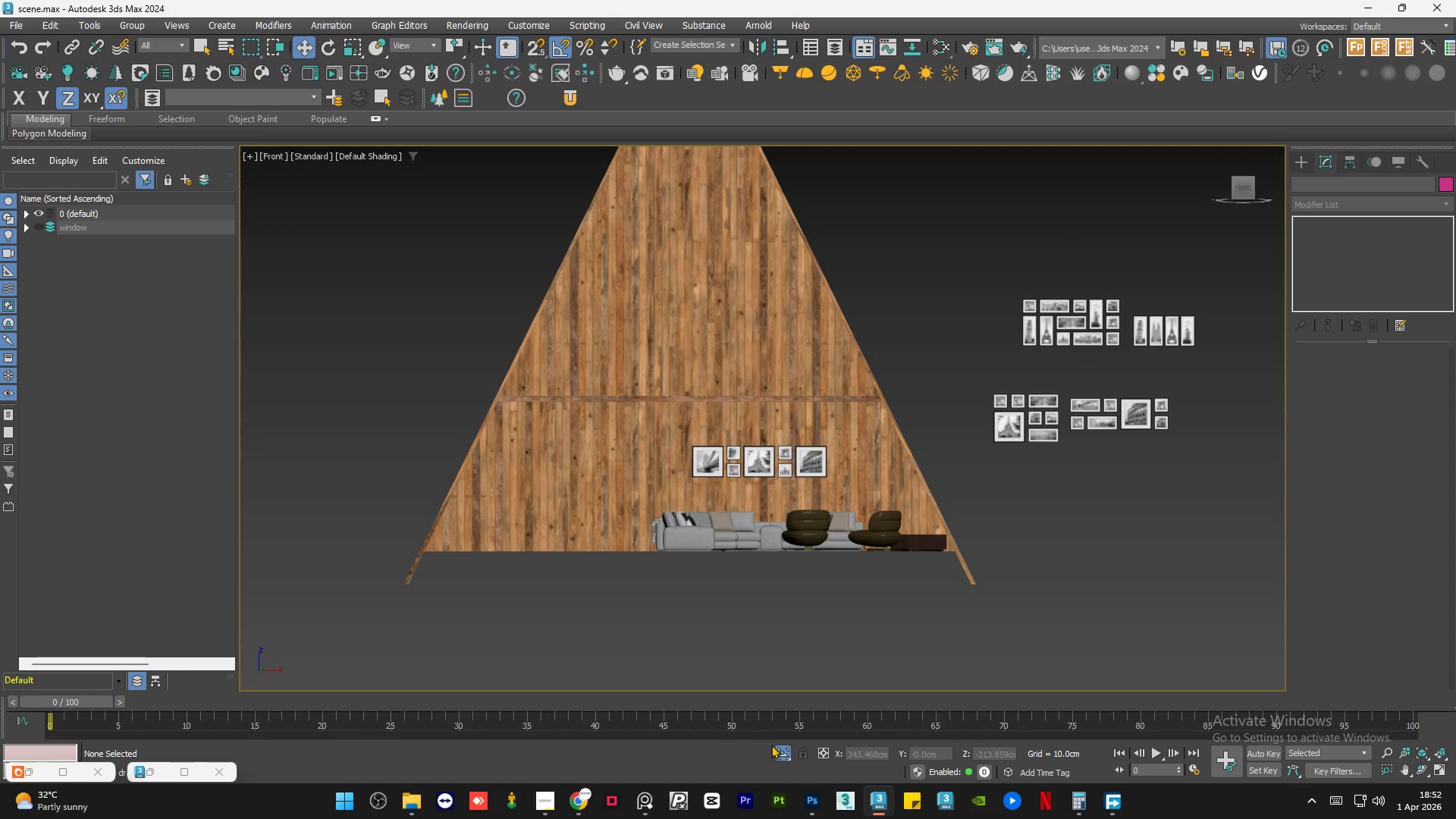 
left_click([780, 748])
 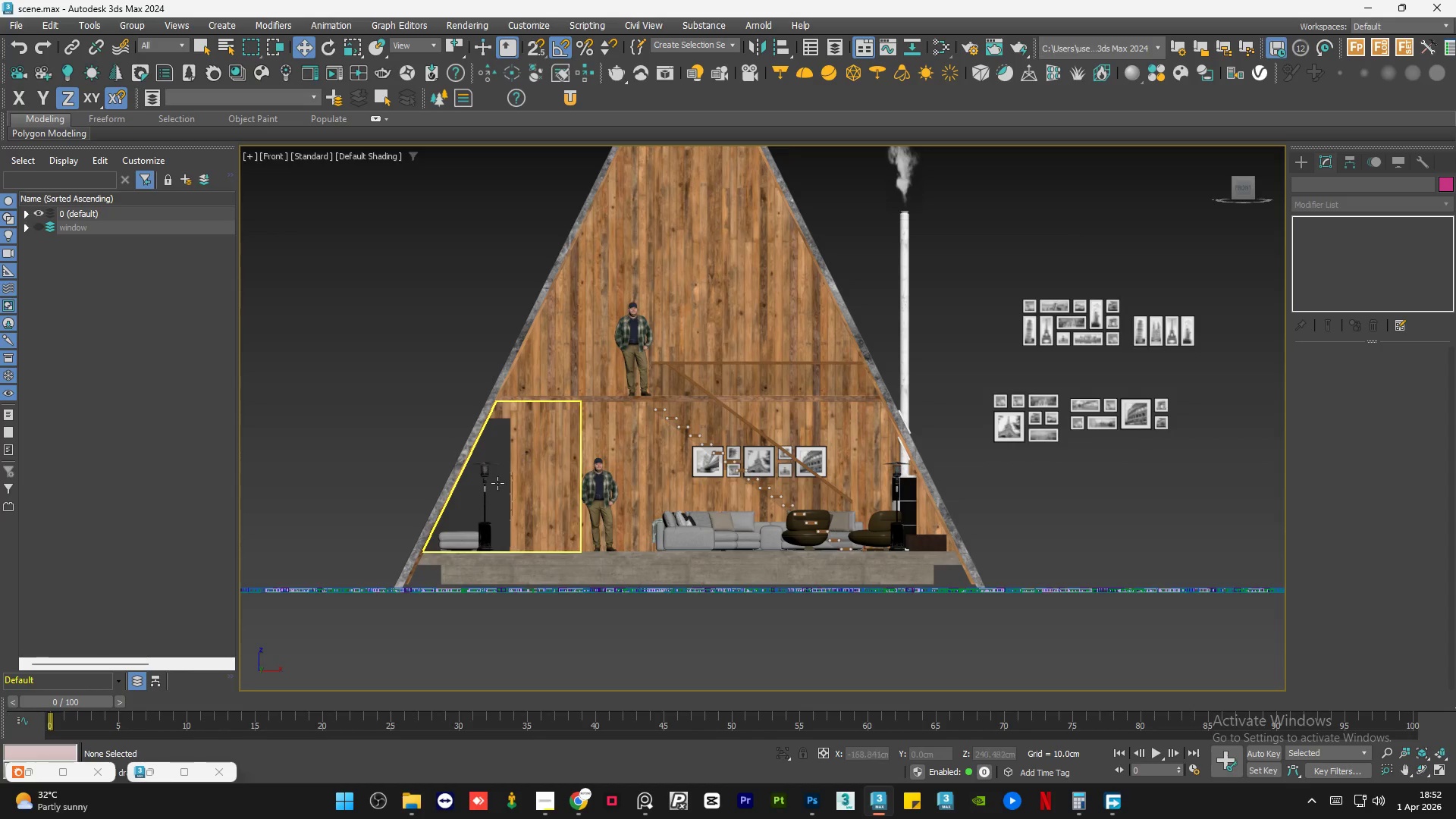 
key(Control+ControlLeft)
 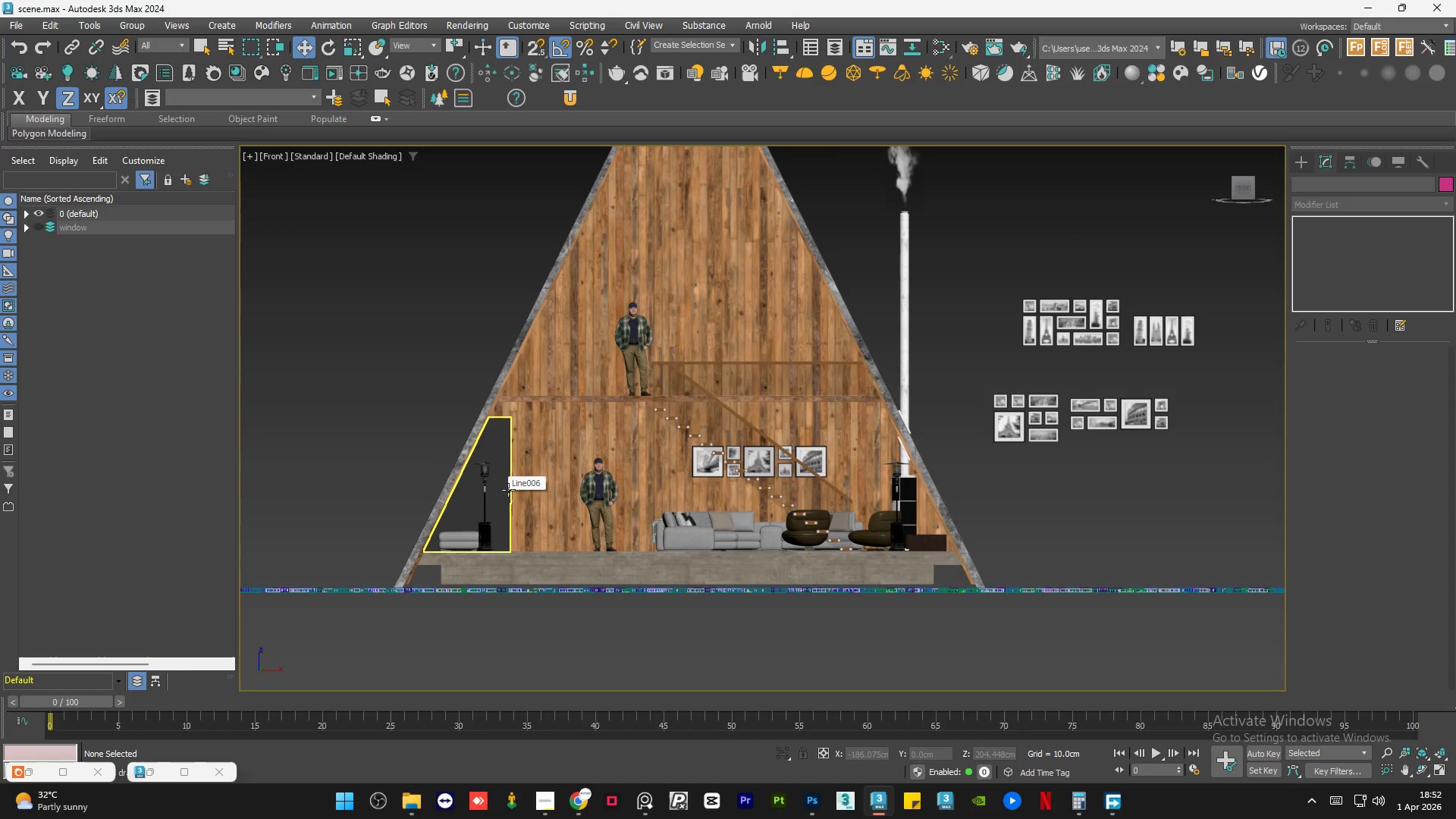 
key(Control+Z)
 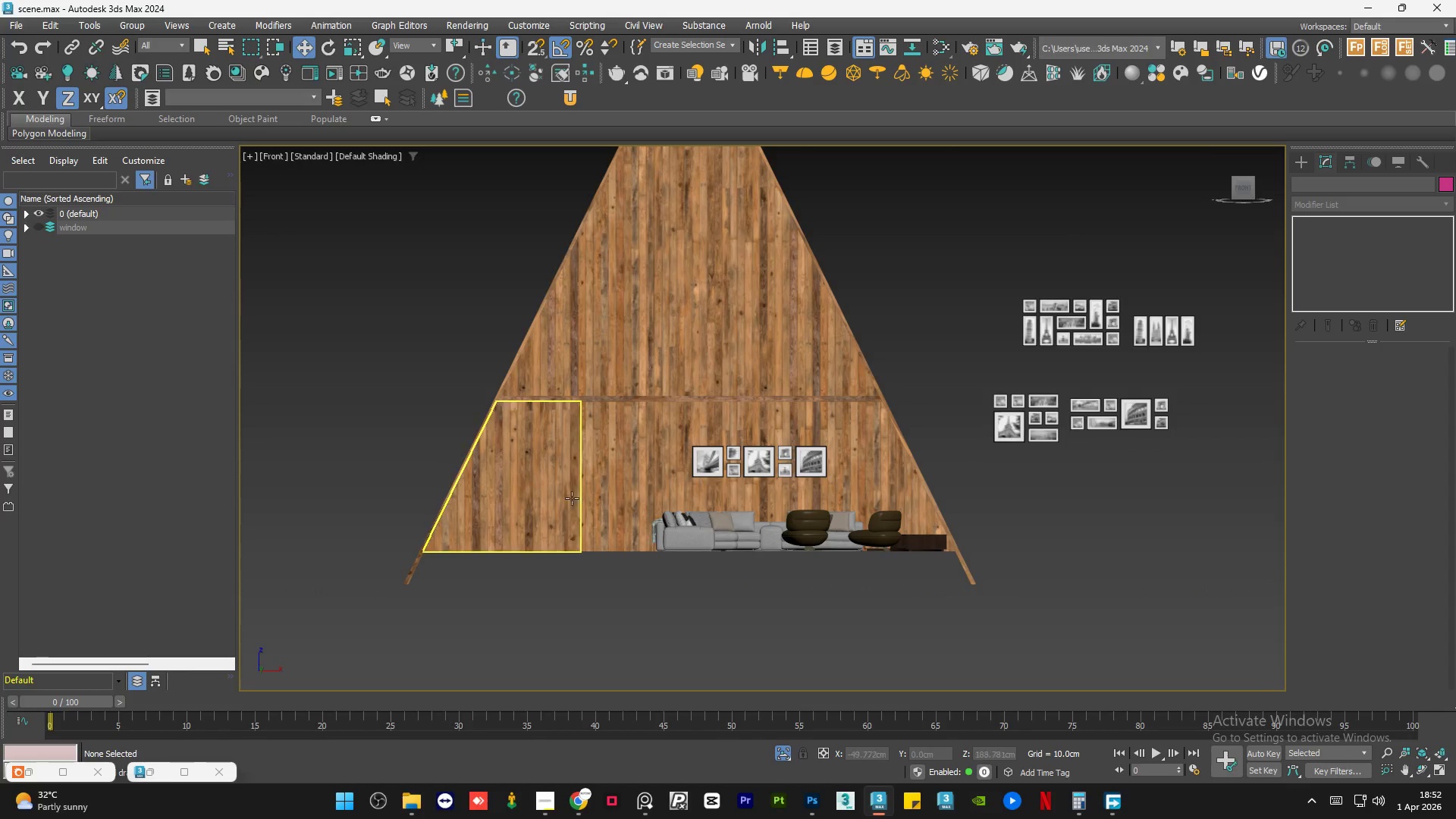 
key(Control+A)
 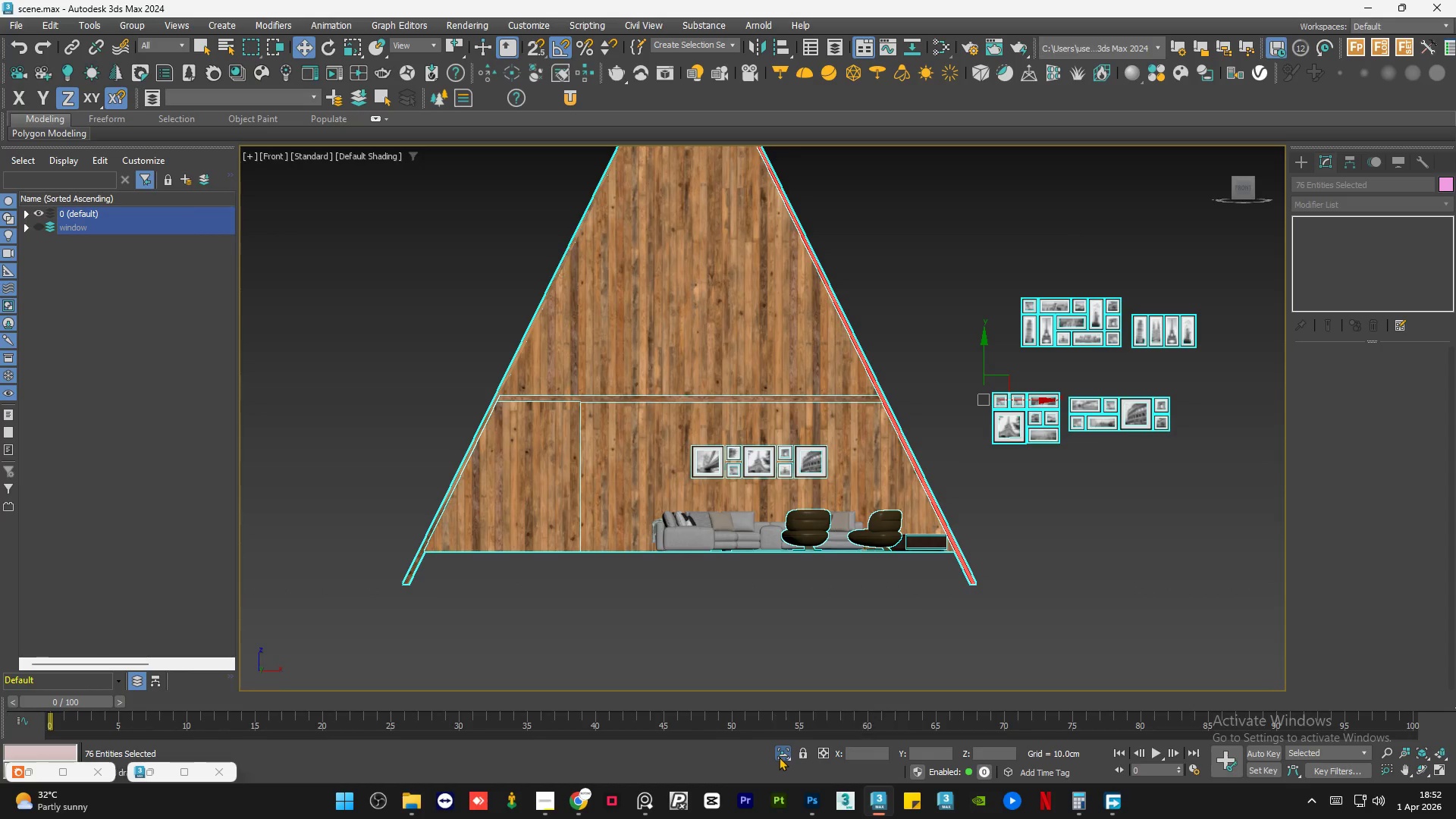 
double_click([779, 757])
 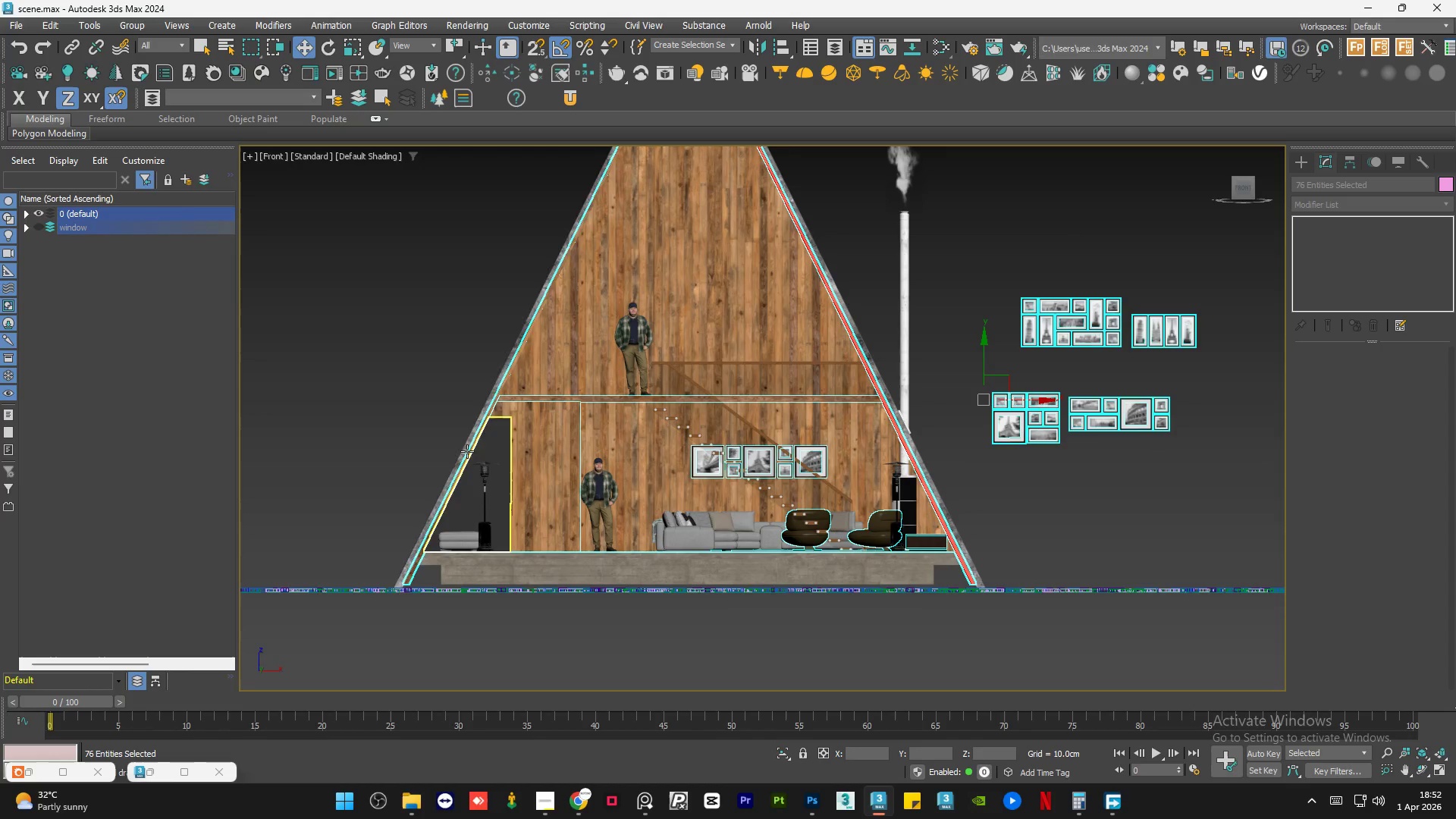 
hold_key(key=ControlLeft, duration=0.41)
left_click([497, 457])
 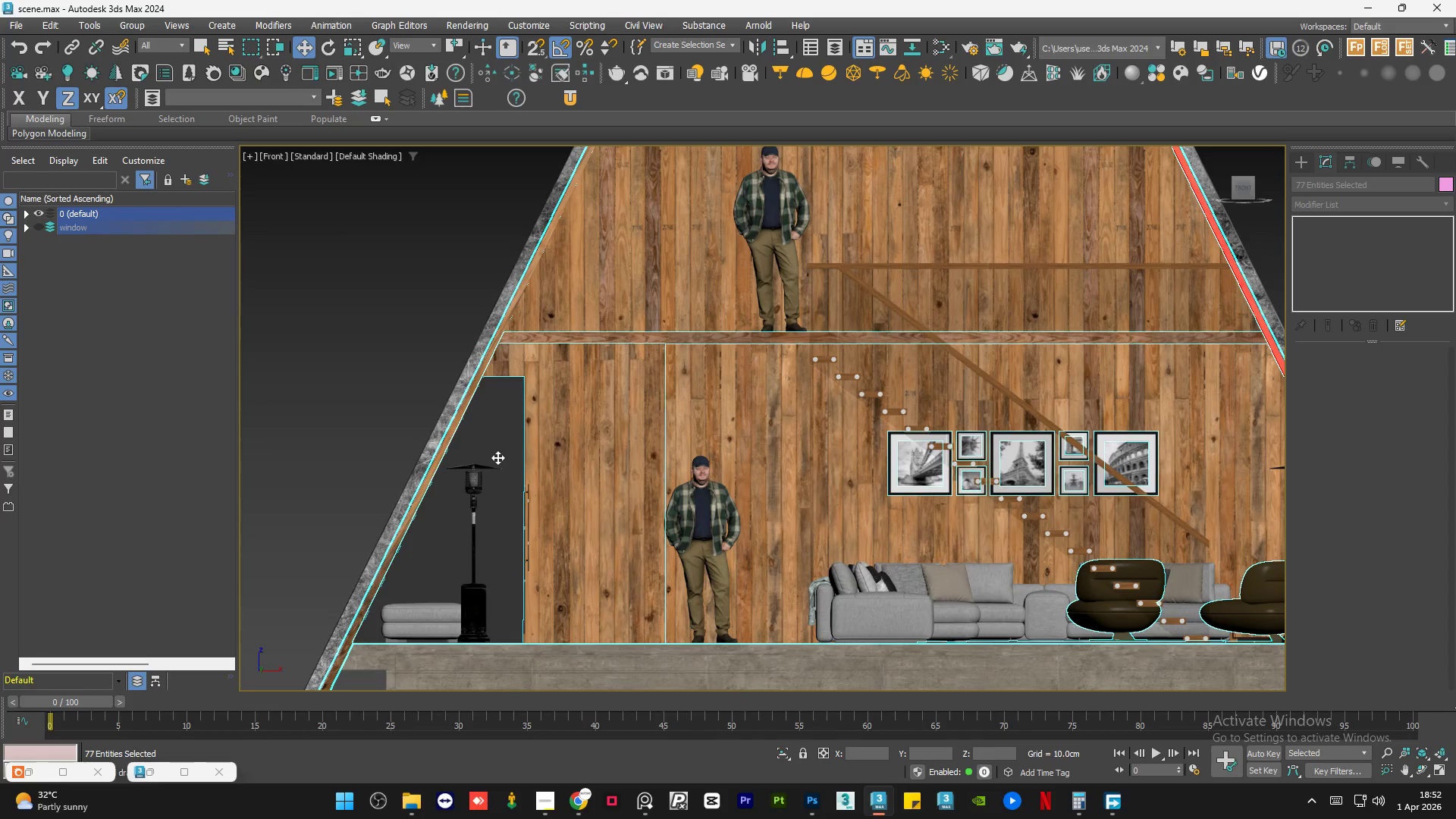 
scroll: coordinate [496, 460], scroll_direction: up, amount: 2.0
 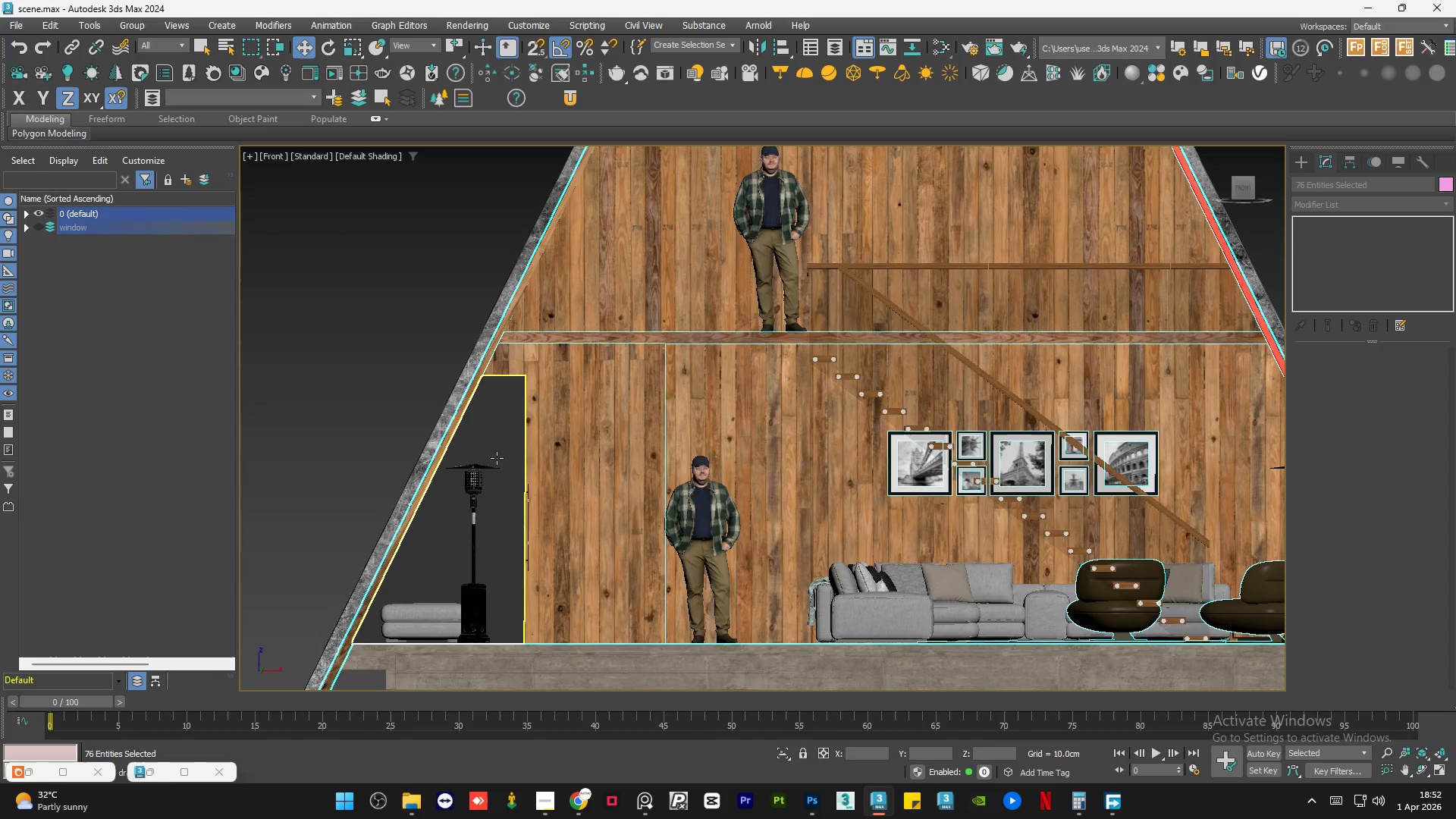 
hold_key(key=AltLeft, duration=0.62)
scroll: coordinate [514, 476], scroll_direction: up, amount: 1.0
 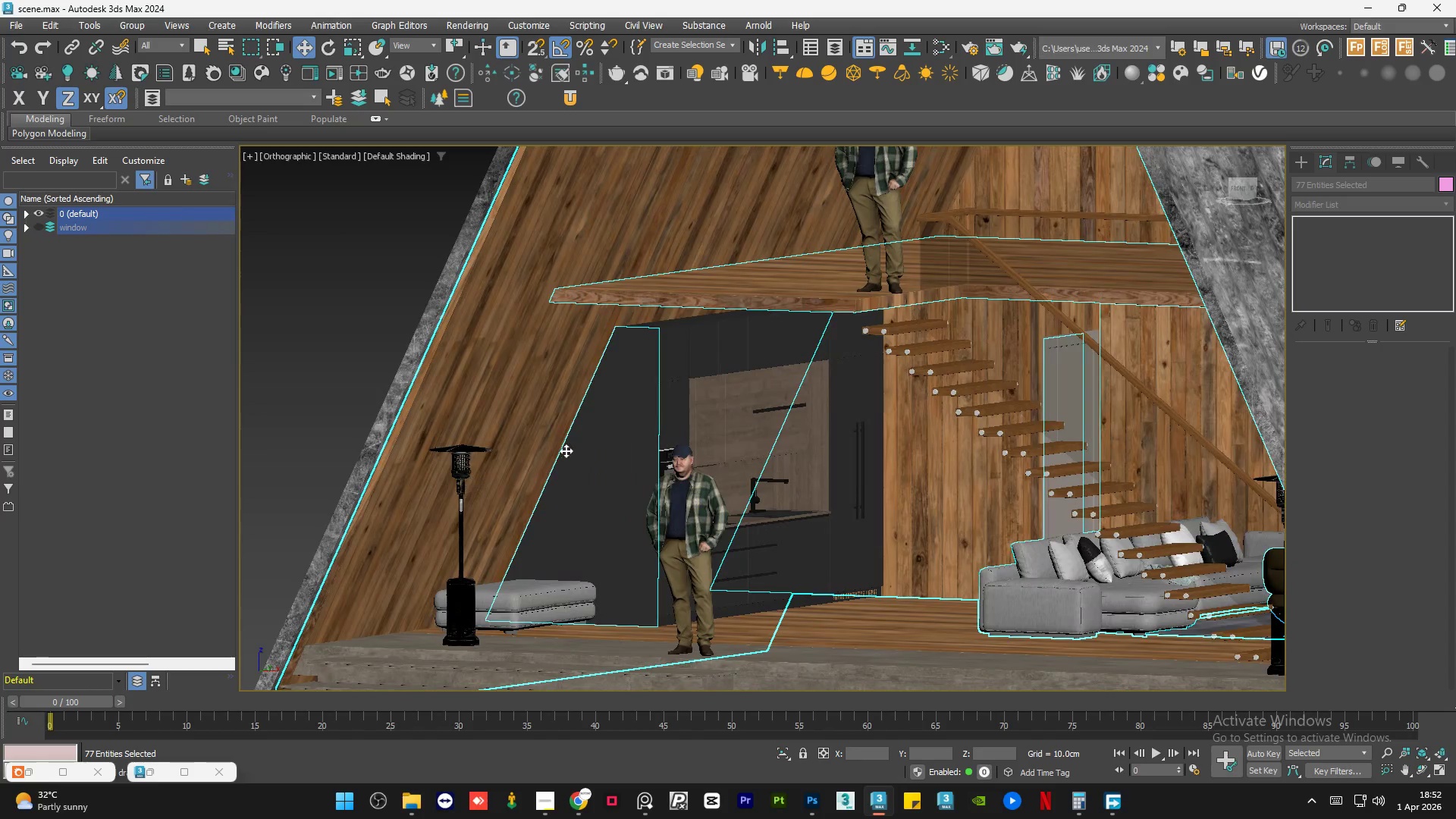 
hold_key(key=ControlLeft, duration=0.45)
left_click([694, 356])
 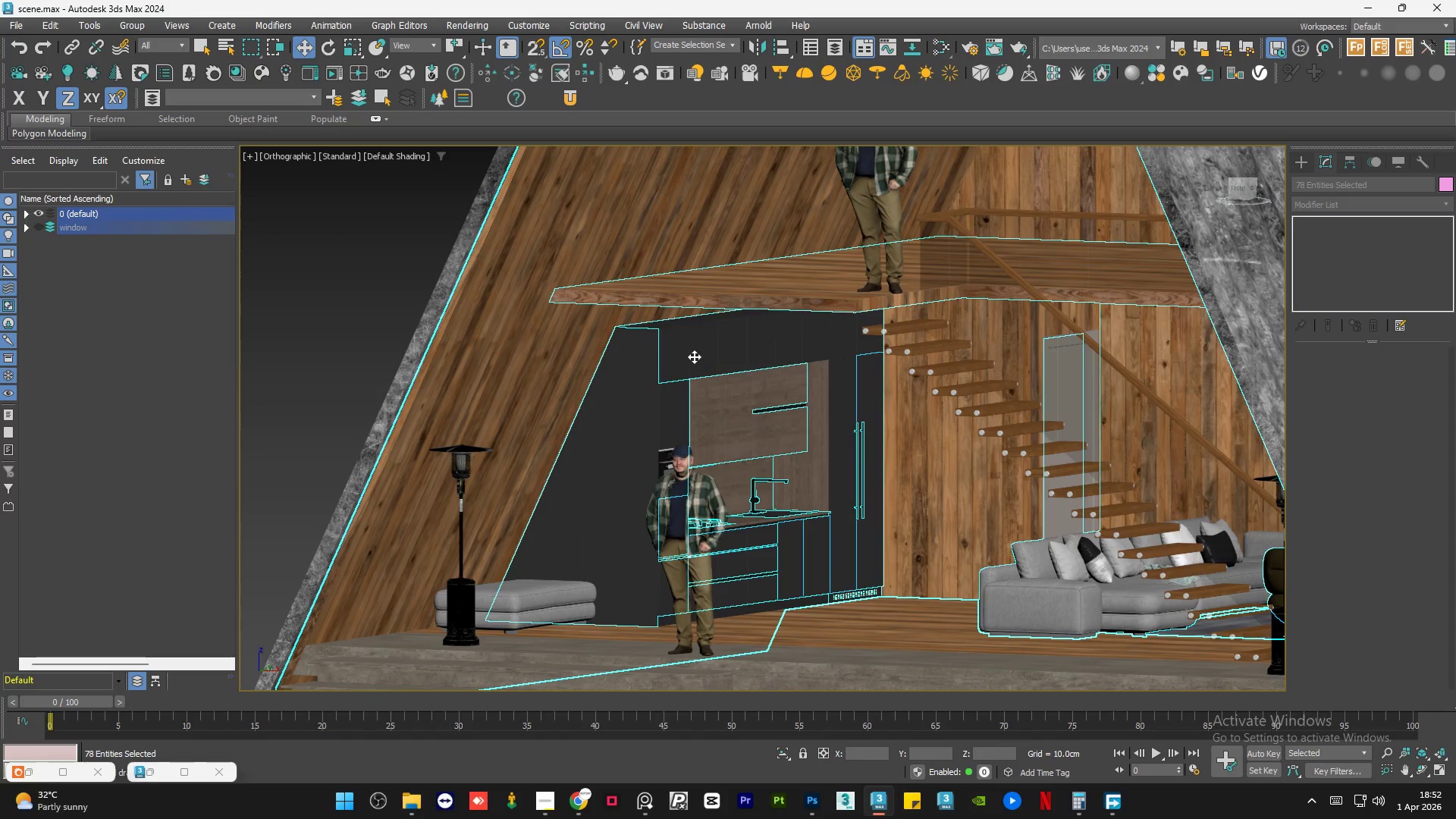 
key(Alt+Q)
 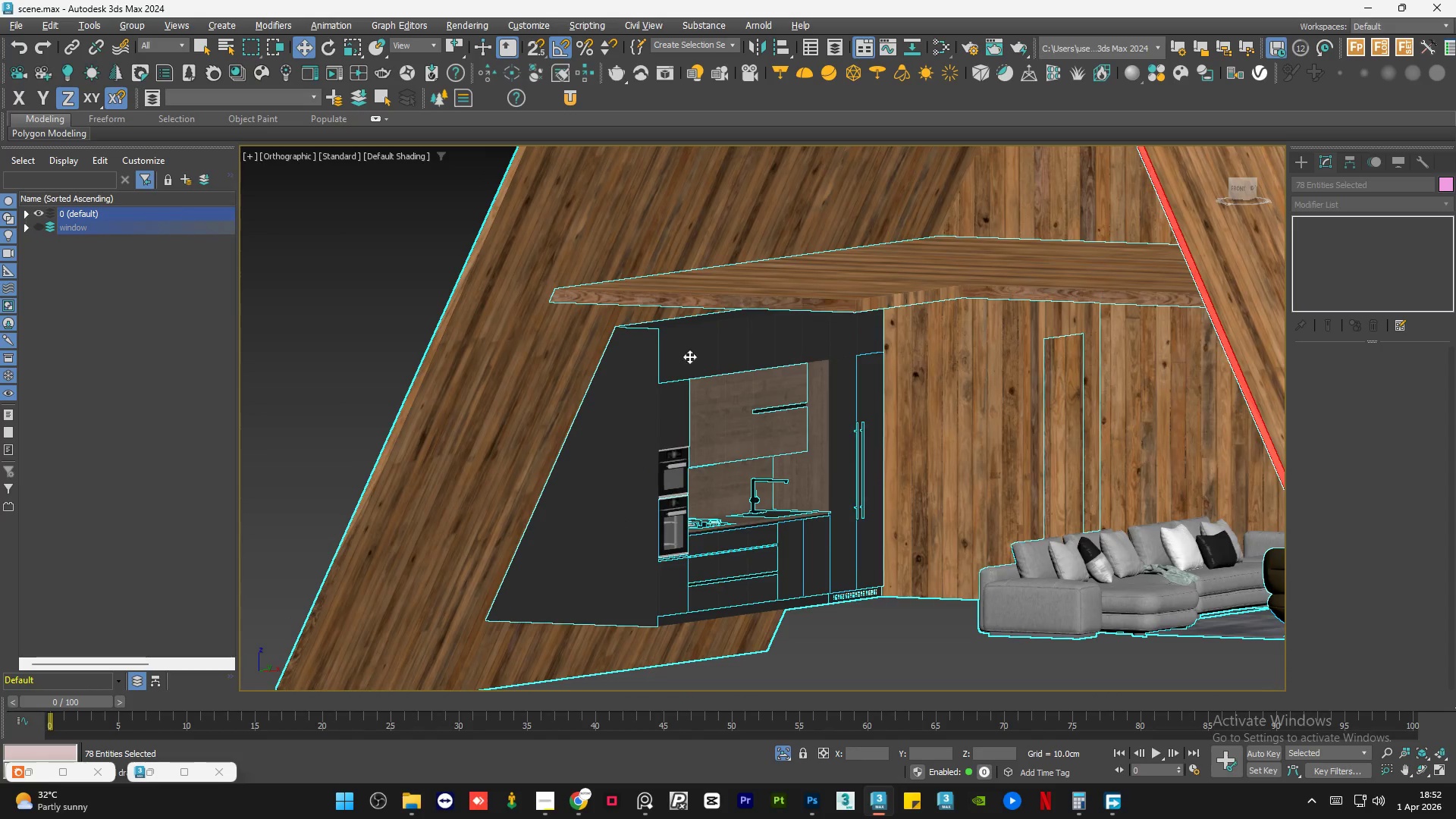 
hold_key(key=AltLeft, duration=0.64)
 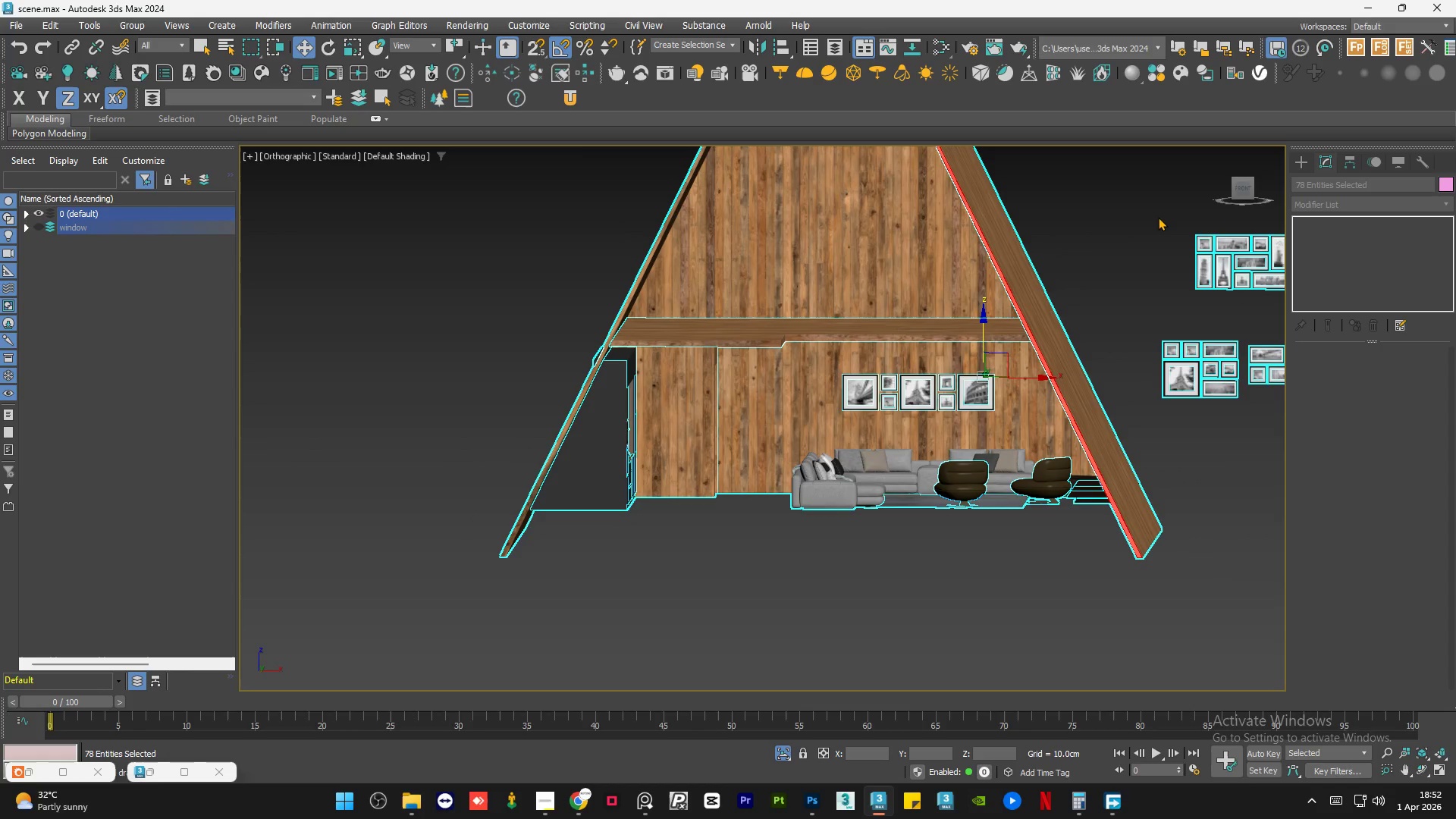 
scroll: coordinate [652, 376], scroll_direction: down, amount: 2.0
 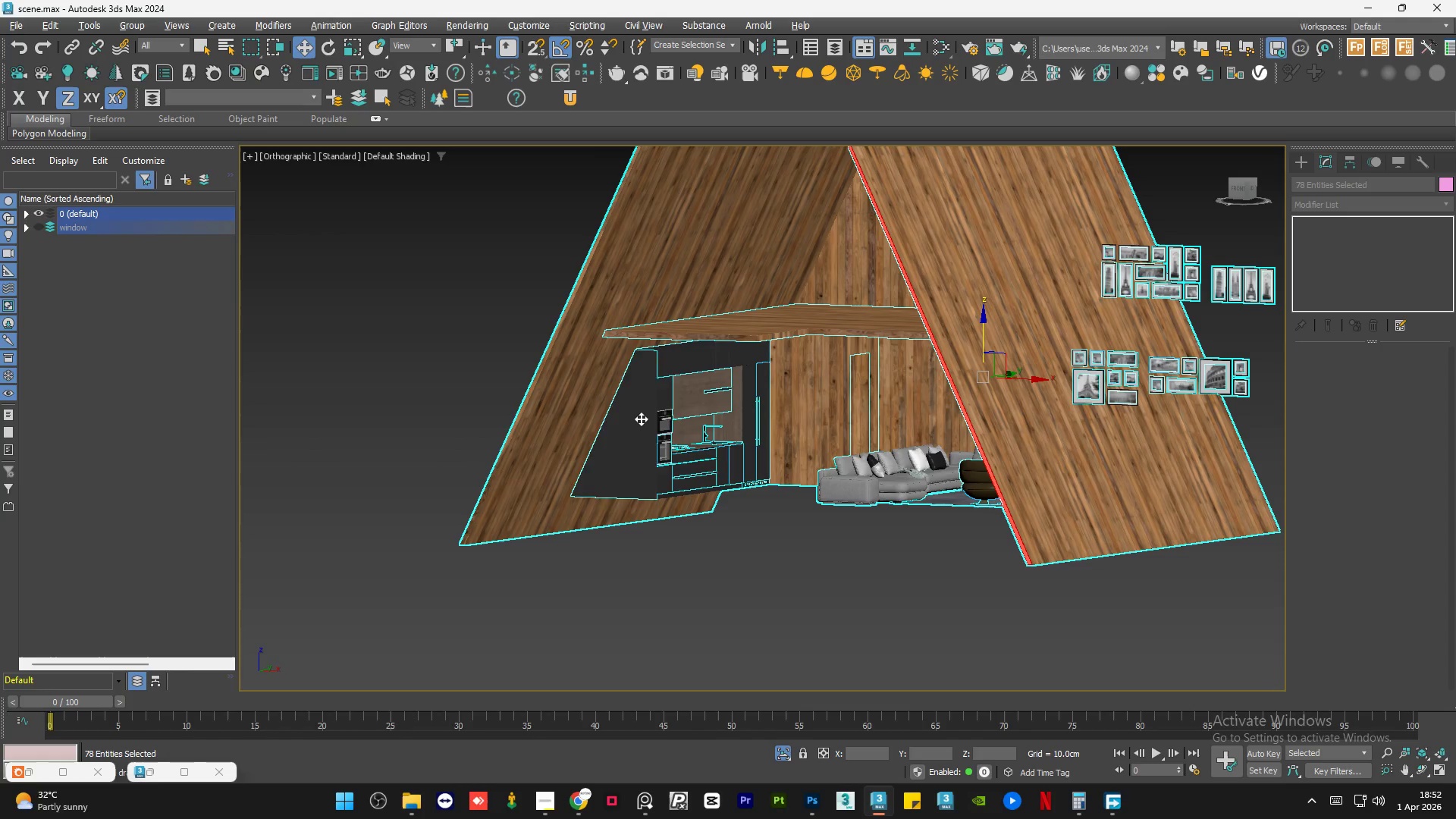 
hold_key(key=AltLeft, duration=3.27)
left_click([1241, 185])
 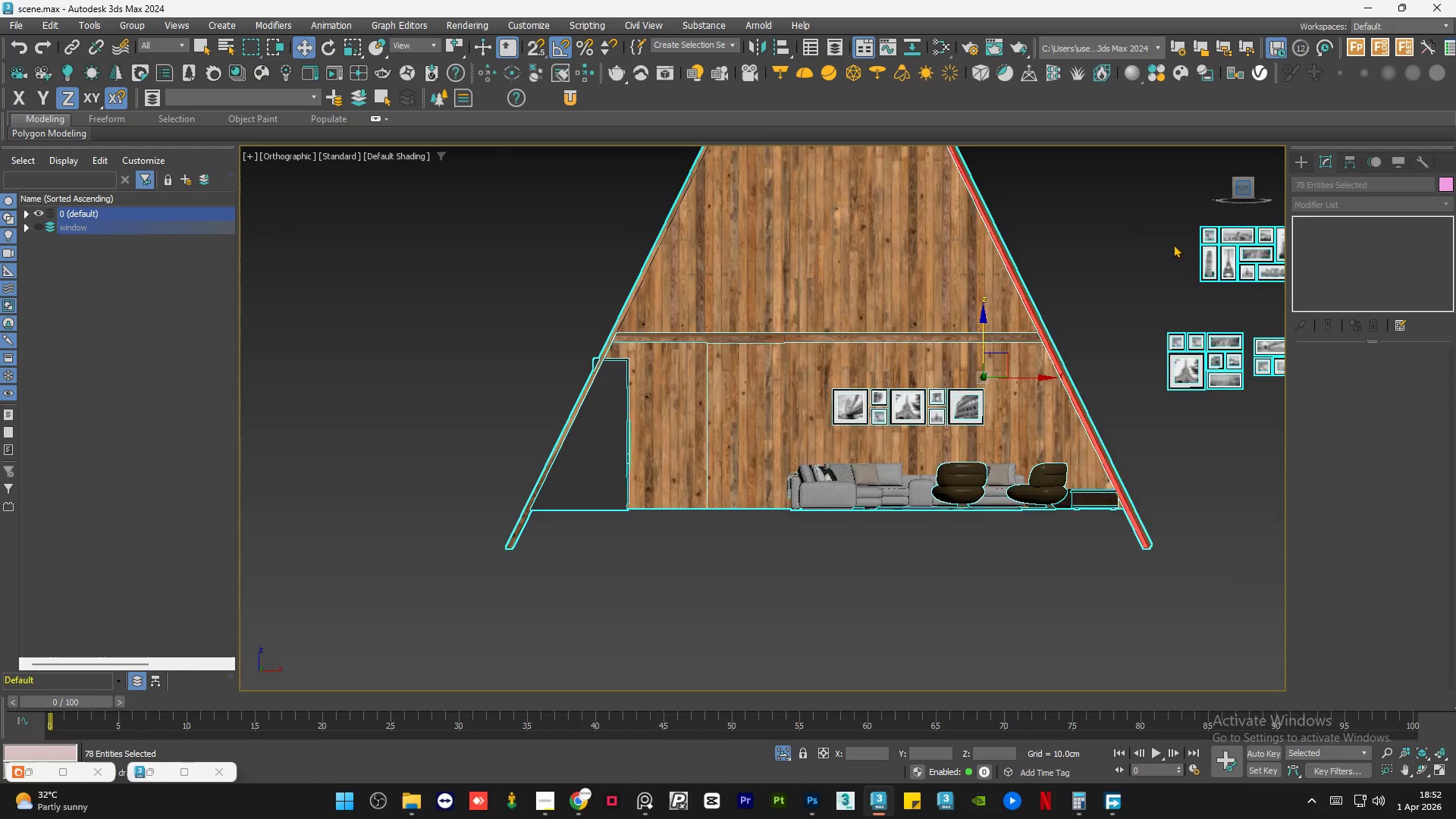 
left_click([1137, 249])
 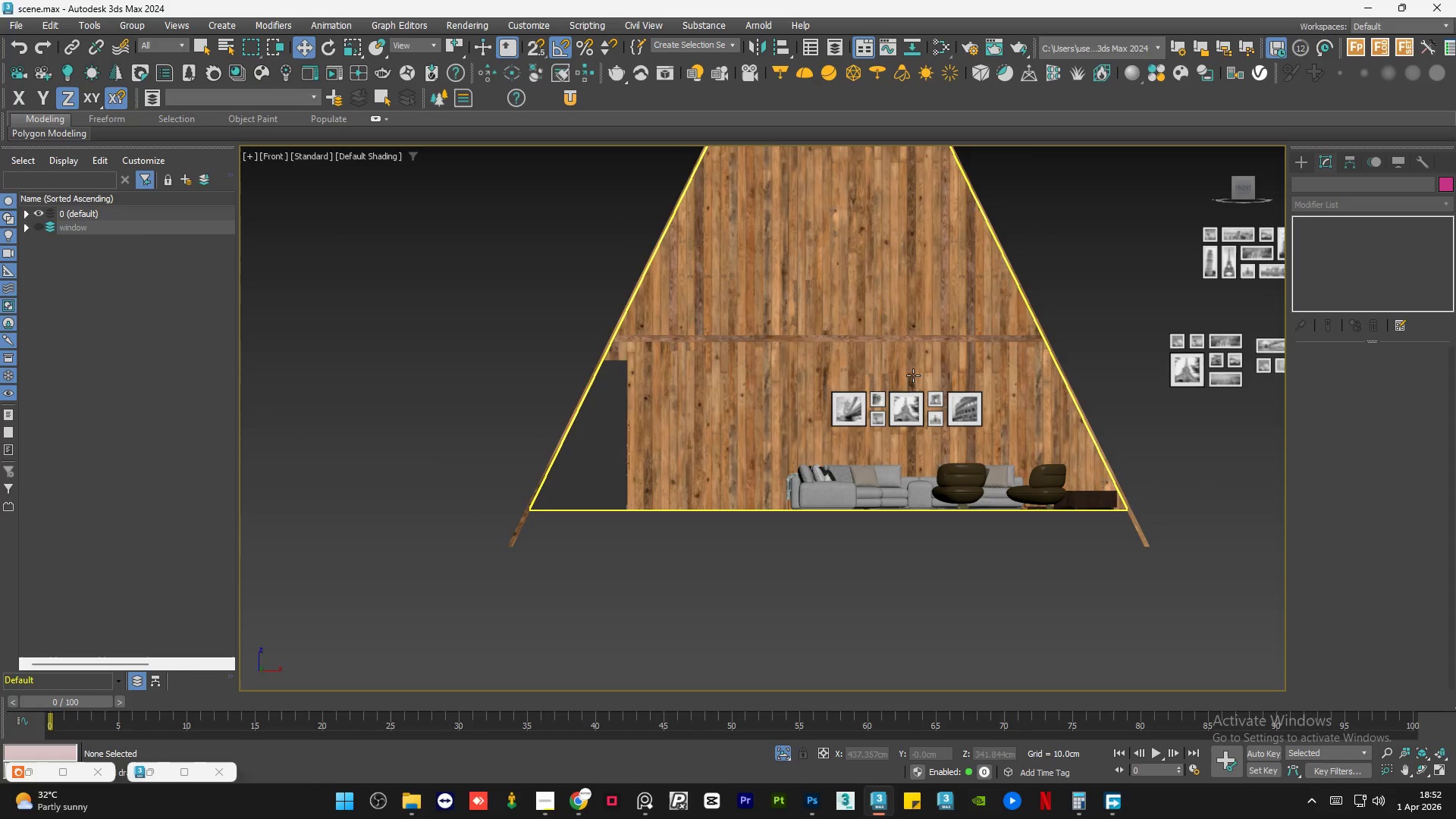 
hold_key(key=AltLeft, duration=0.94)
 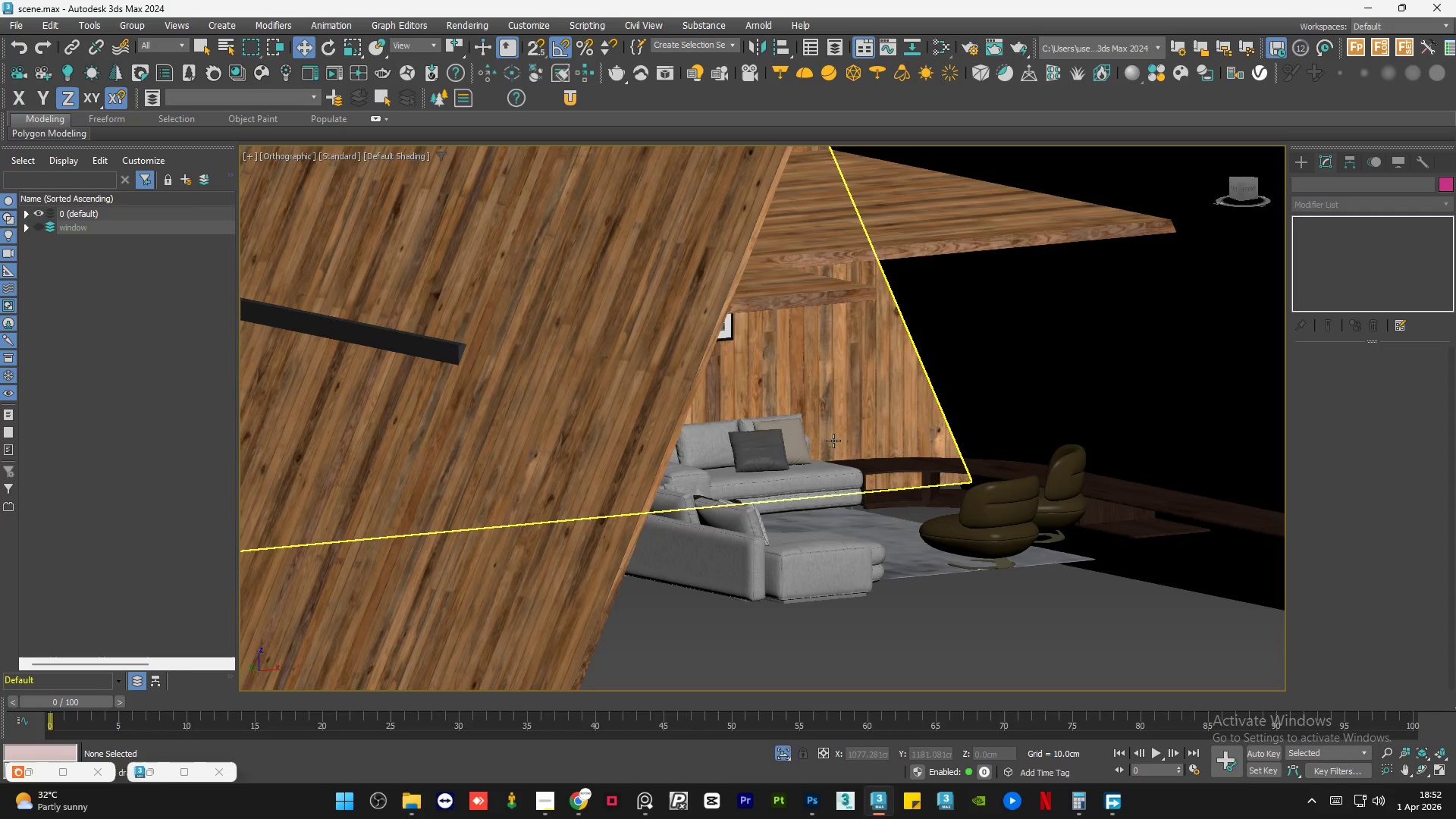 
scroll: coordinate [742, 426], scroll_direction: down, amount: 2.0
 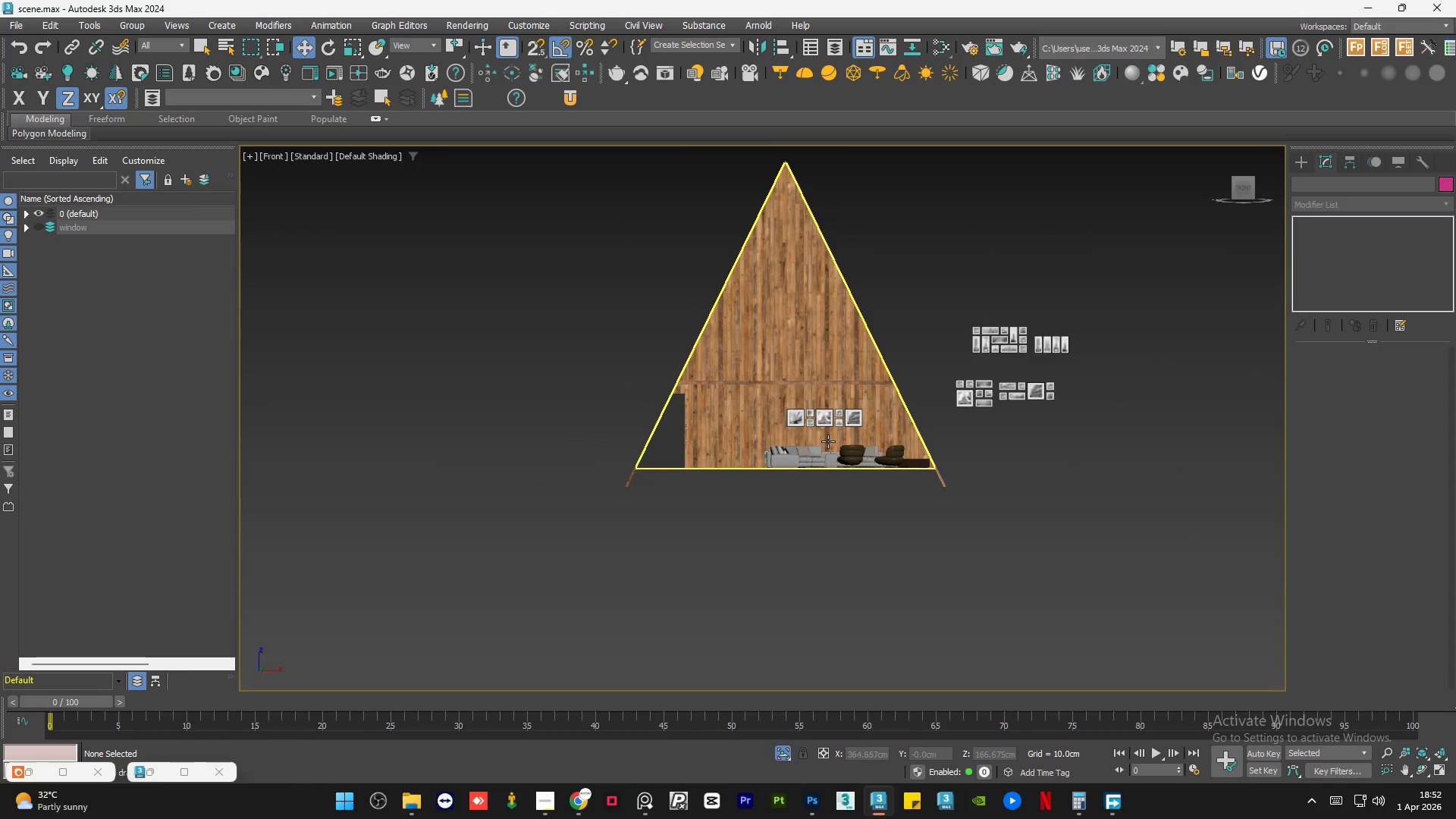 
hold_key(key=AltLeft, duration=1.17)
scroll: coordinate [833, 441], scroll_direction: up, amount: 4.0
 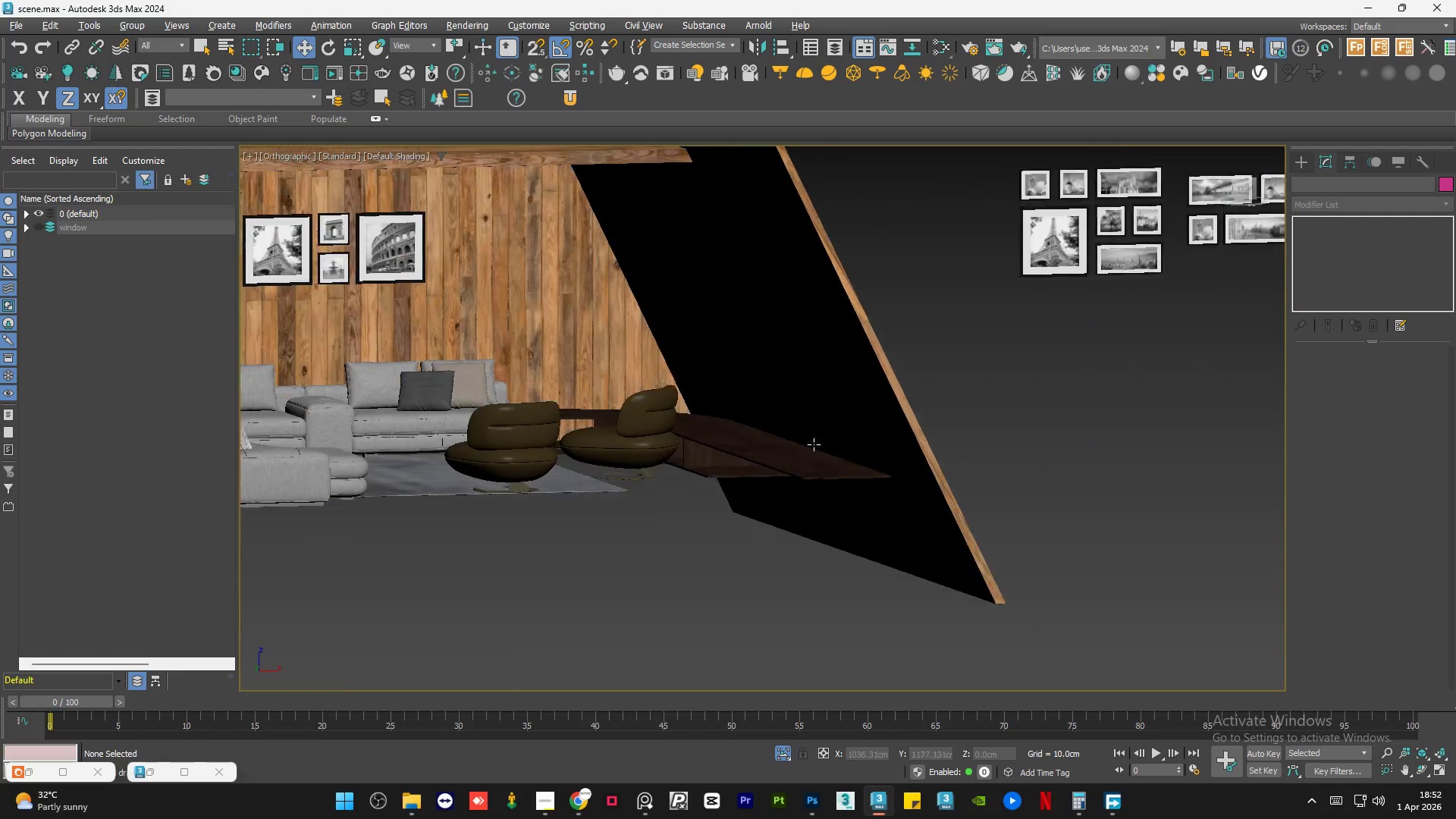 
hold_key(key=AltLeft, duration=0.62)
 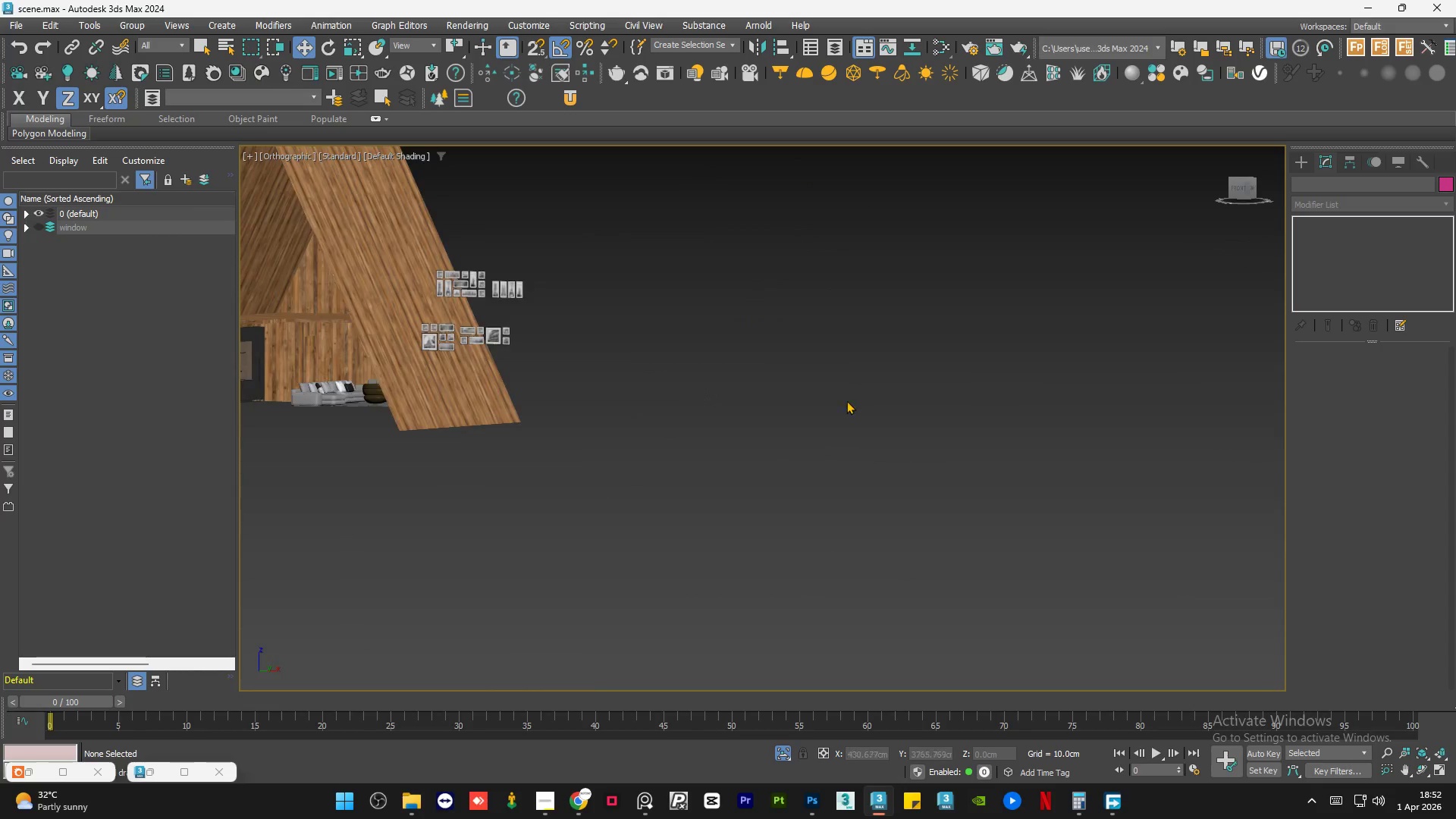 
scroll: coordinate [1021, 440], scroll_direction: down, amount: 4.0
 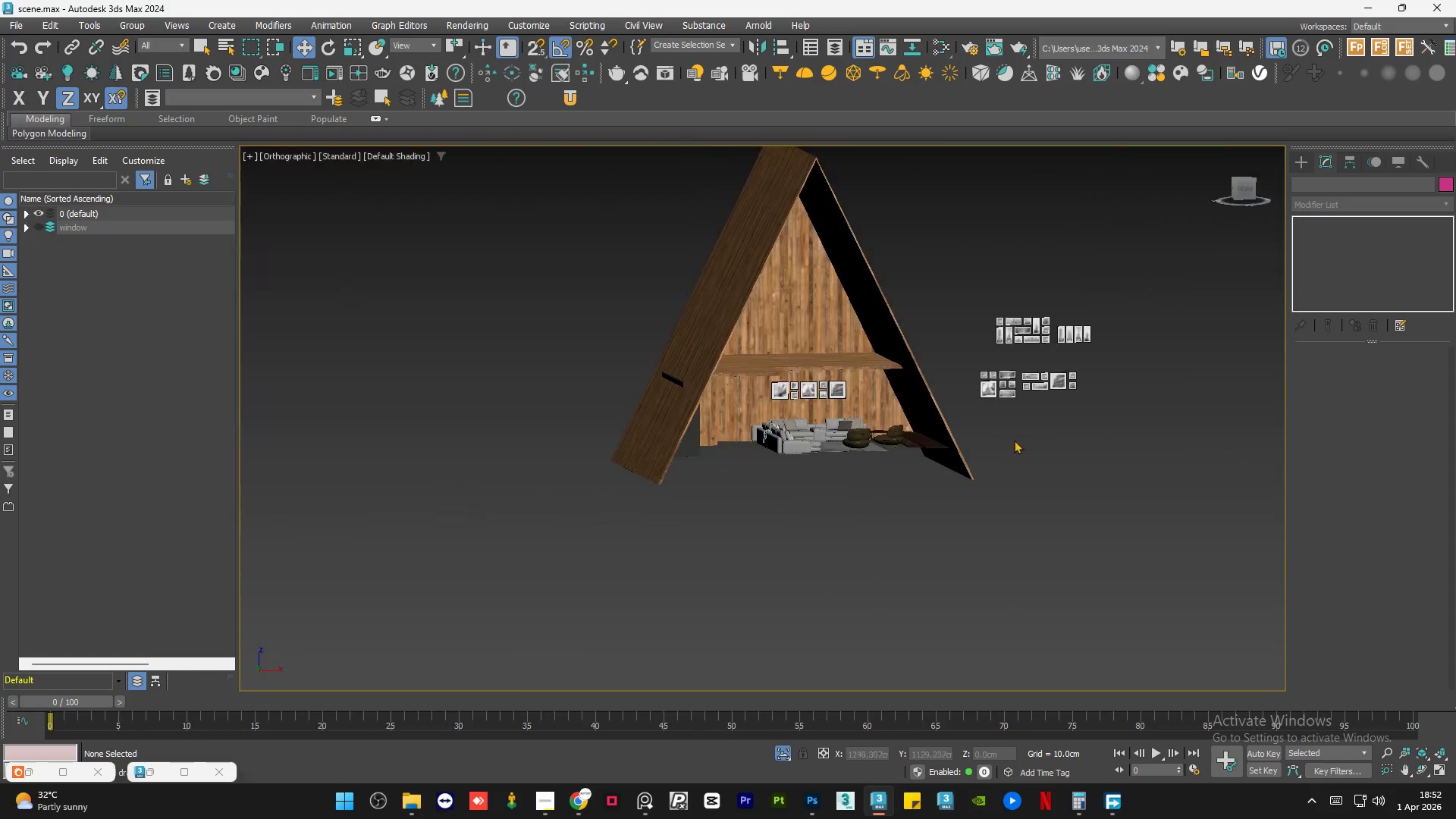 
hold_key(key=AltLeft, duration=0.53)
 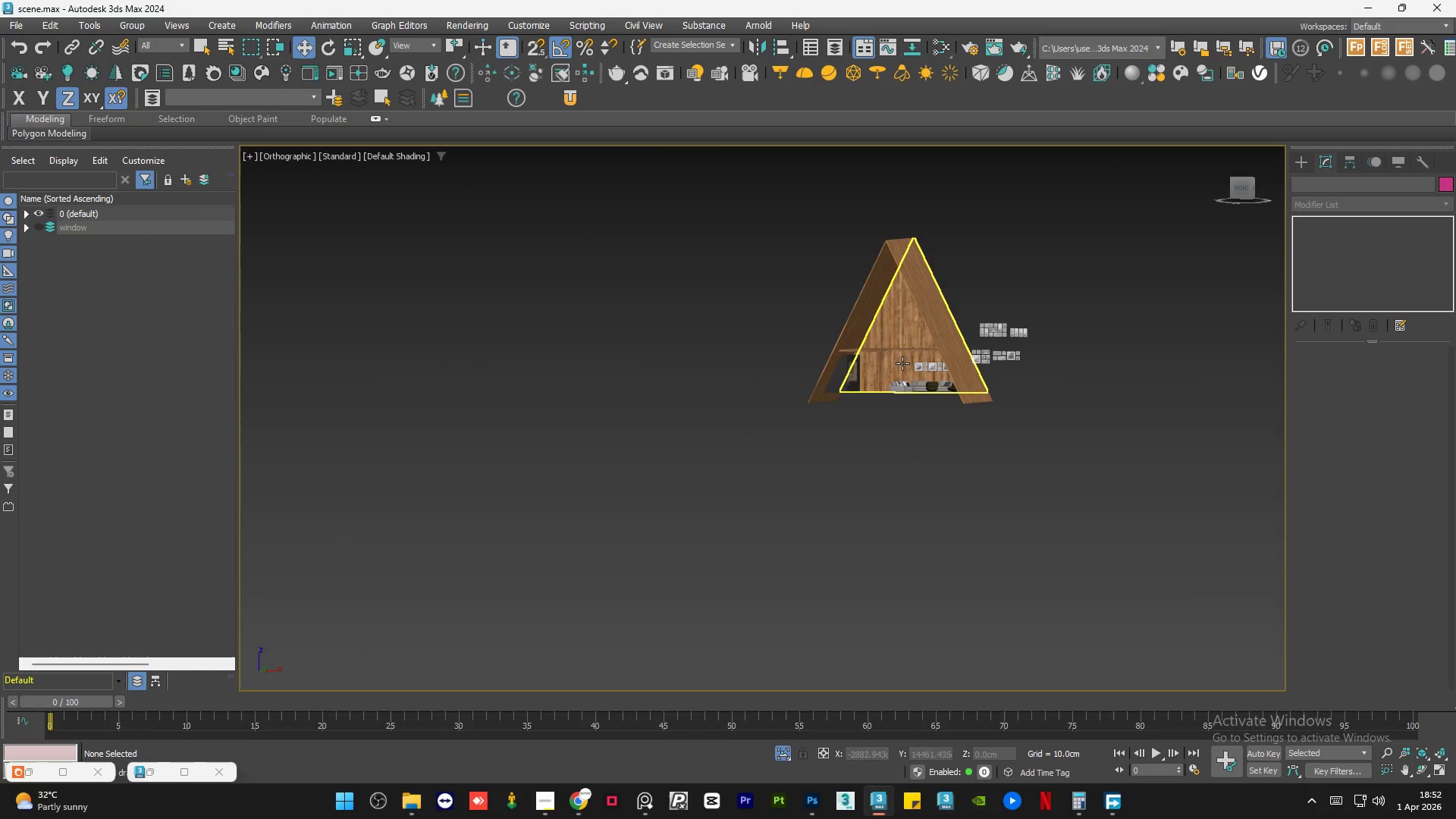 
scroll: coordinate [978, 420], scroll_direction: down, amount: 2.0
 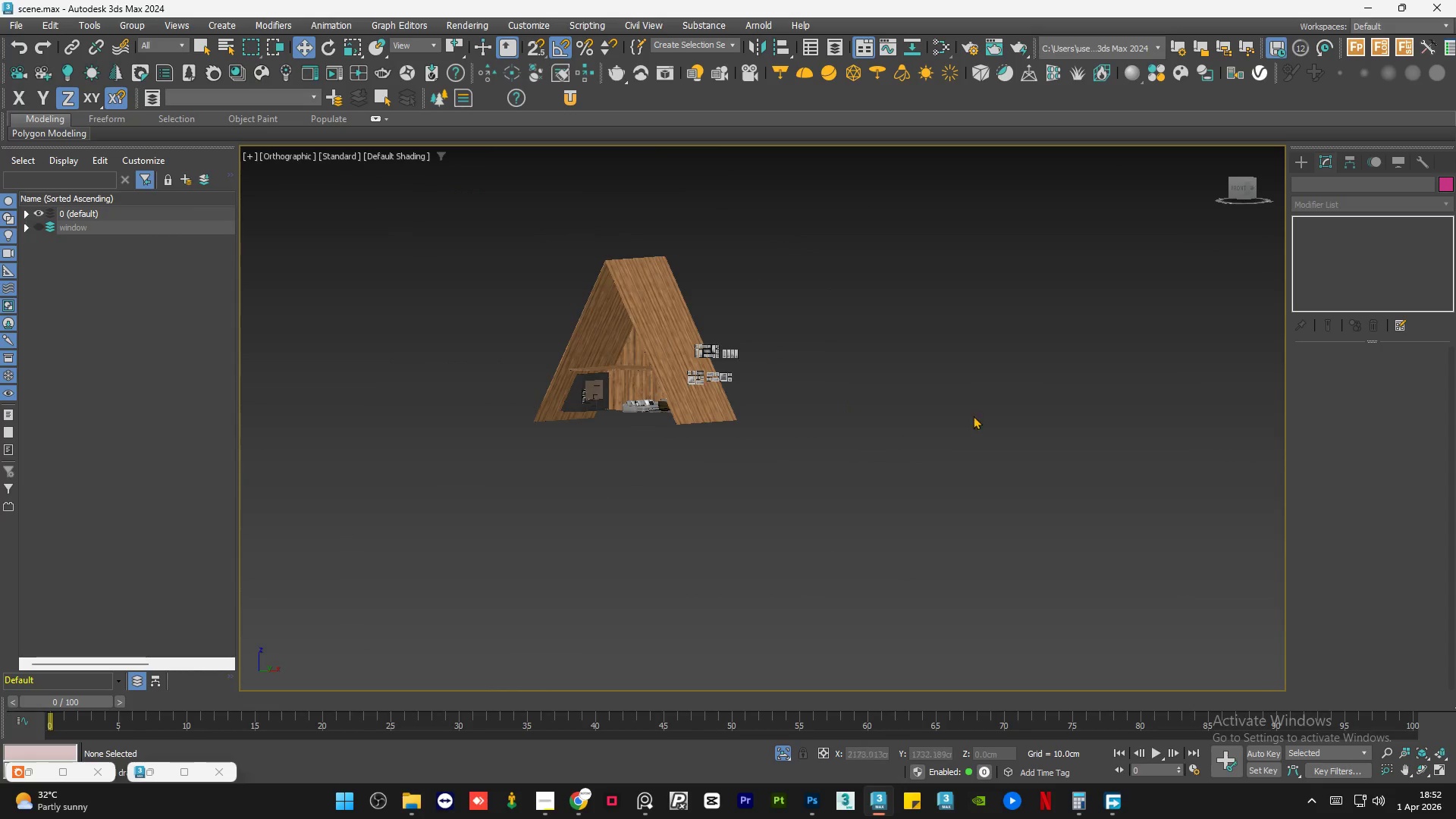 
left_click([915, 363])
 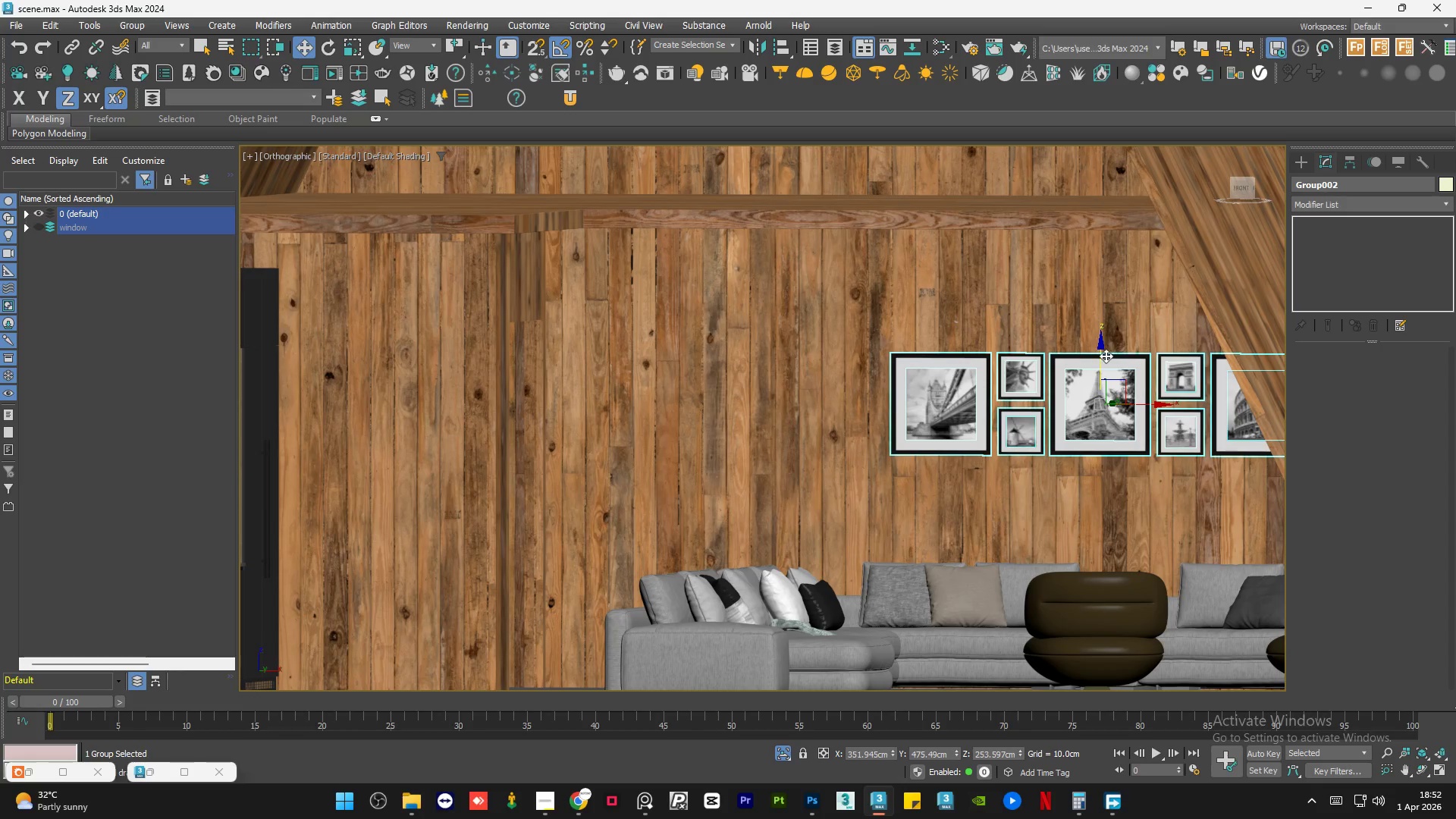 
scroll: coordinate [915, 363], scroll_direction: up, amount: 7.0
 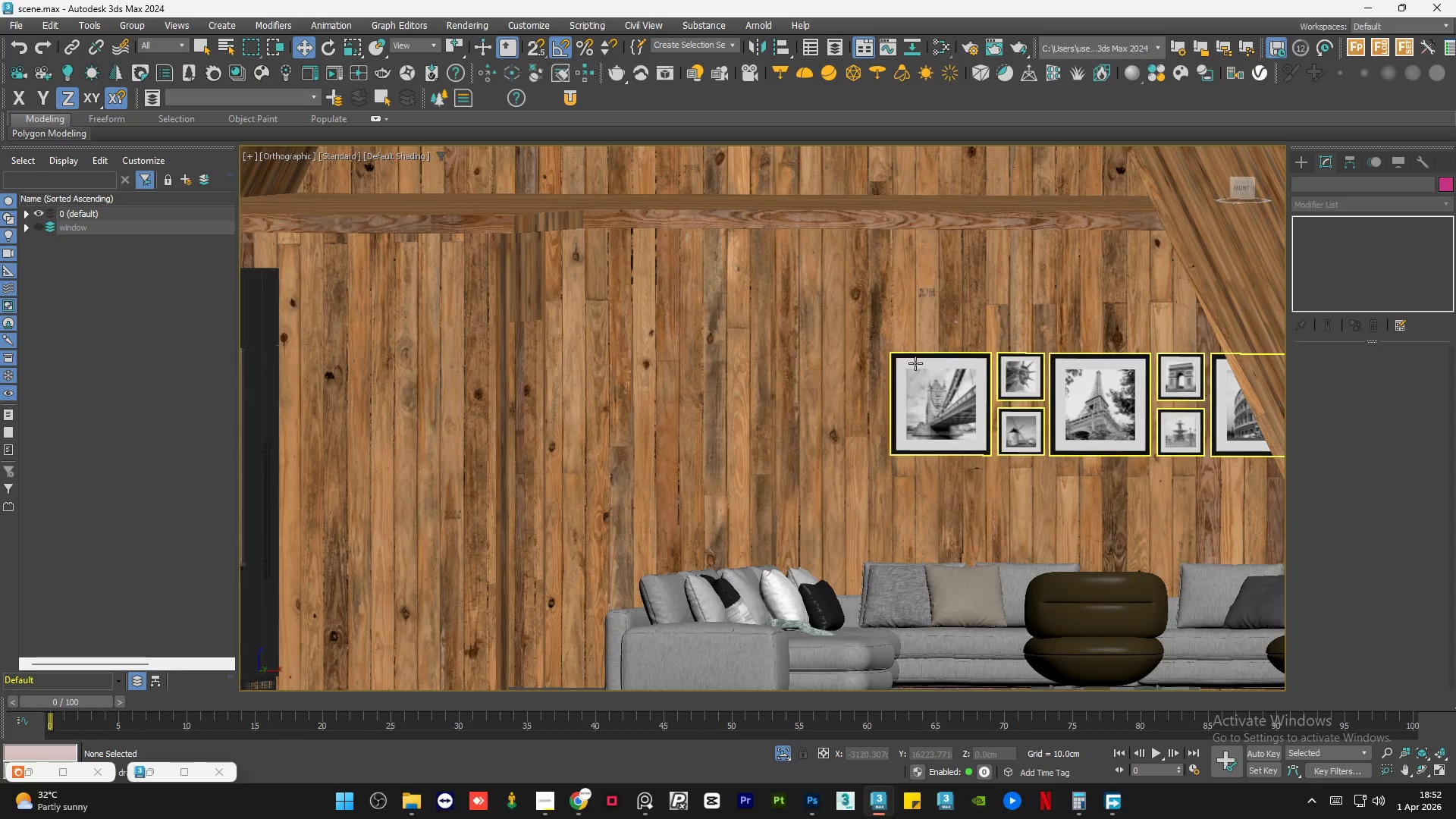 
left_click_drag(start_coordinate=[1096, 356], to_coordinate=[1097, 360])
 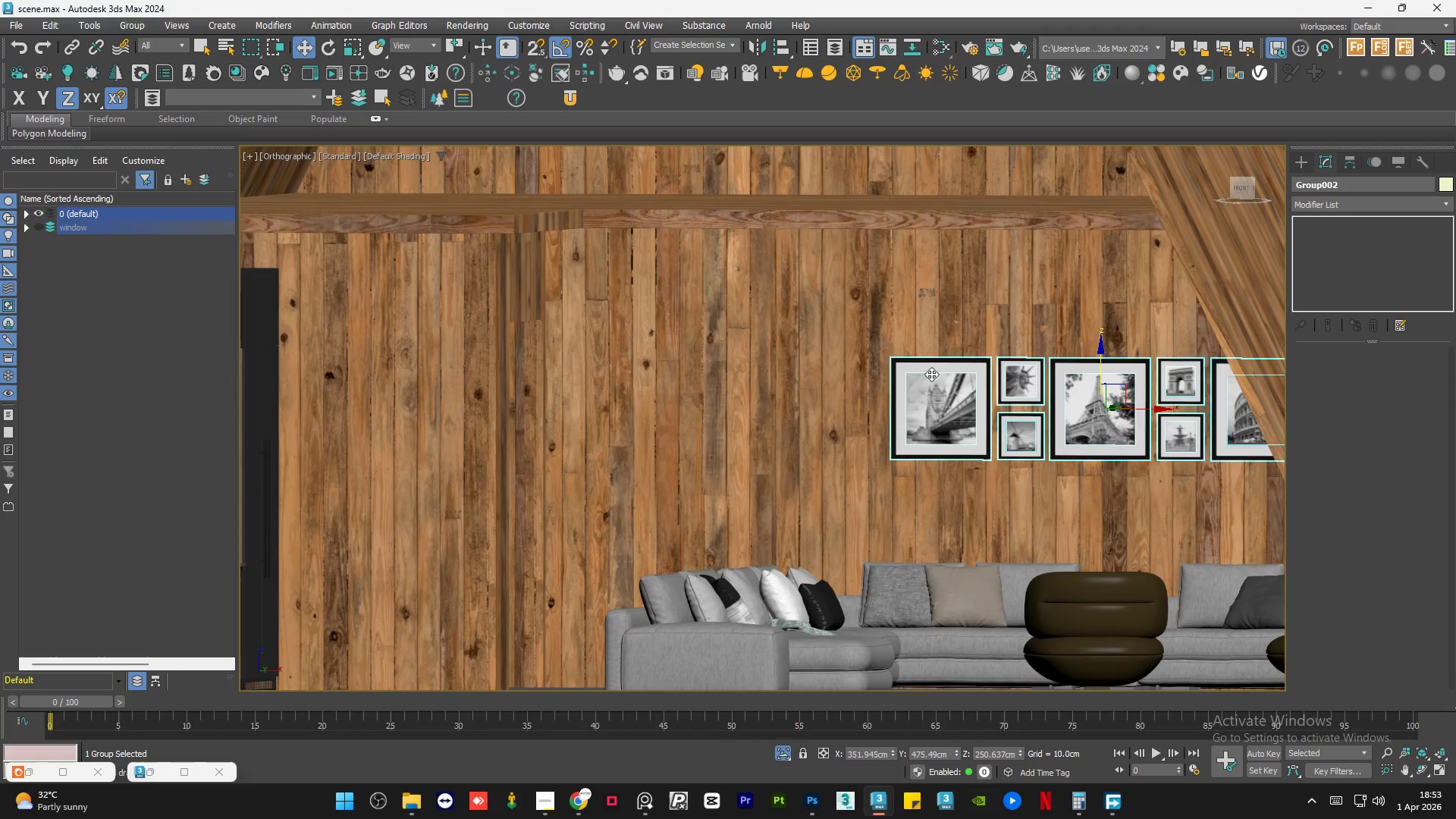 
left_click([811, 534])
 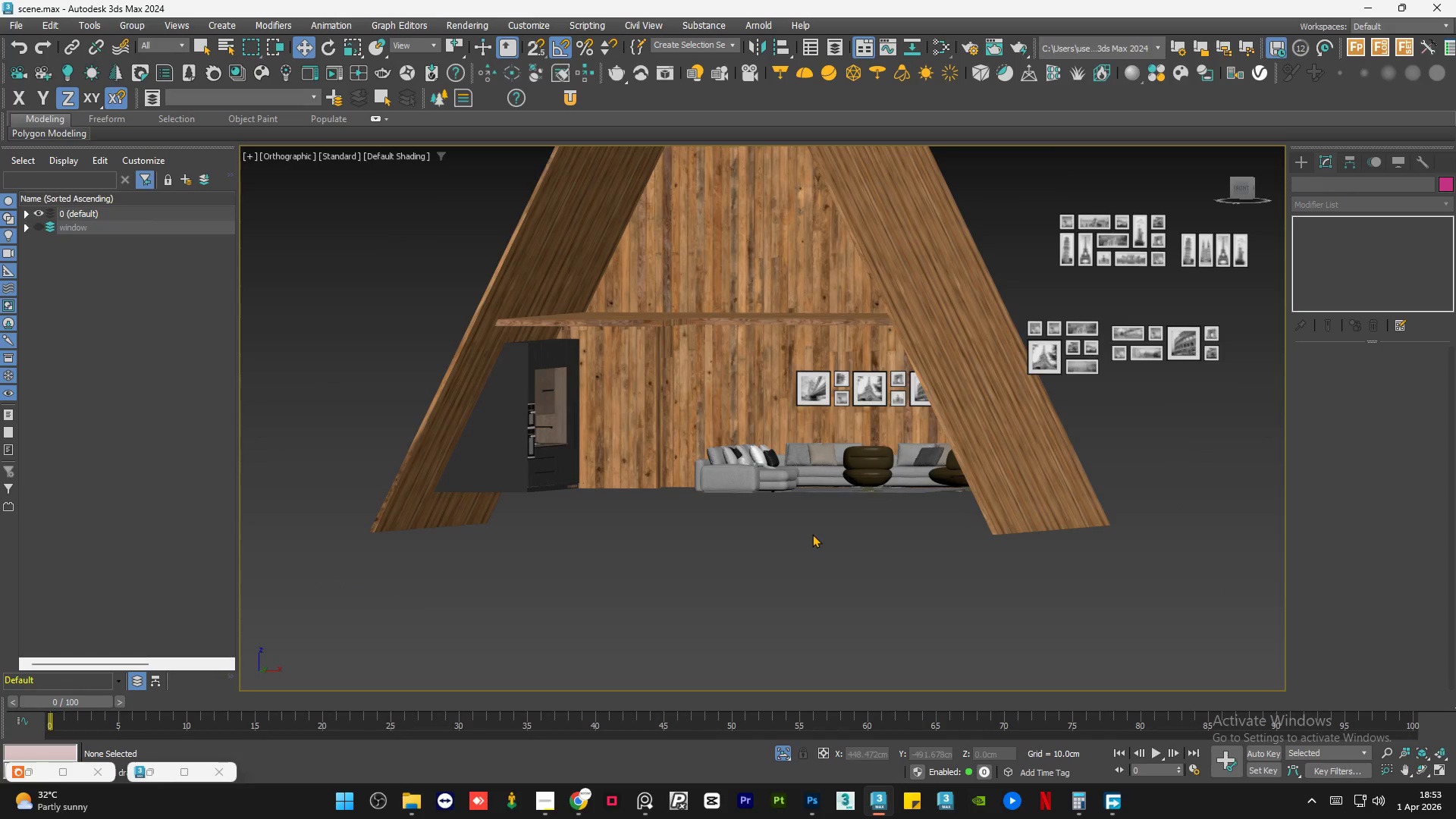 
scroll: coordinate [725, 375], scroll_direction: down, amount: 3.0
 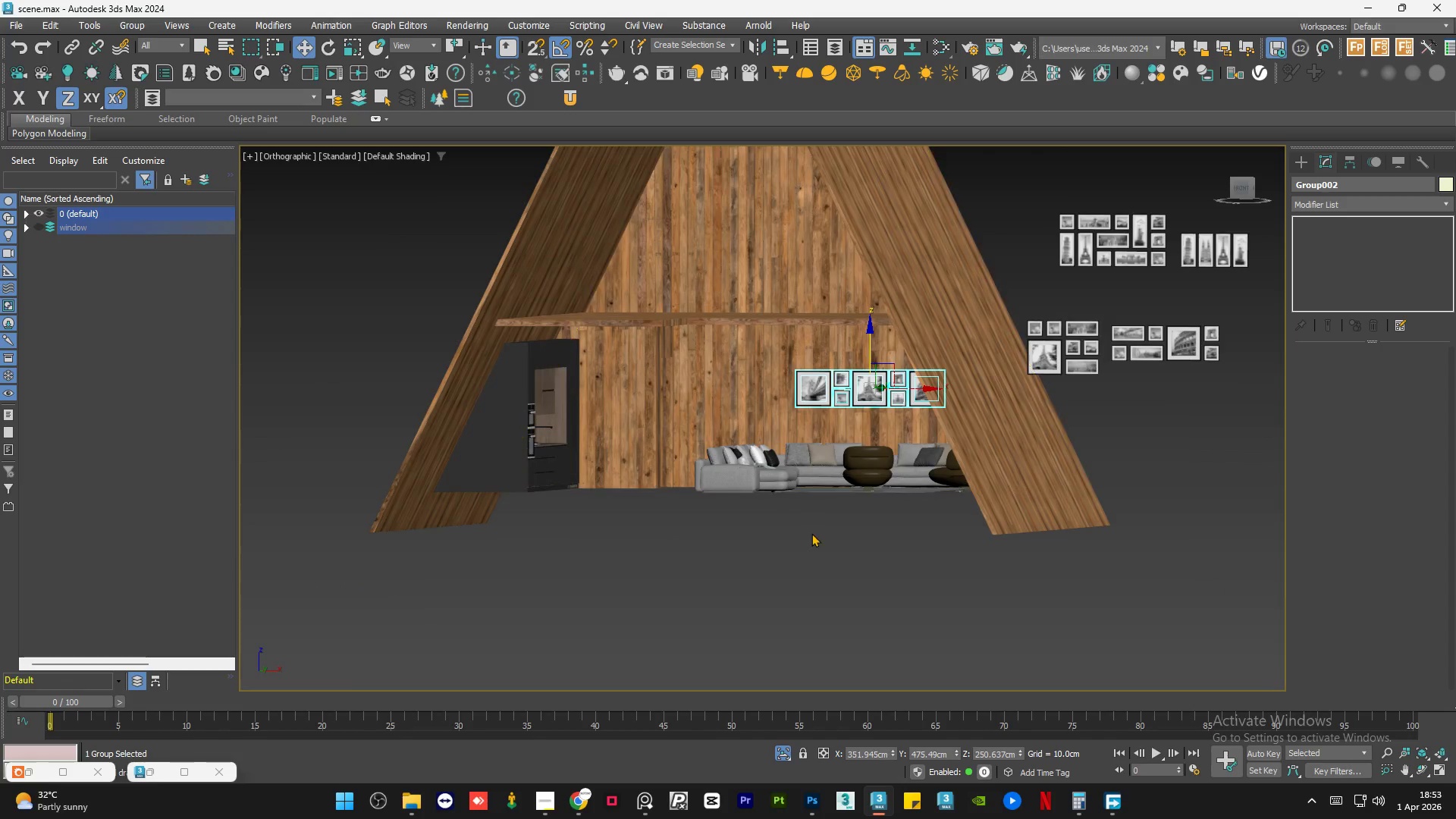 
key(Control+S)
 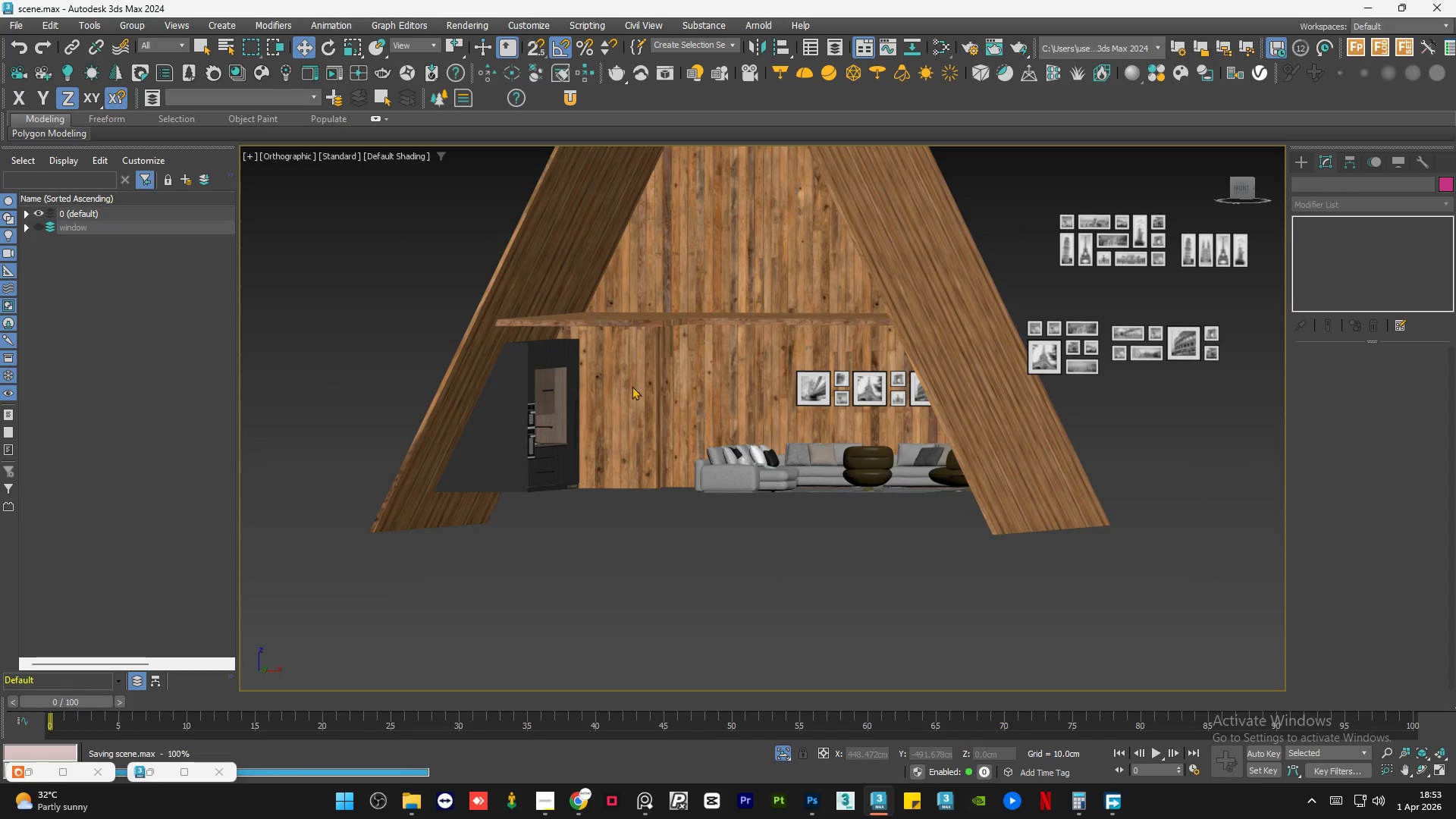 
hold_key(key=AltLeft, duration=0.52)
 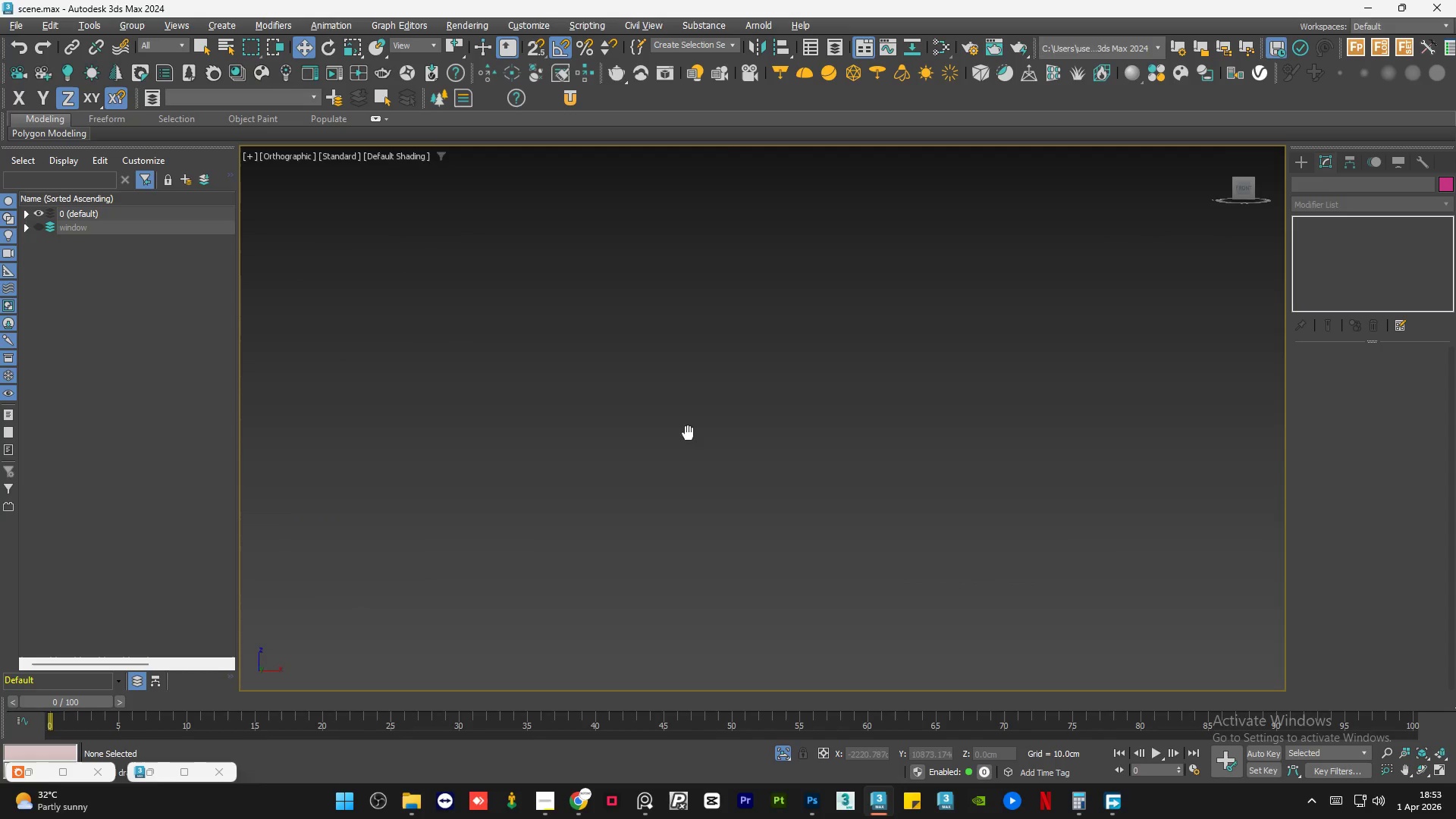 
scroll: coordinate [641, 399], scroll_direction: up, amount: 1.0
 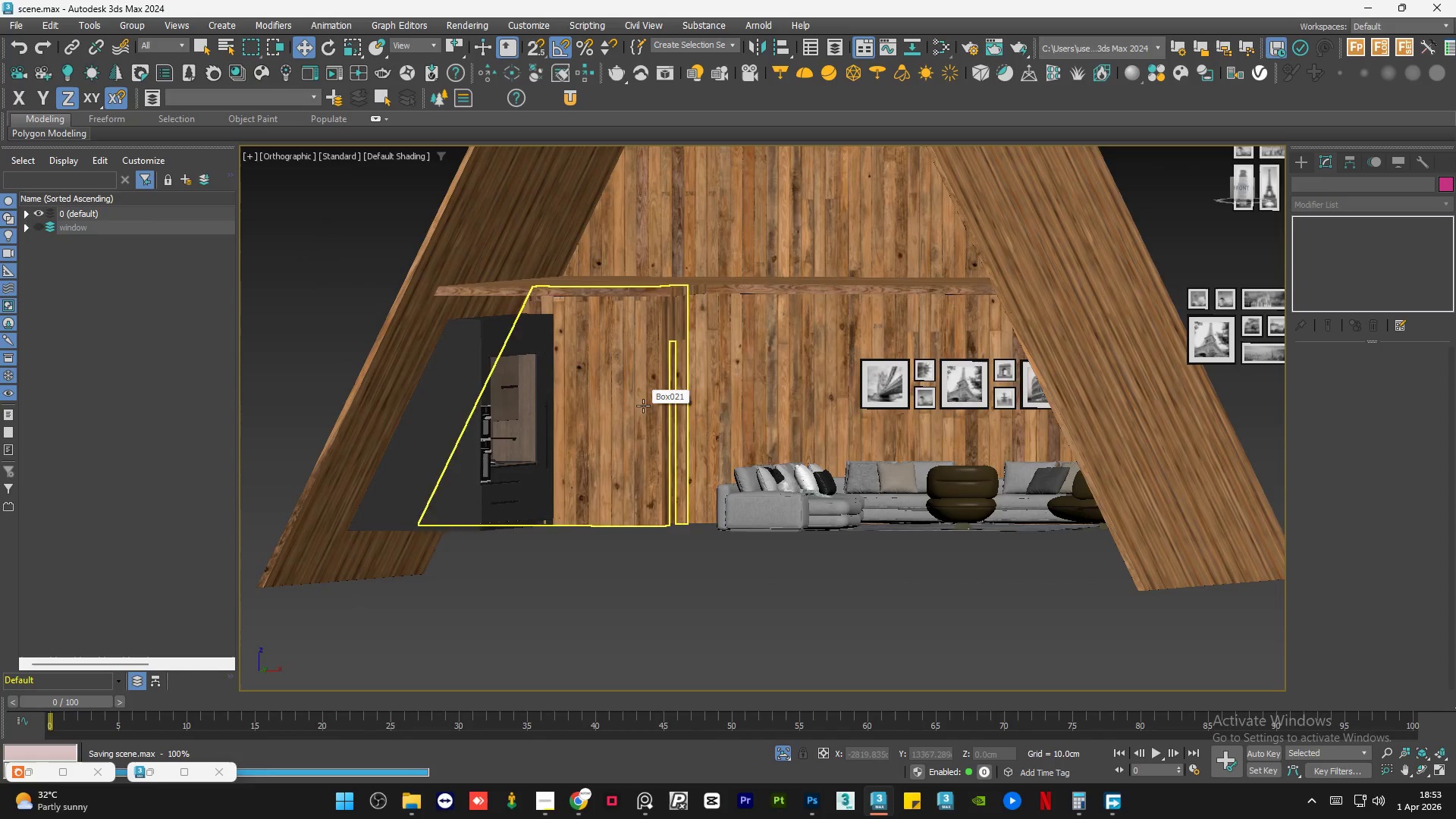 
key(Z)
 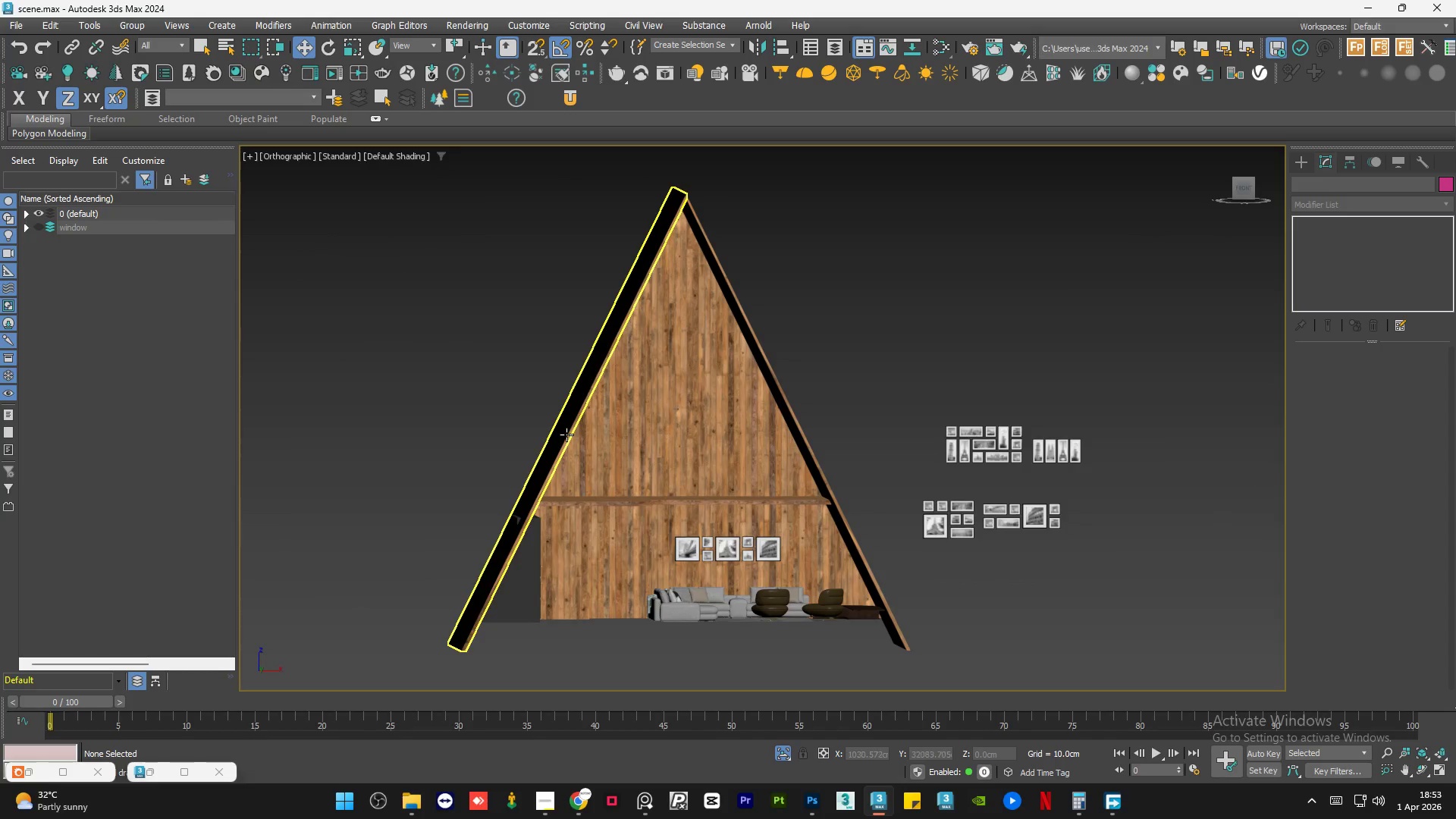 
scroll: coordinate [566, 435], scroll_direction: down, amount: 4.0
 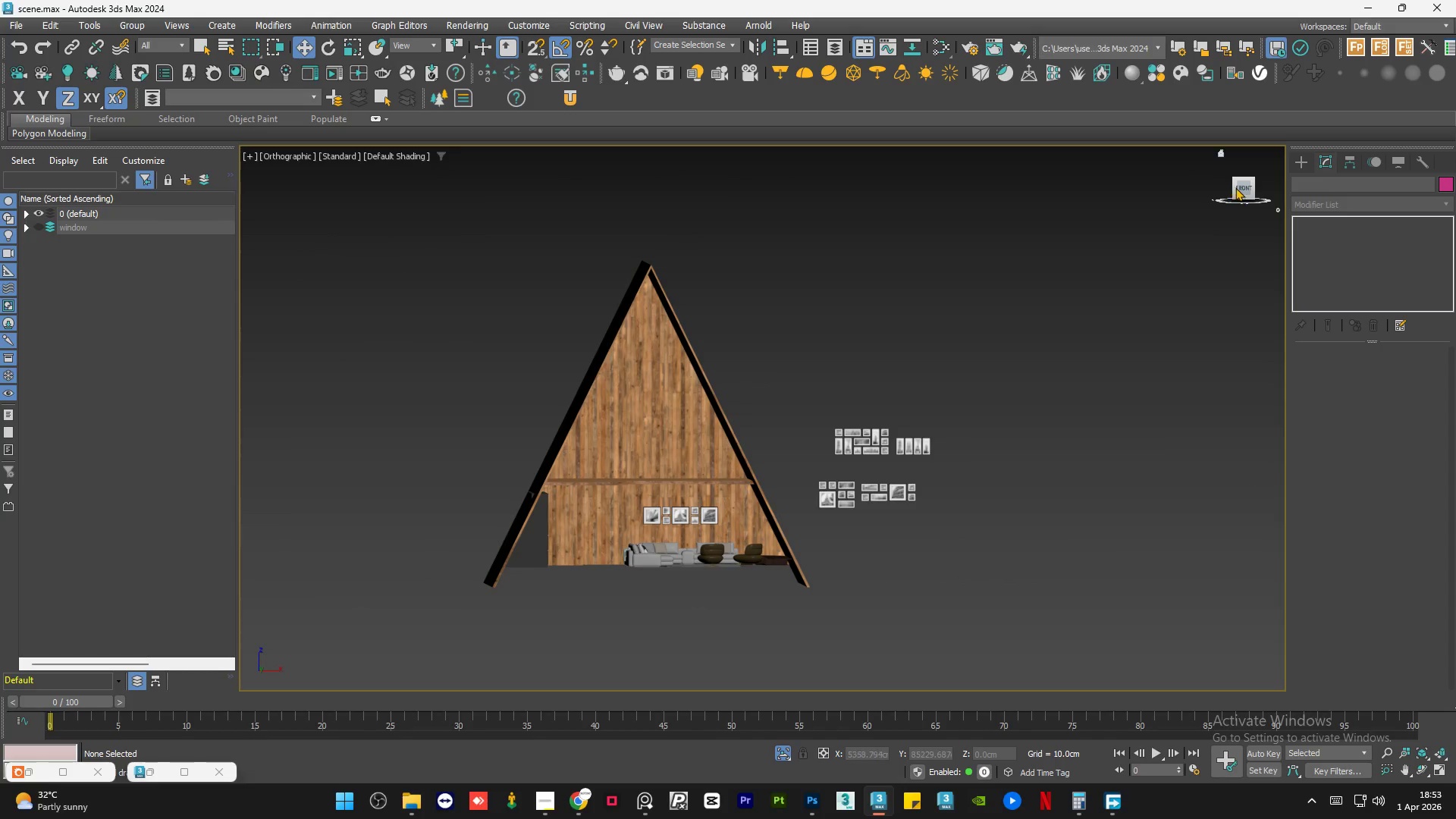 
left_click([1241, 187])
 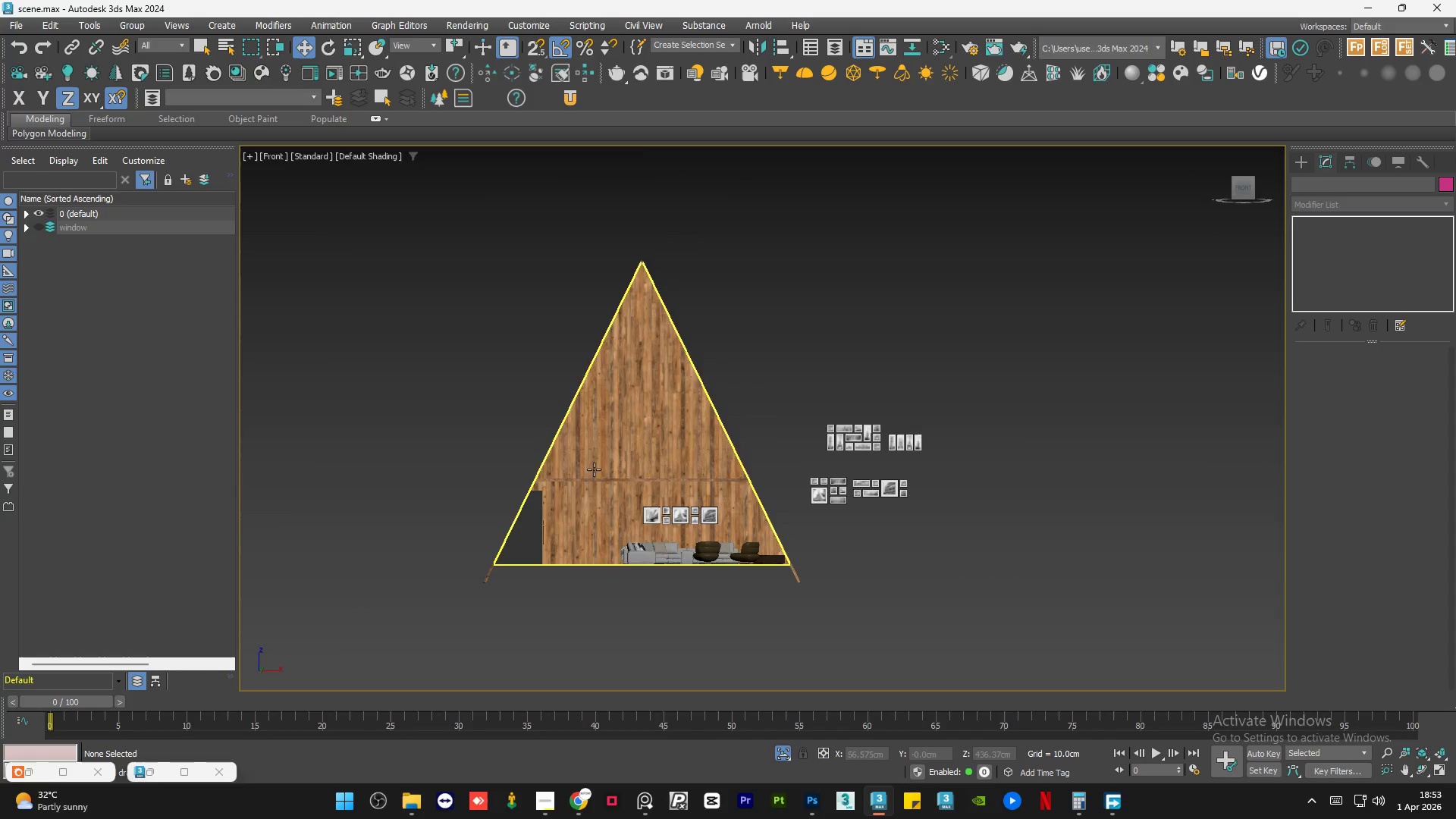 
scroll: coordinate [563, 532], scroll_direction: up, amount: 3.0
 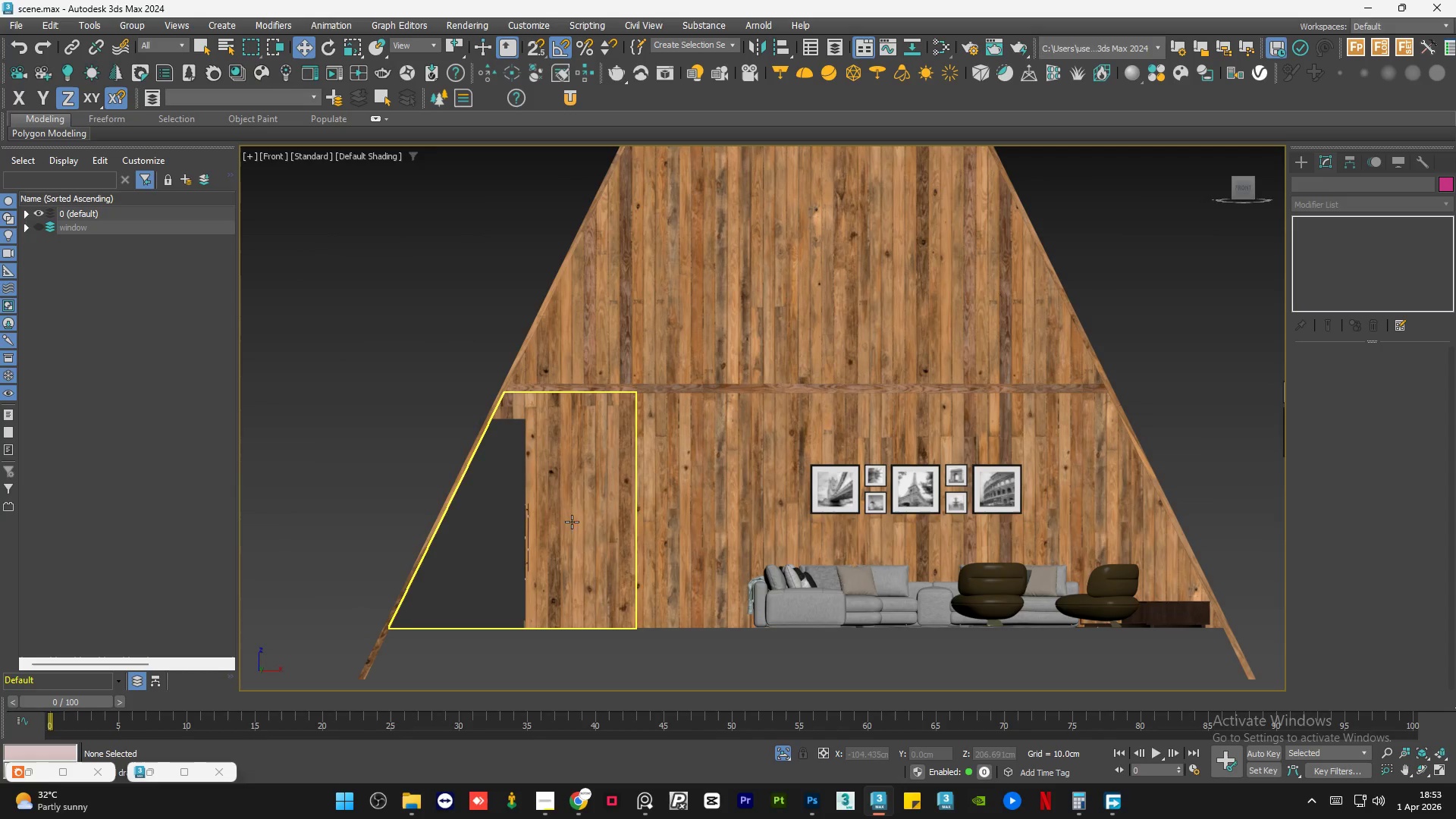 
scroll: coordinate [580, 504], scroll_direction: down, amount: 2.0
 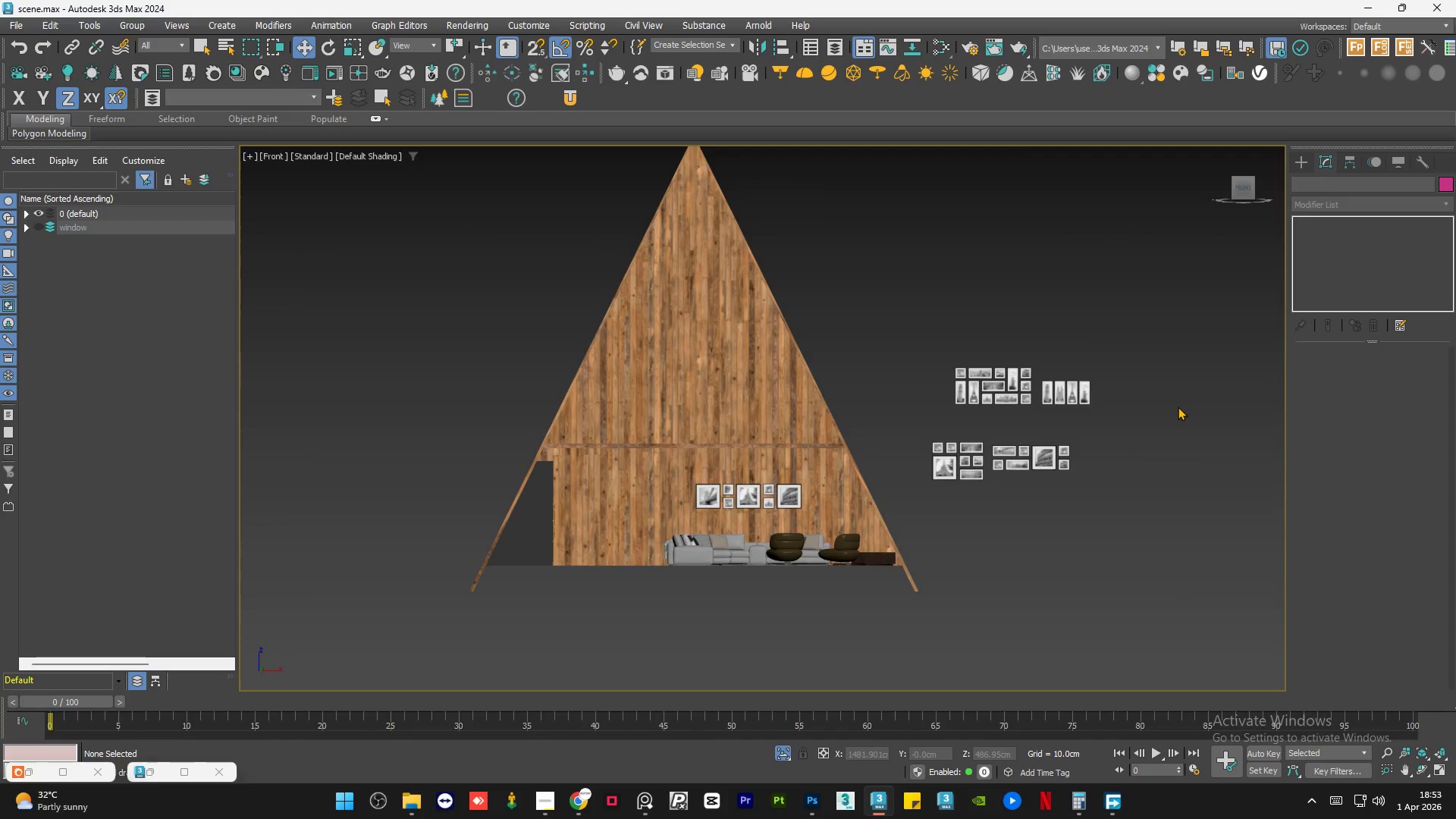 
scroll: coordinate [1178, 406], scroll_direction: up, amount: 1.0
 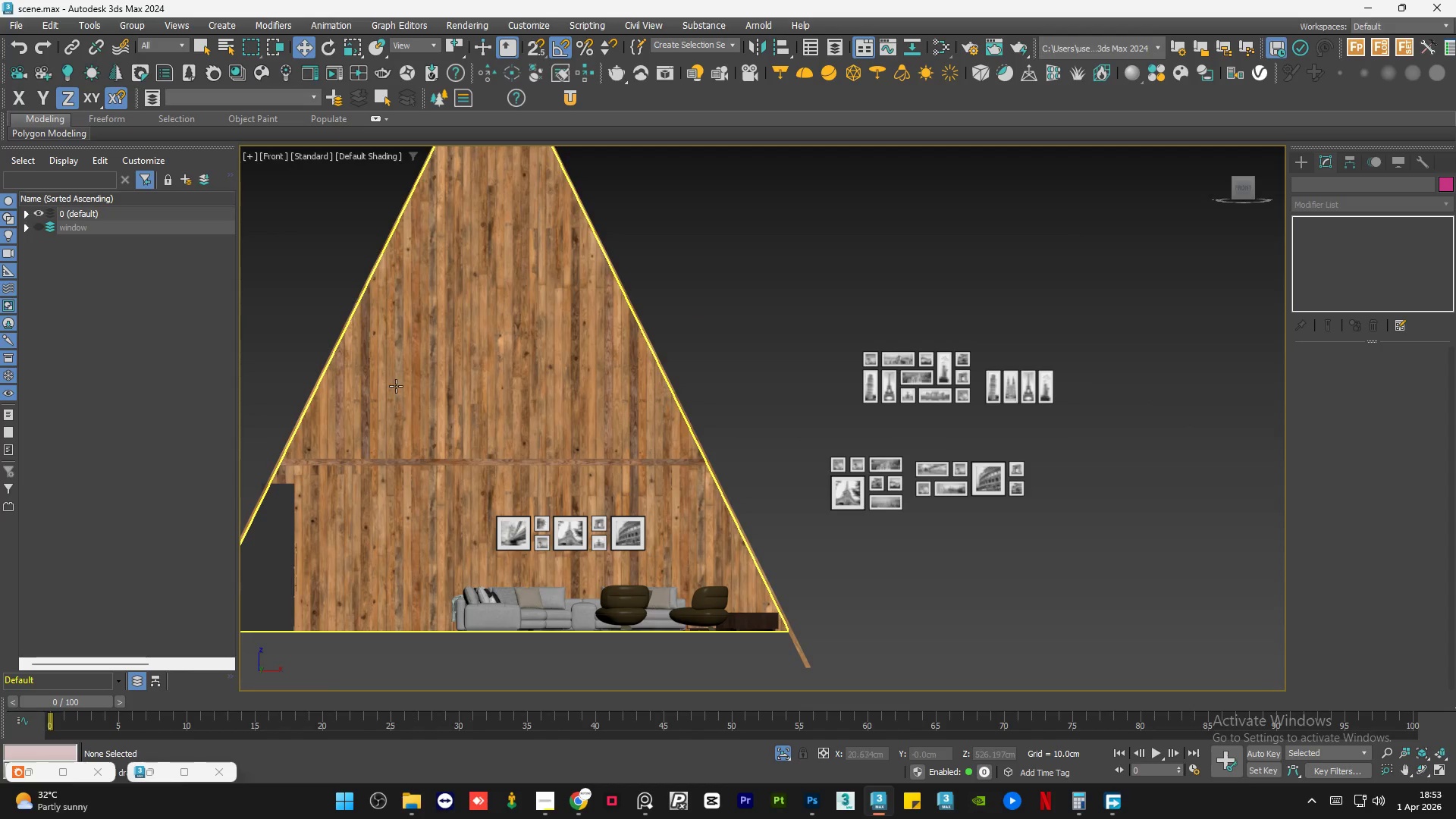 
hold_key(key=AltLeft, duration=1.5)
 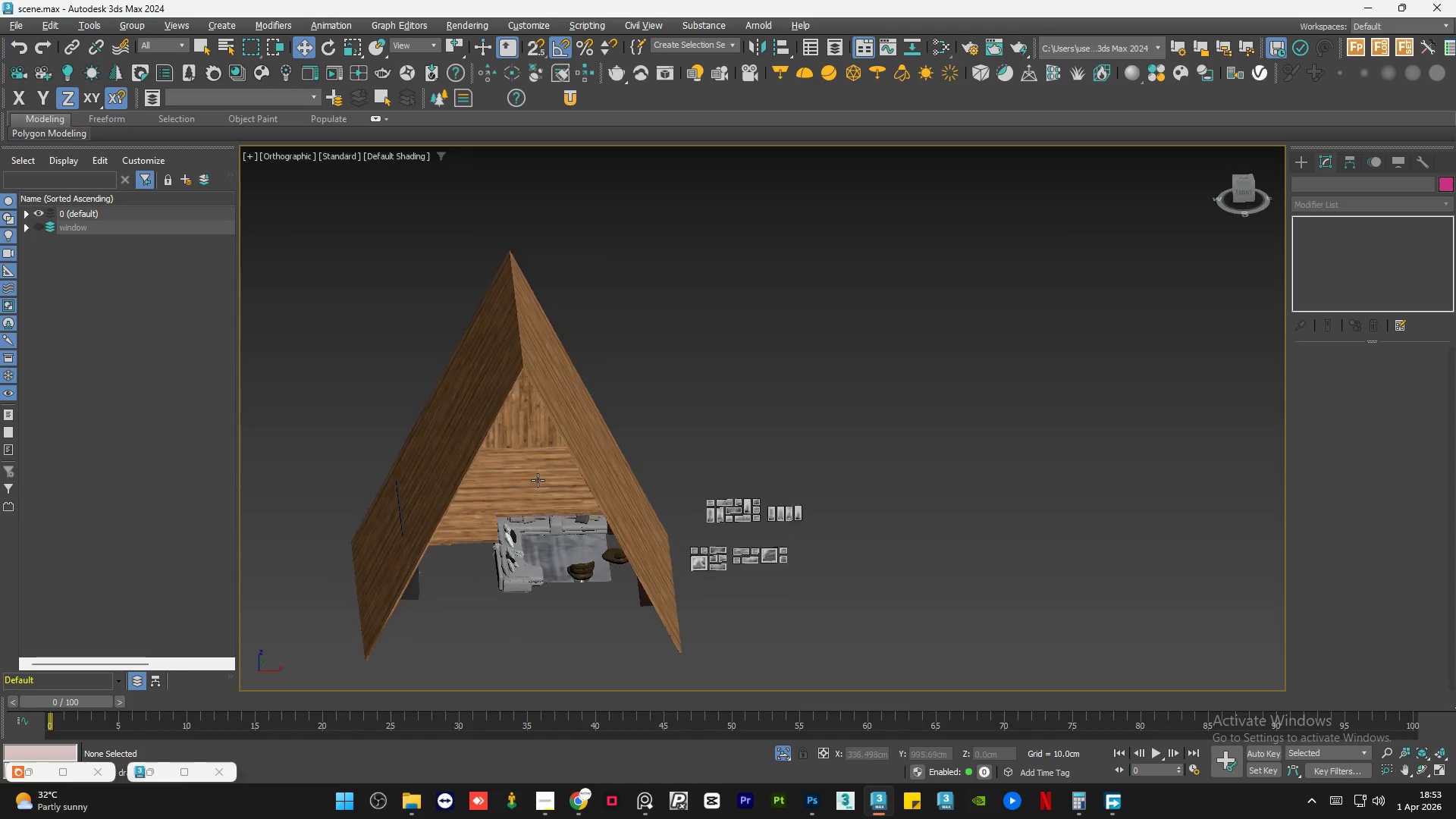 
scroll: coordinate [529, 432], scroll_direction: down, amount: 2.0
 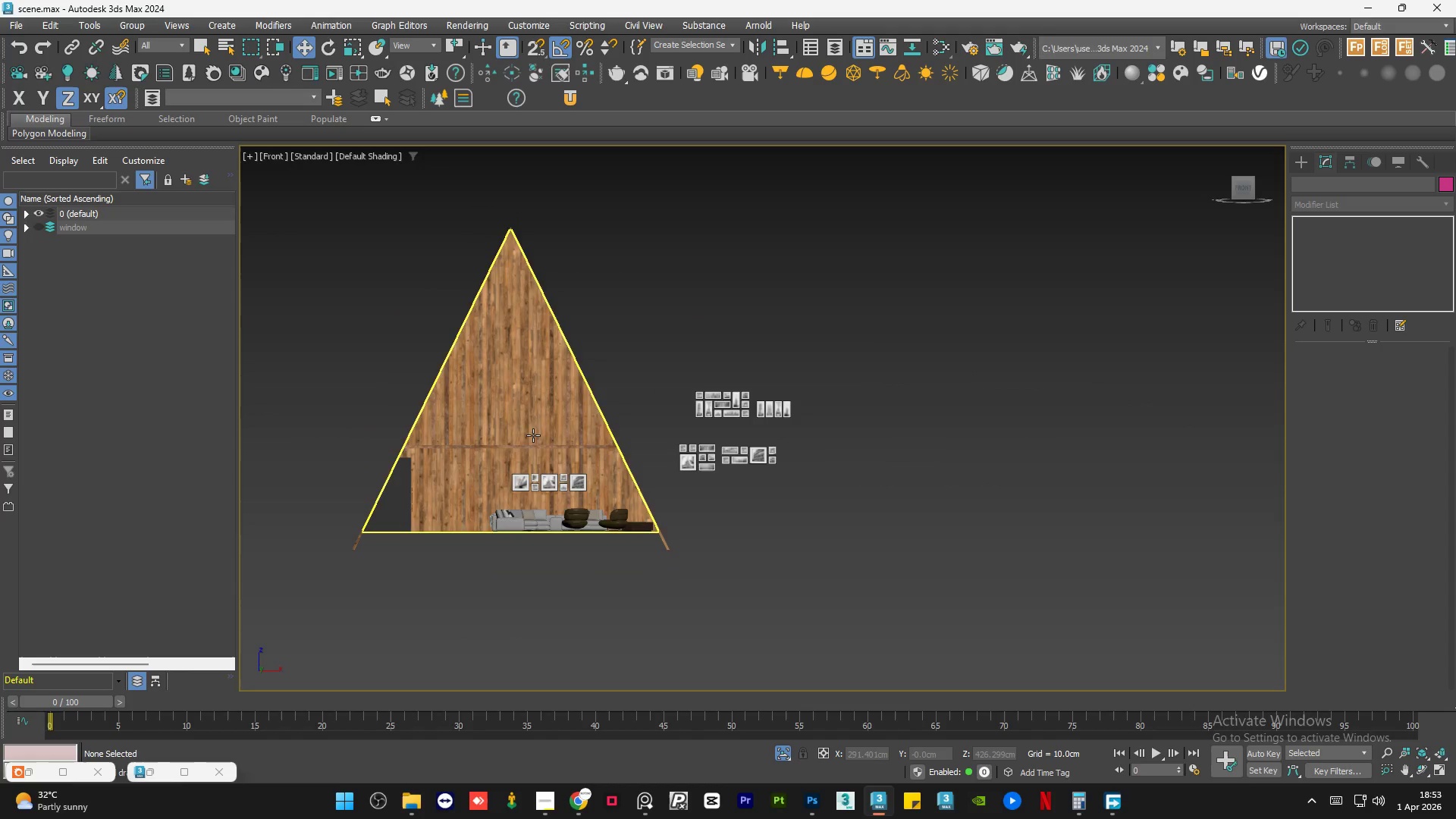 
hold_key(key=AltLeft, duration=1.5)
 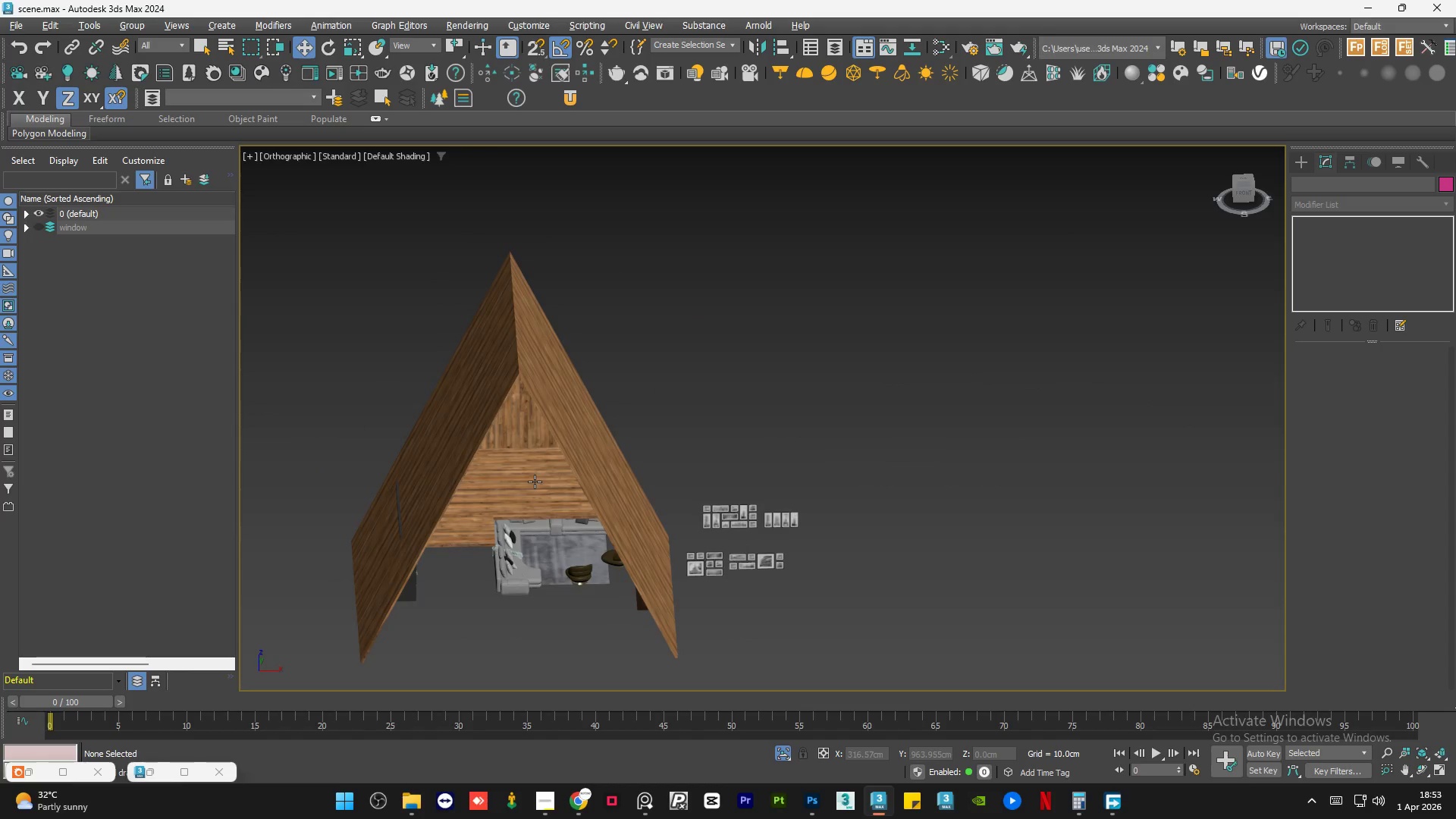 
key(Alt+AltLeft)
 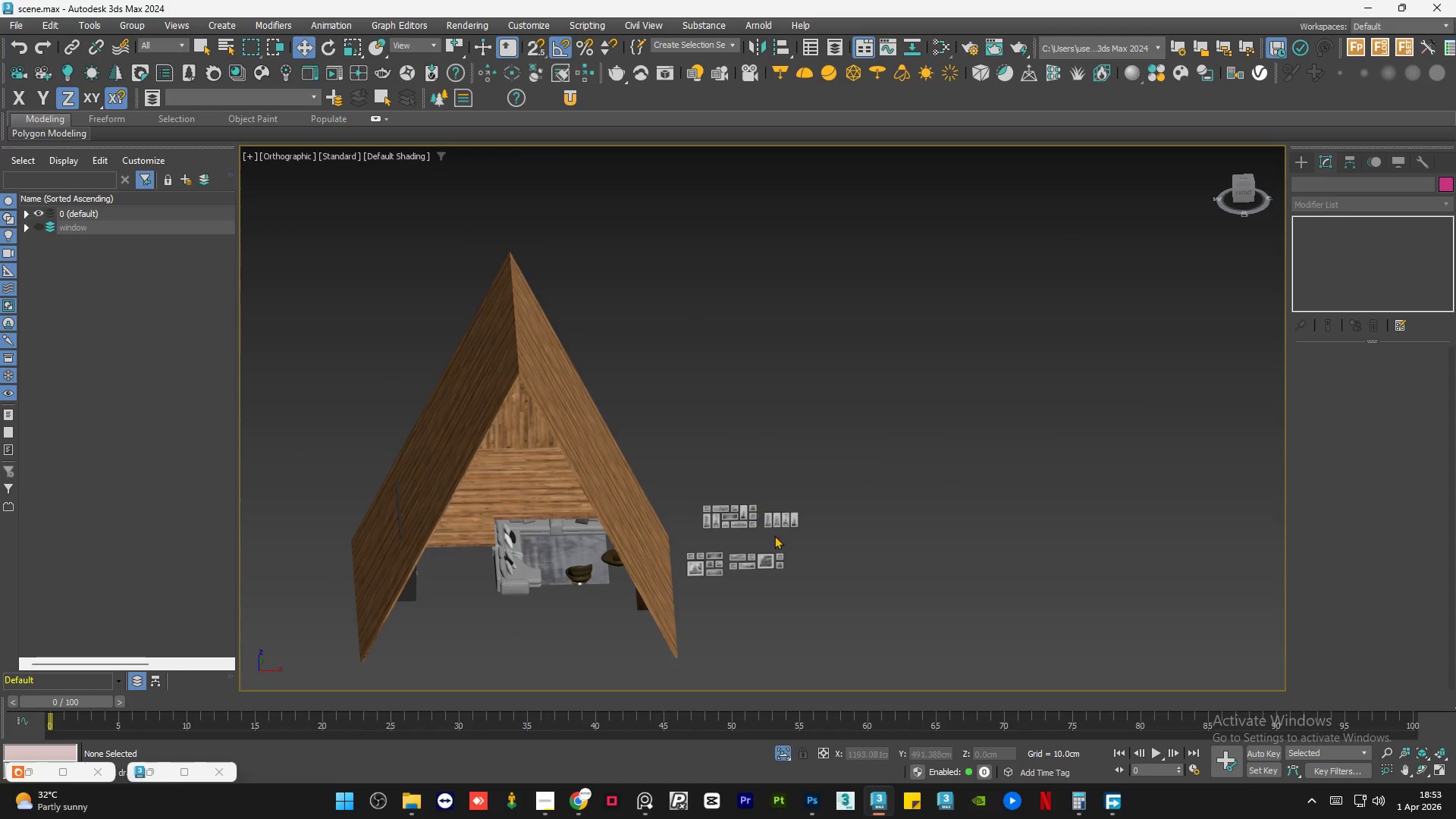 
scroll: coordinate [776, 535], scroll_direction: up, amount: 4.0
 